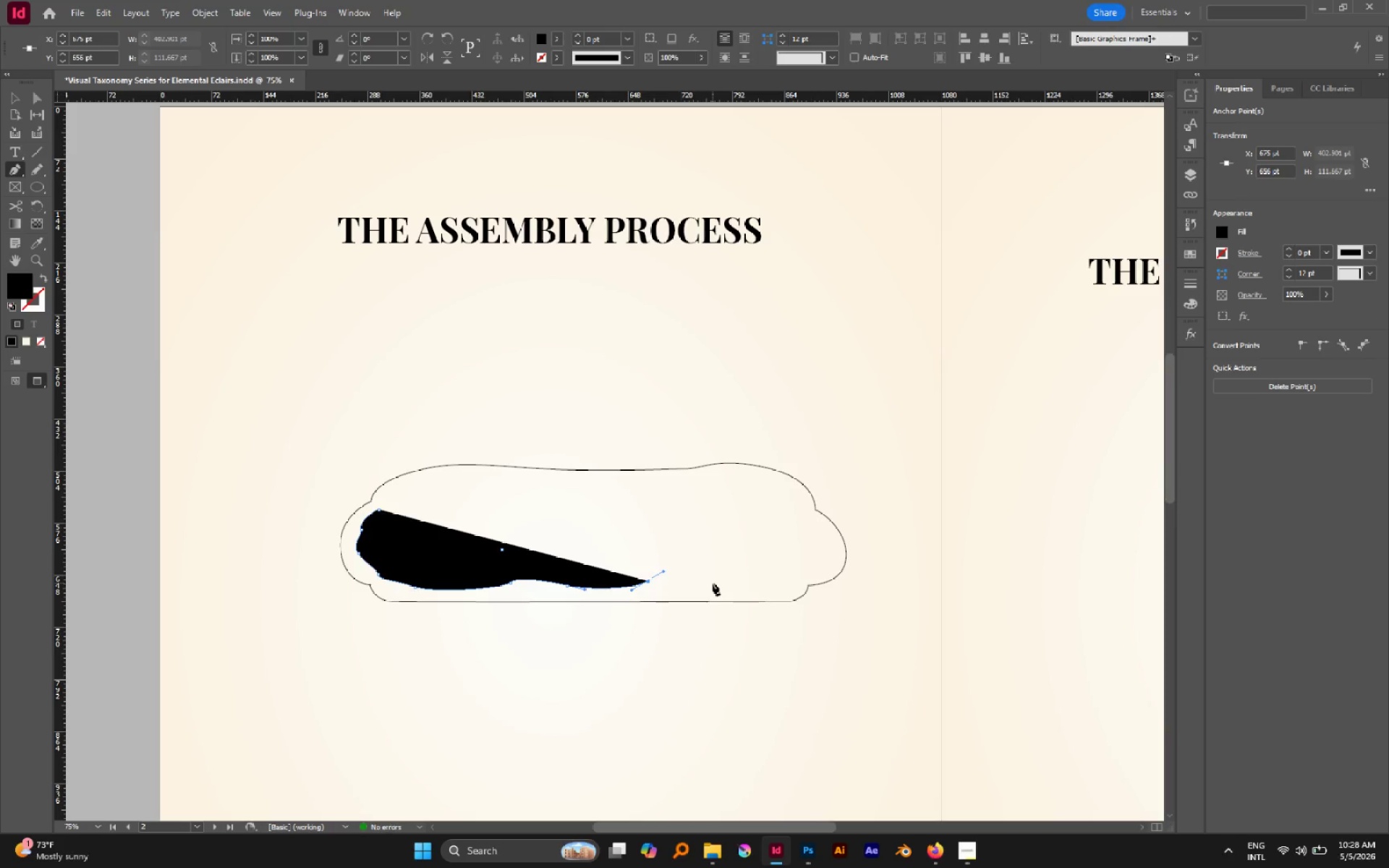 
hold_key(key=Space, duration=0.69)
 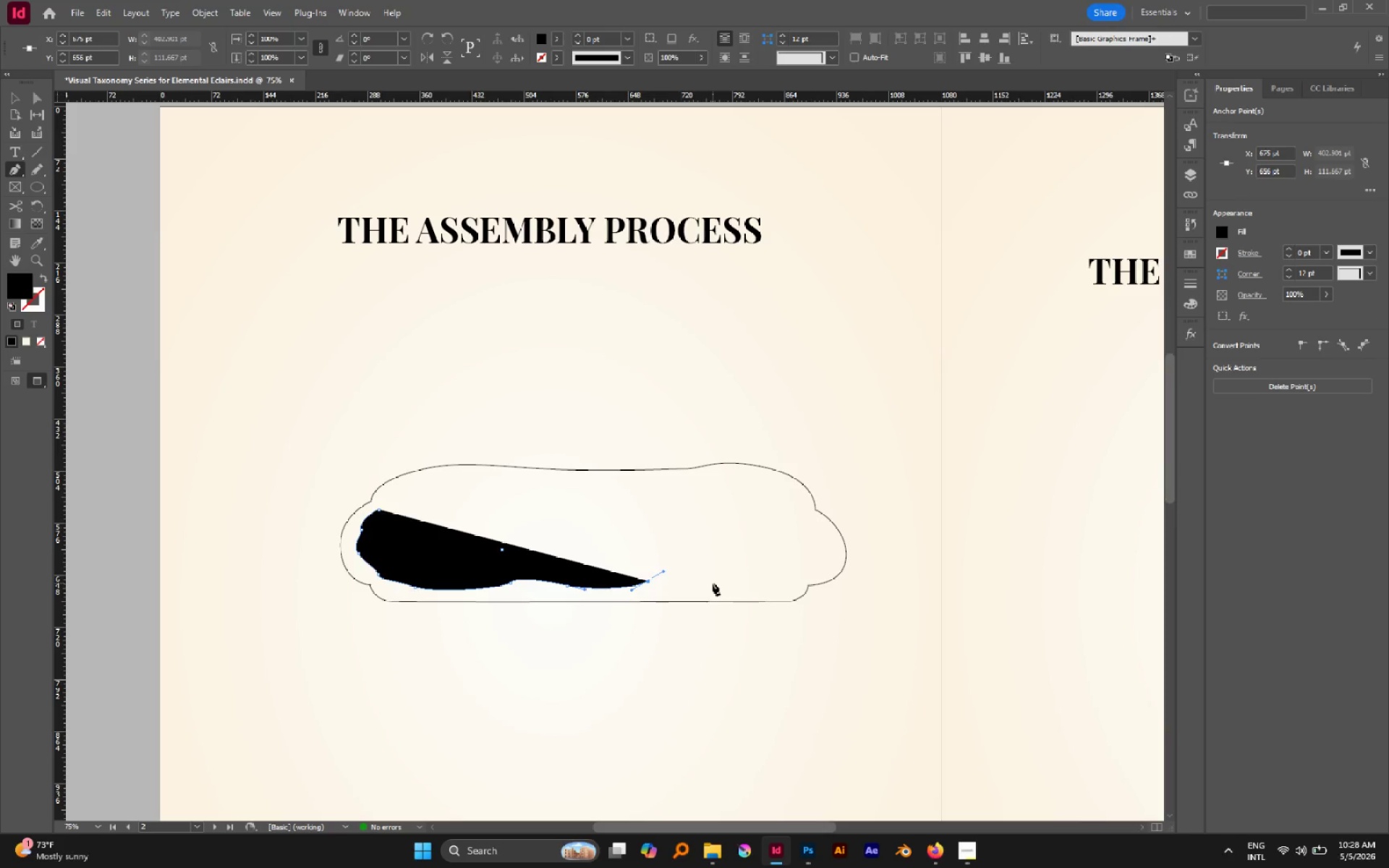 
left_click_drag(start_coordinate=[713, 582], to_coordinate=[794, 590])
 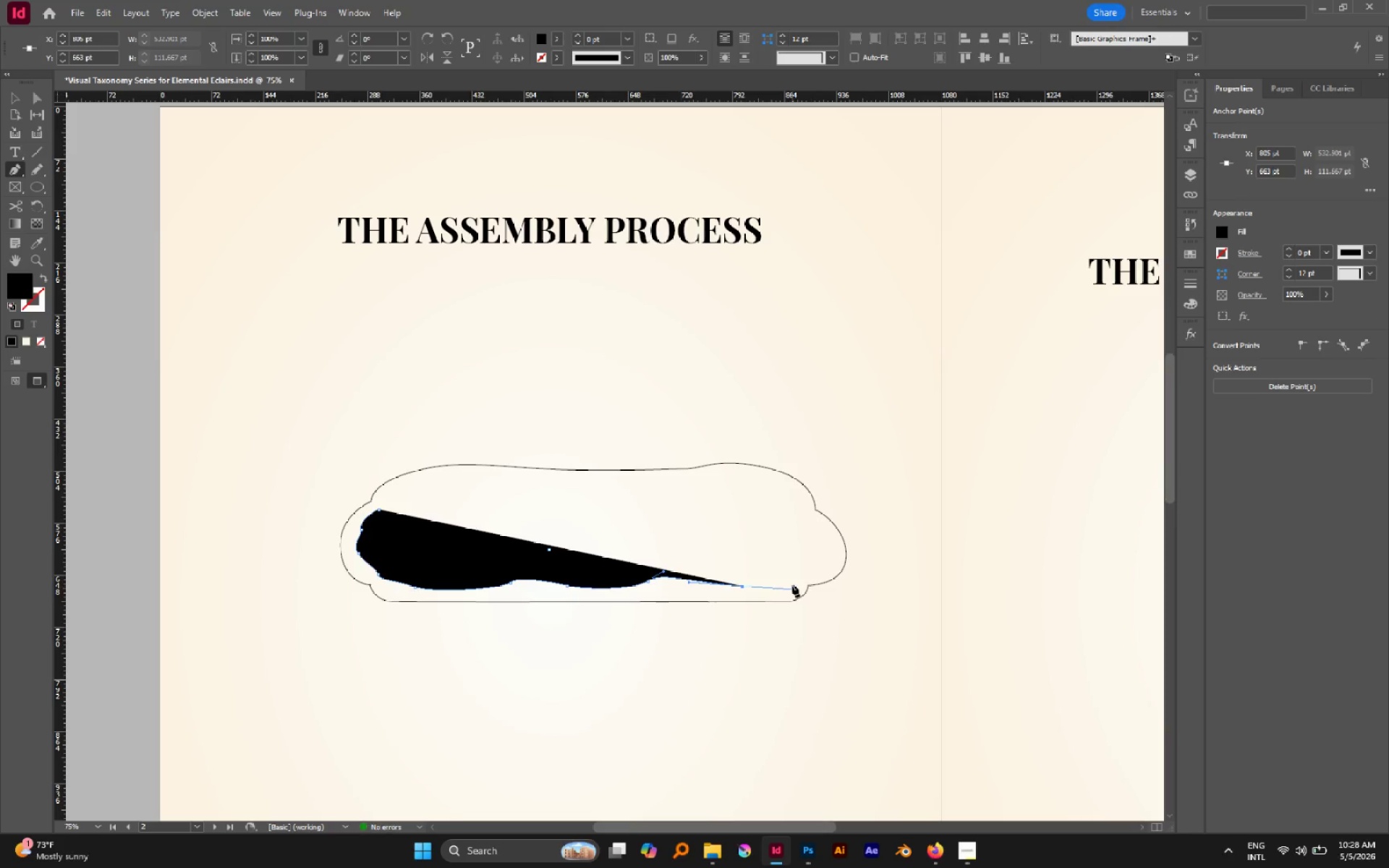 
hold_key(key=Space, duration=1.5)
 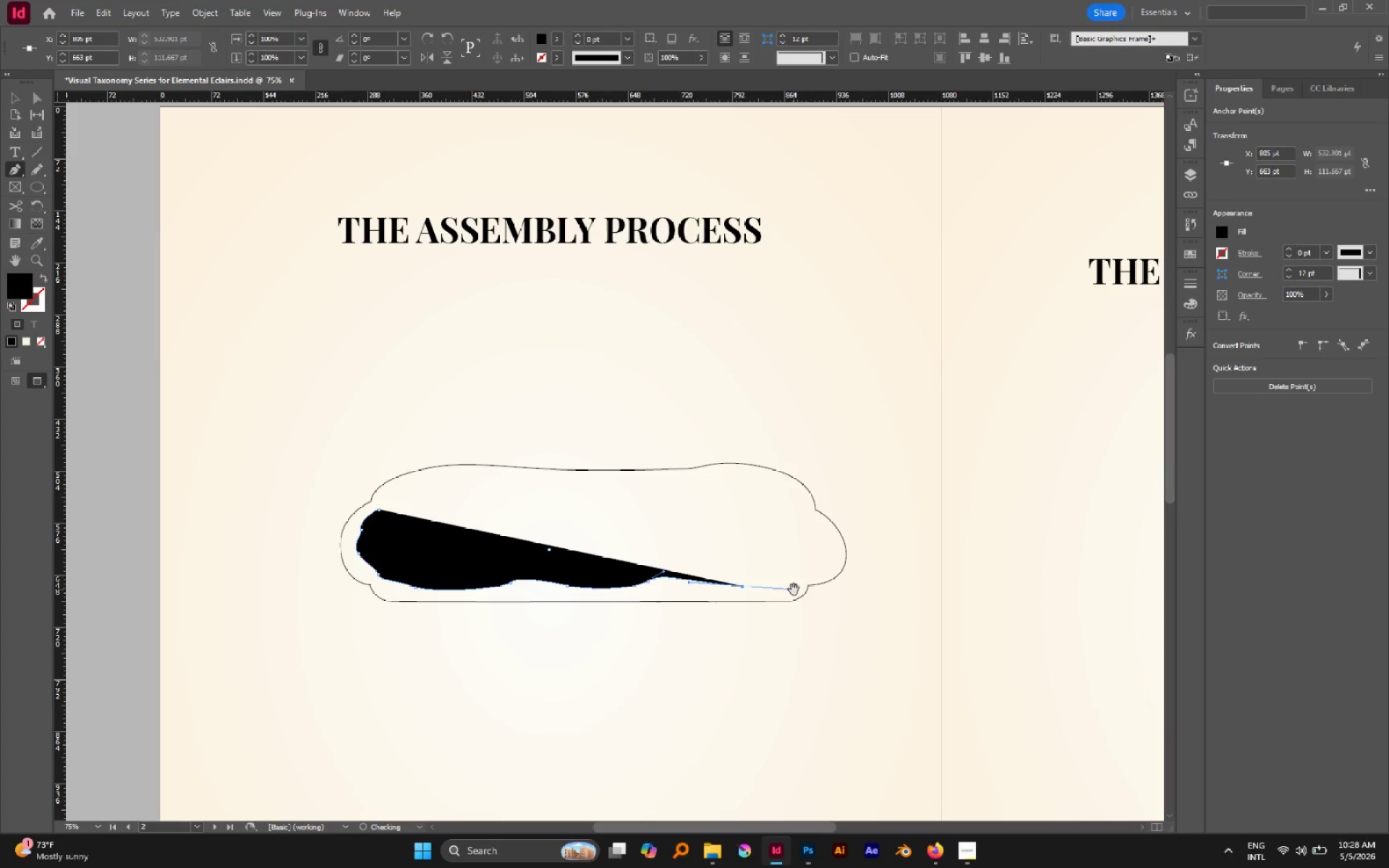 
key(Space)
 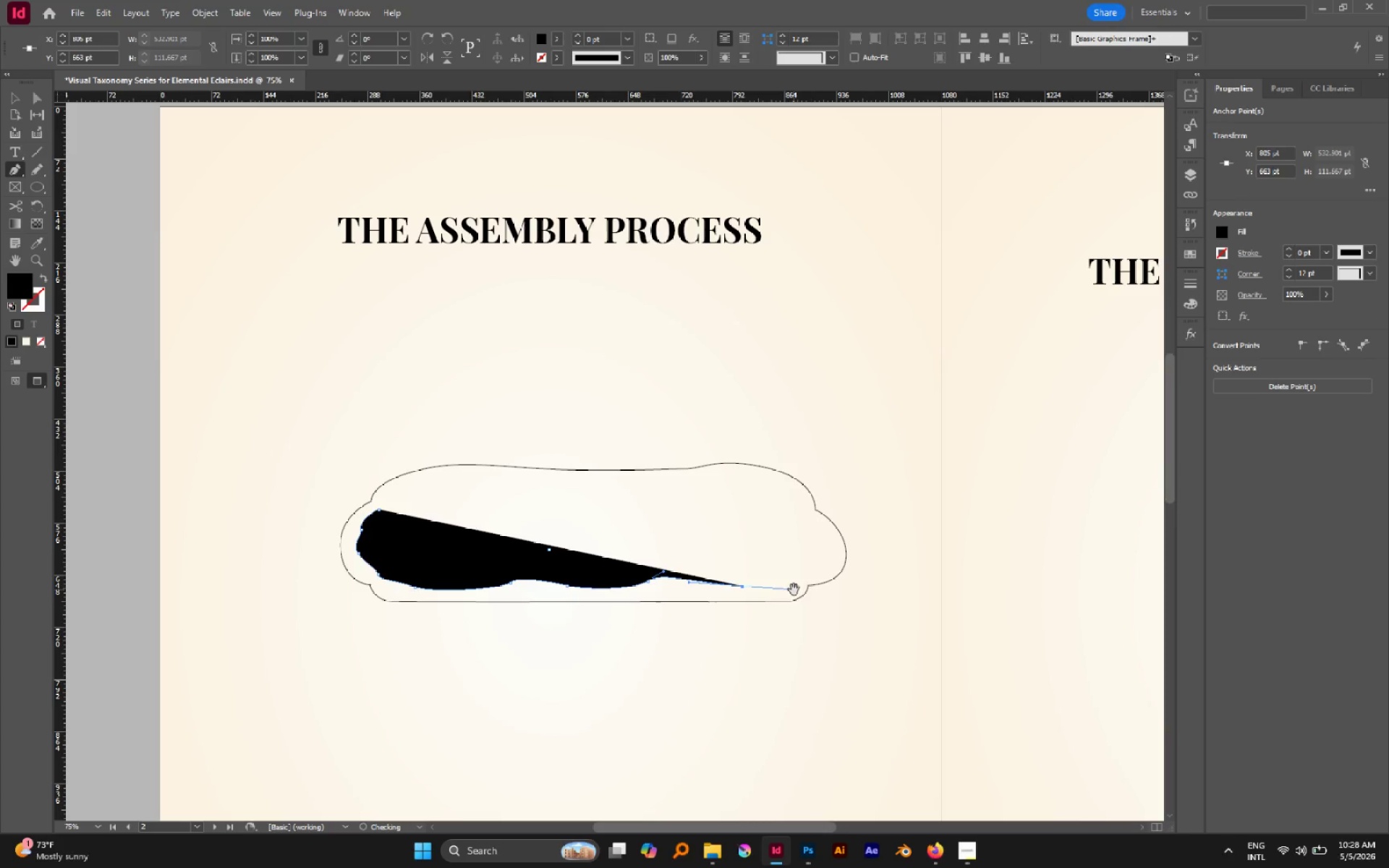 
key(Space)
 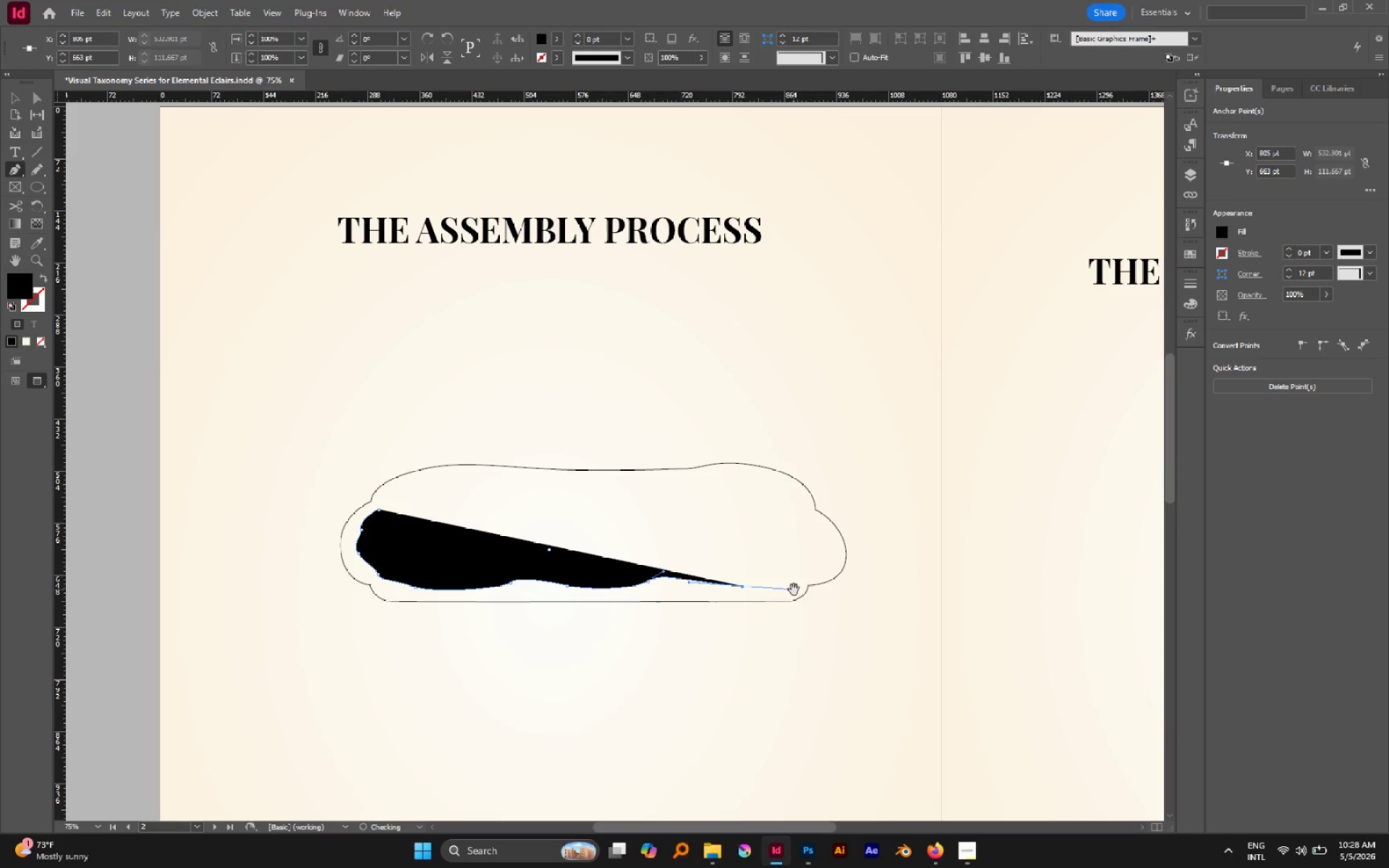 
key(Space)
 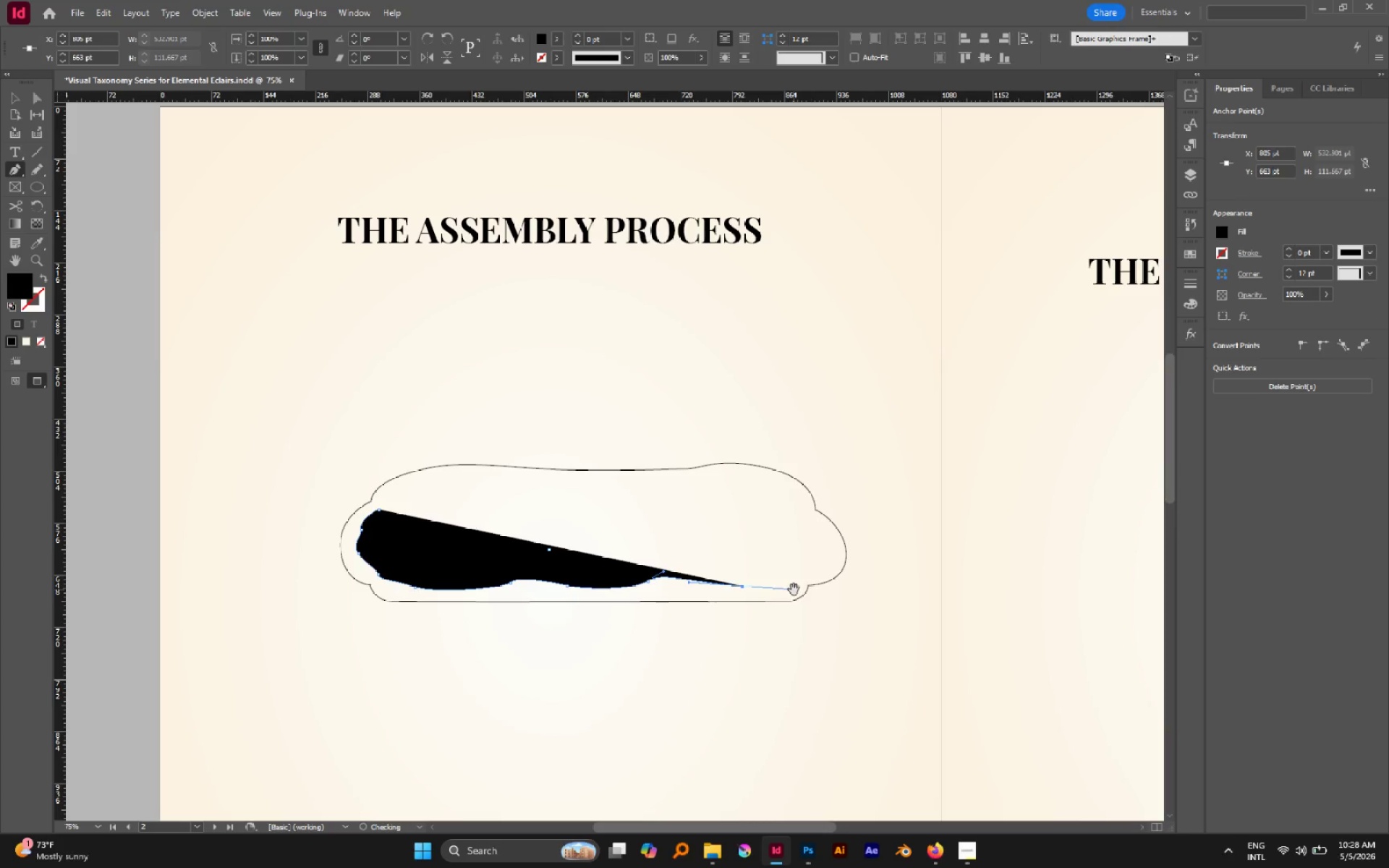 
key(Space)
 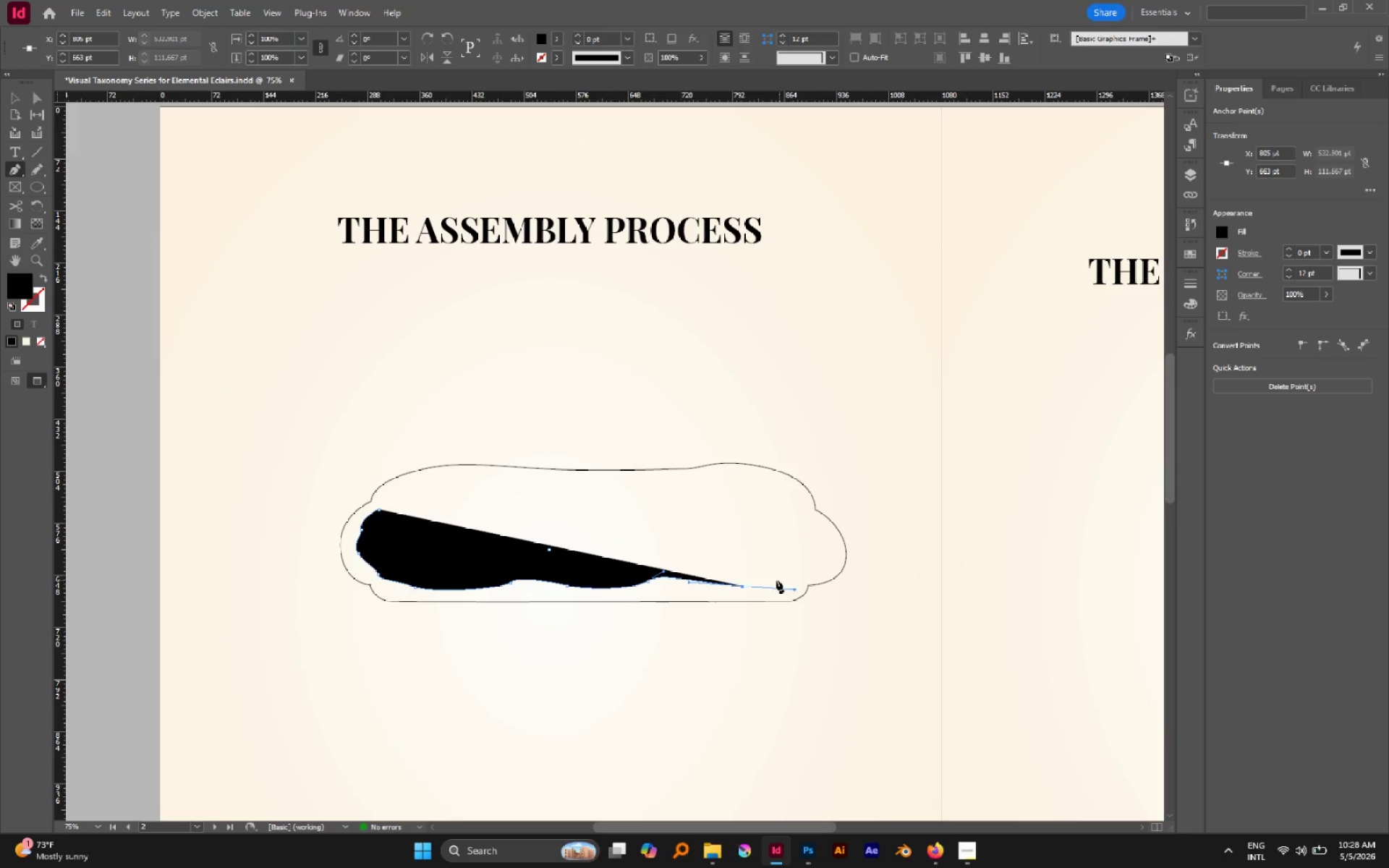 
left_click_drag(start_coordinate=[765, 580], to_coordinate=[788, 575])
 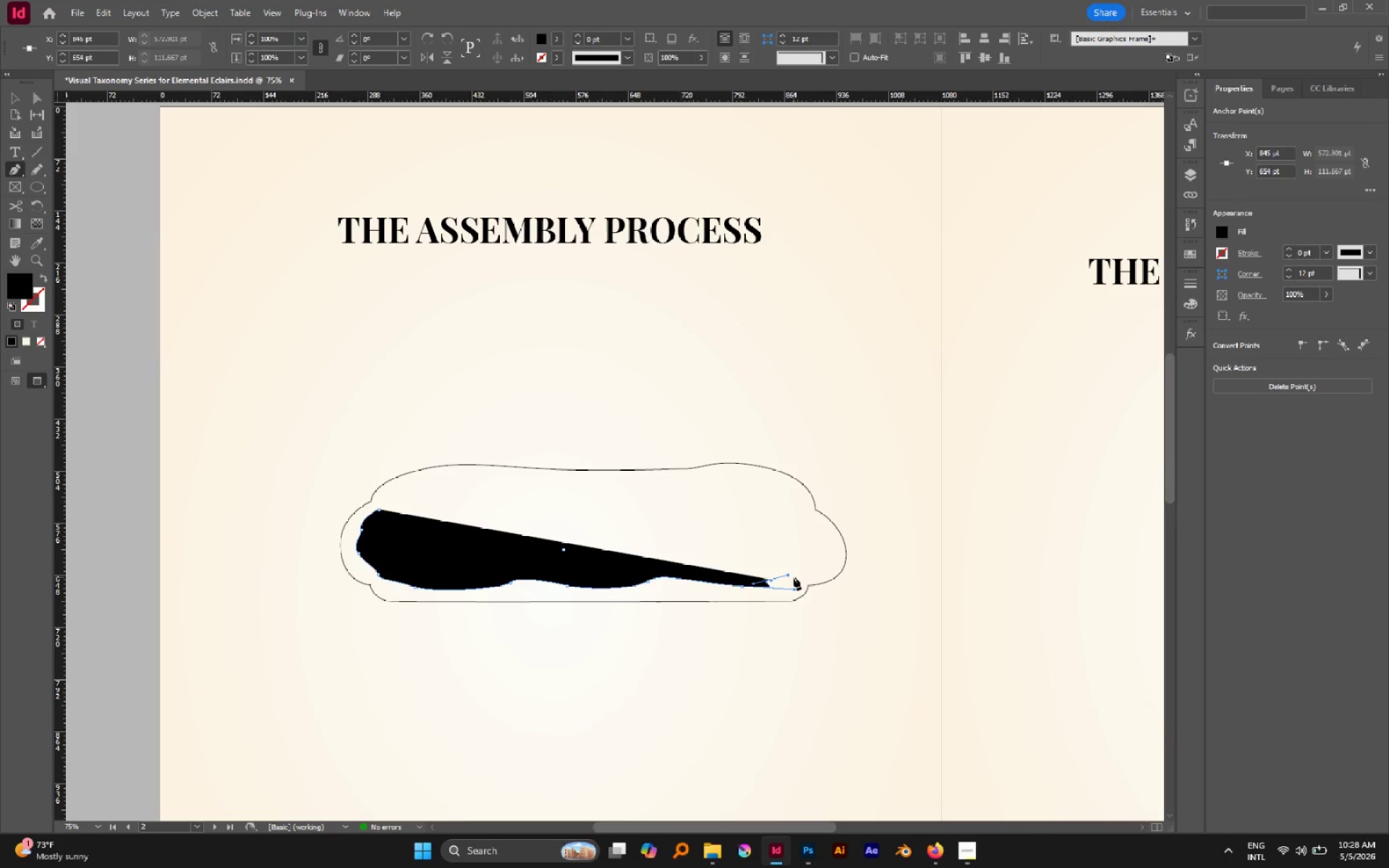 
hold_key(key=Space, duration=0.66)
 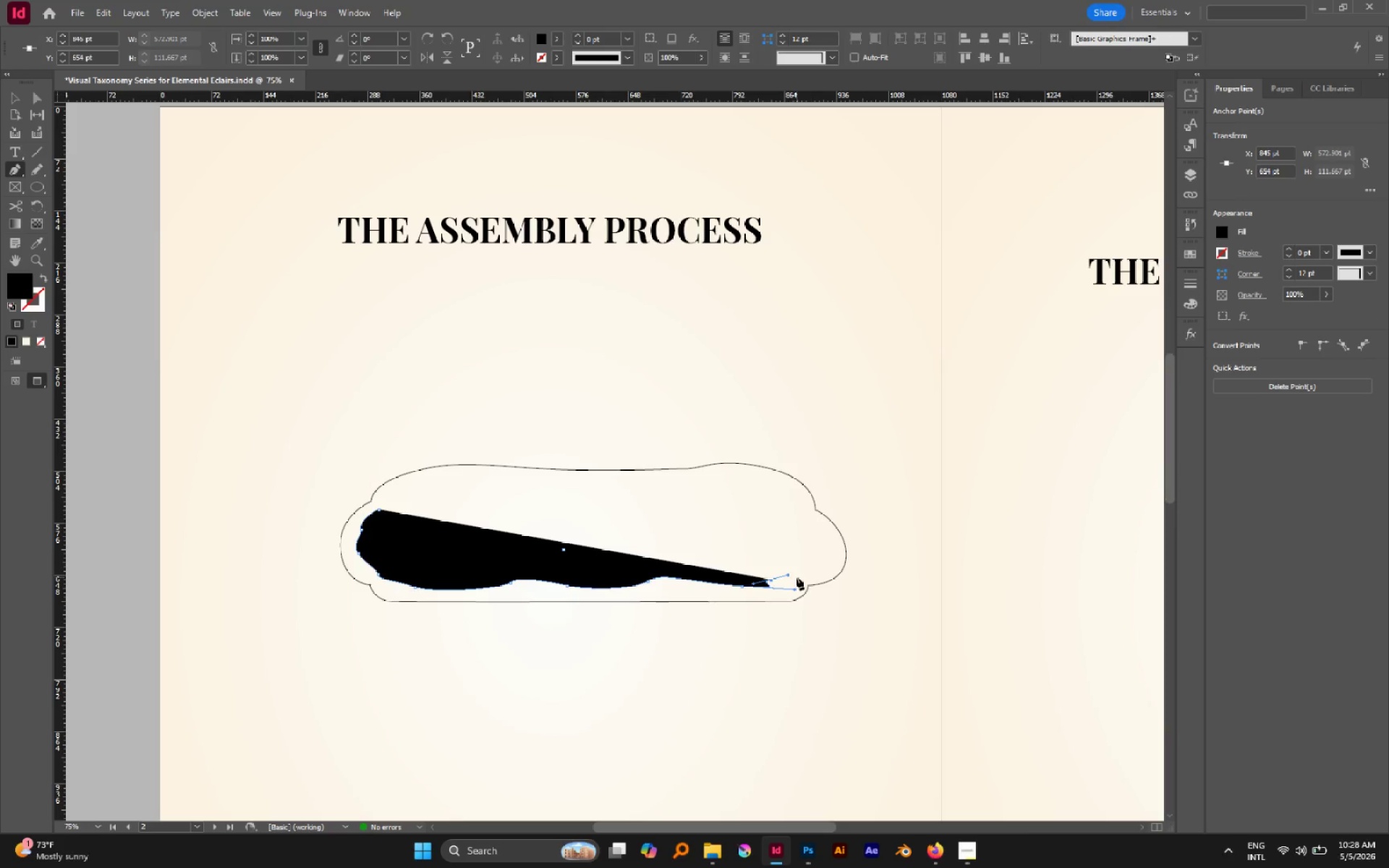 
left_click_drag(start_coordinate=[797, 577], to_coordinate=[805, 574])
 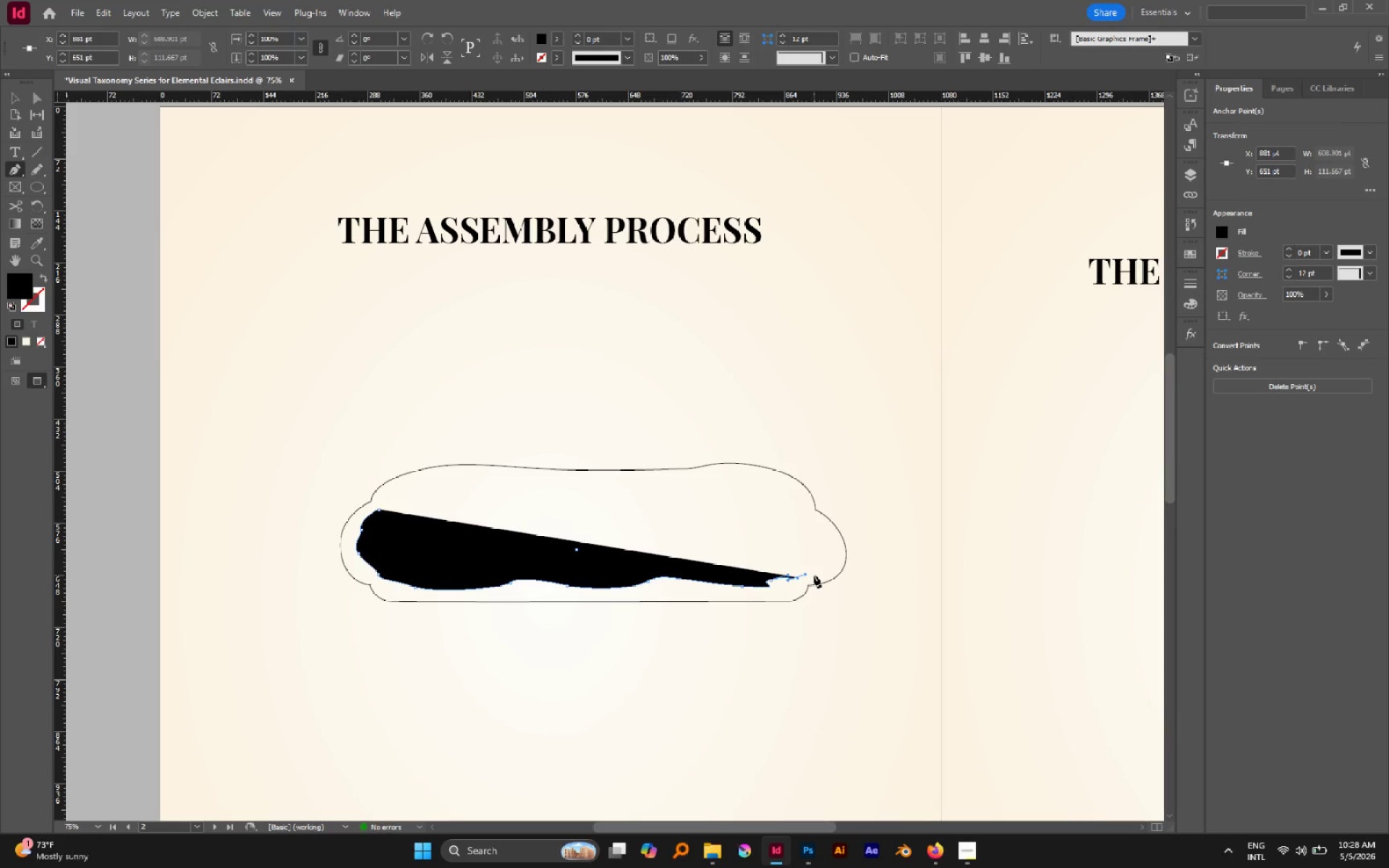 
left_click_drag(start_coordinate=[814, 575], to_coordinate=[817, 575])
 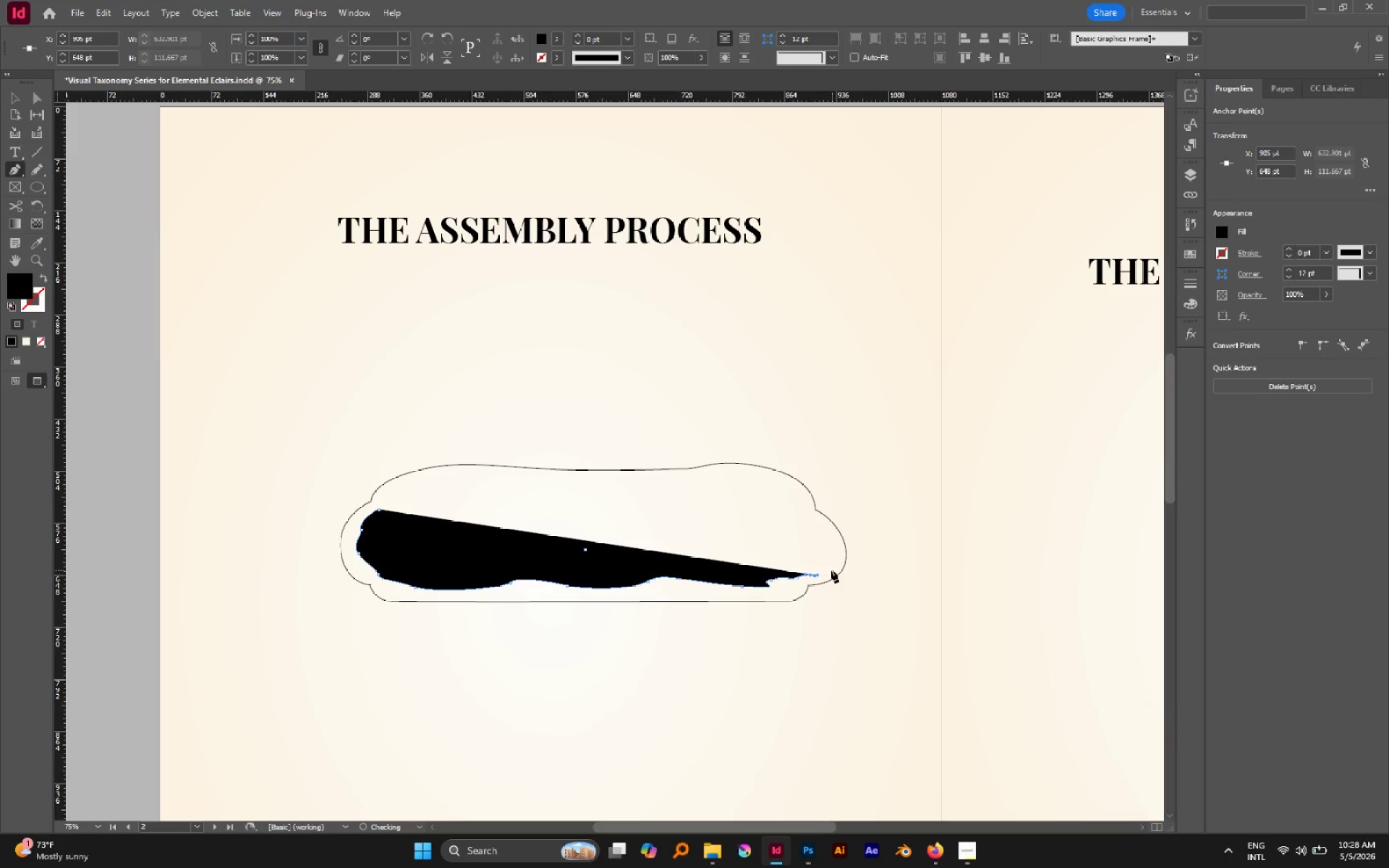 
left_click_drag(start_coordinate=[829, 566], to_coordinate=[824, 555])
 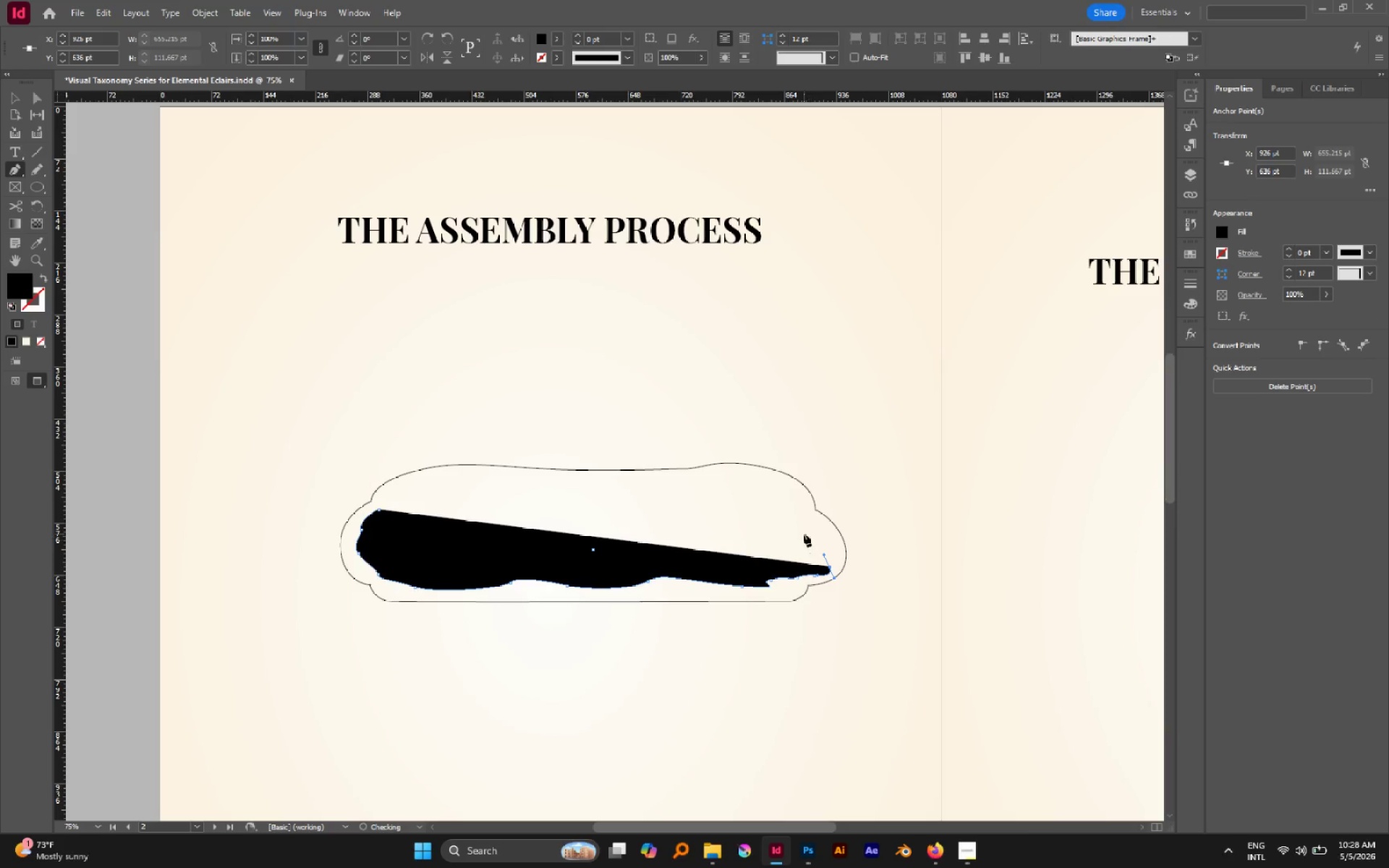 
left_click_drag(start_coordinate=[802, 532], to_coordinate=[798, 521])
 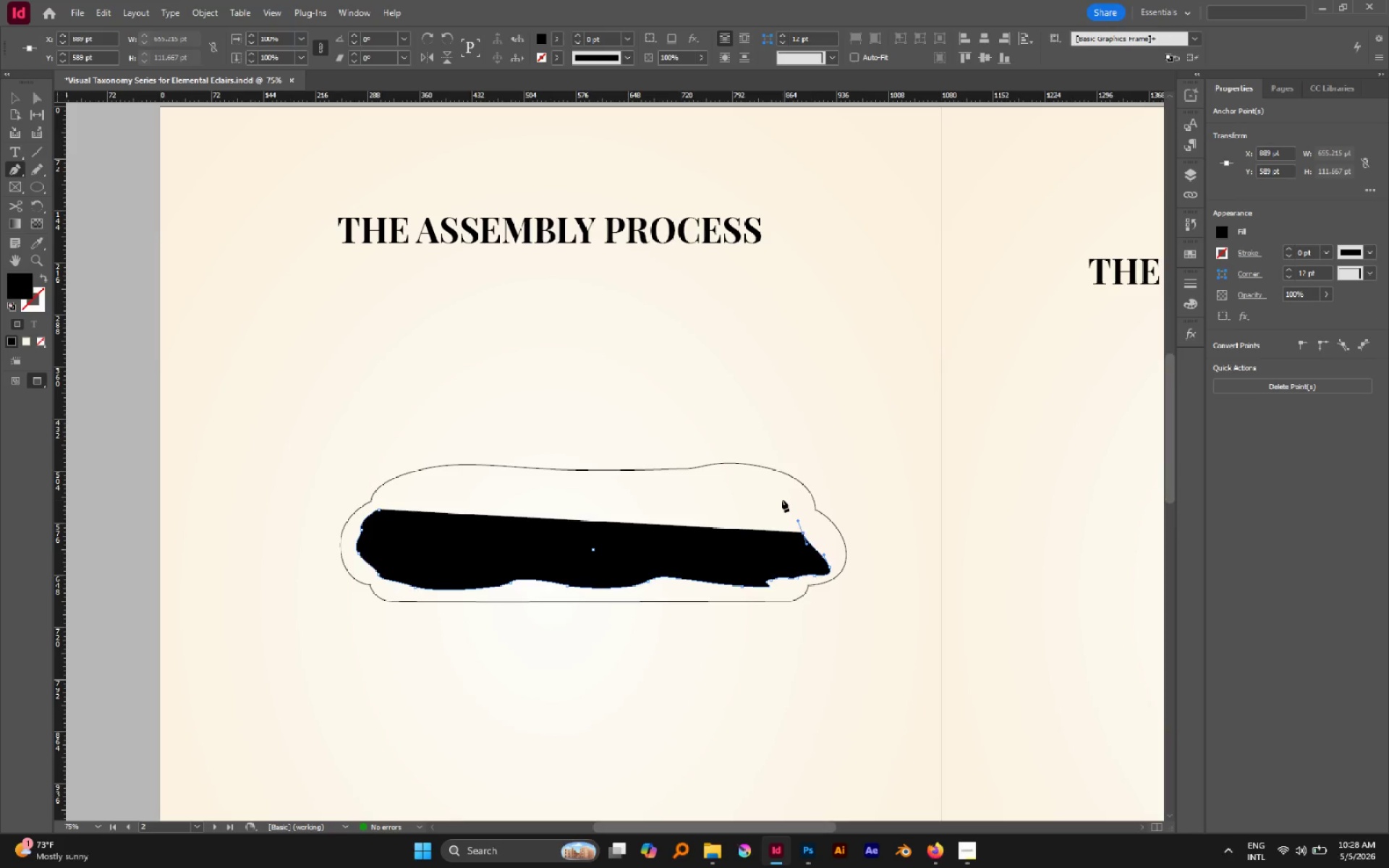 
left_click_drag(start_coordinate=[780, 498], to_coordinate=[767, 486])
 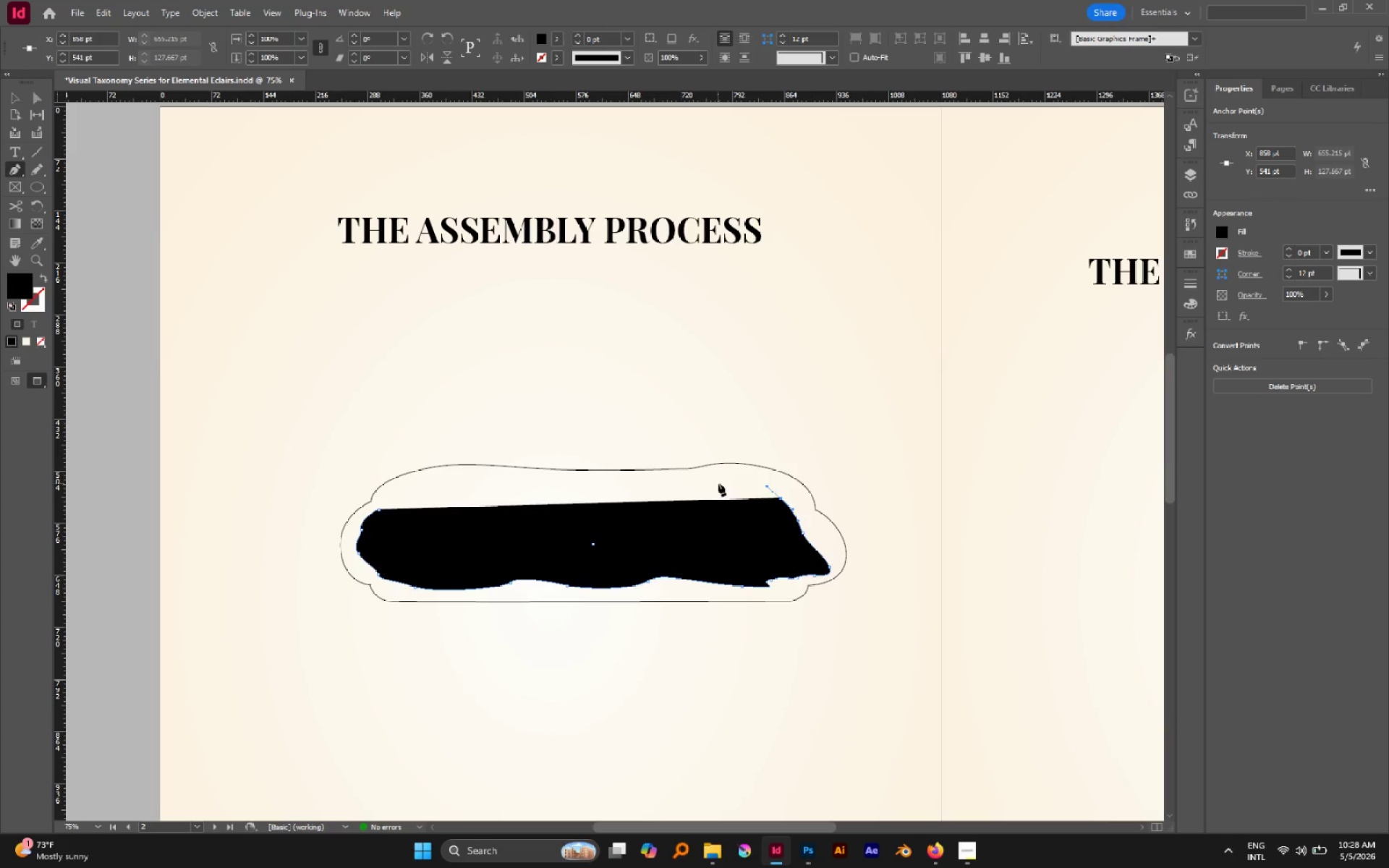 
left_click_drag(start_coordinate=[718, 482], to_coordinate=[701, 506])
 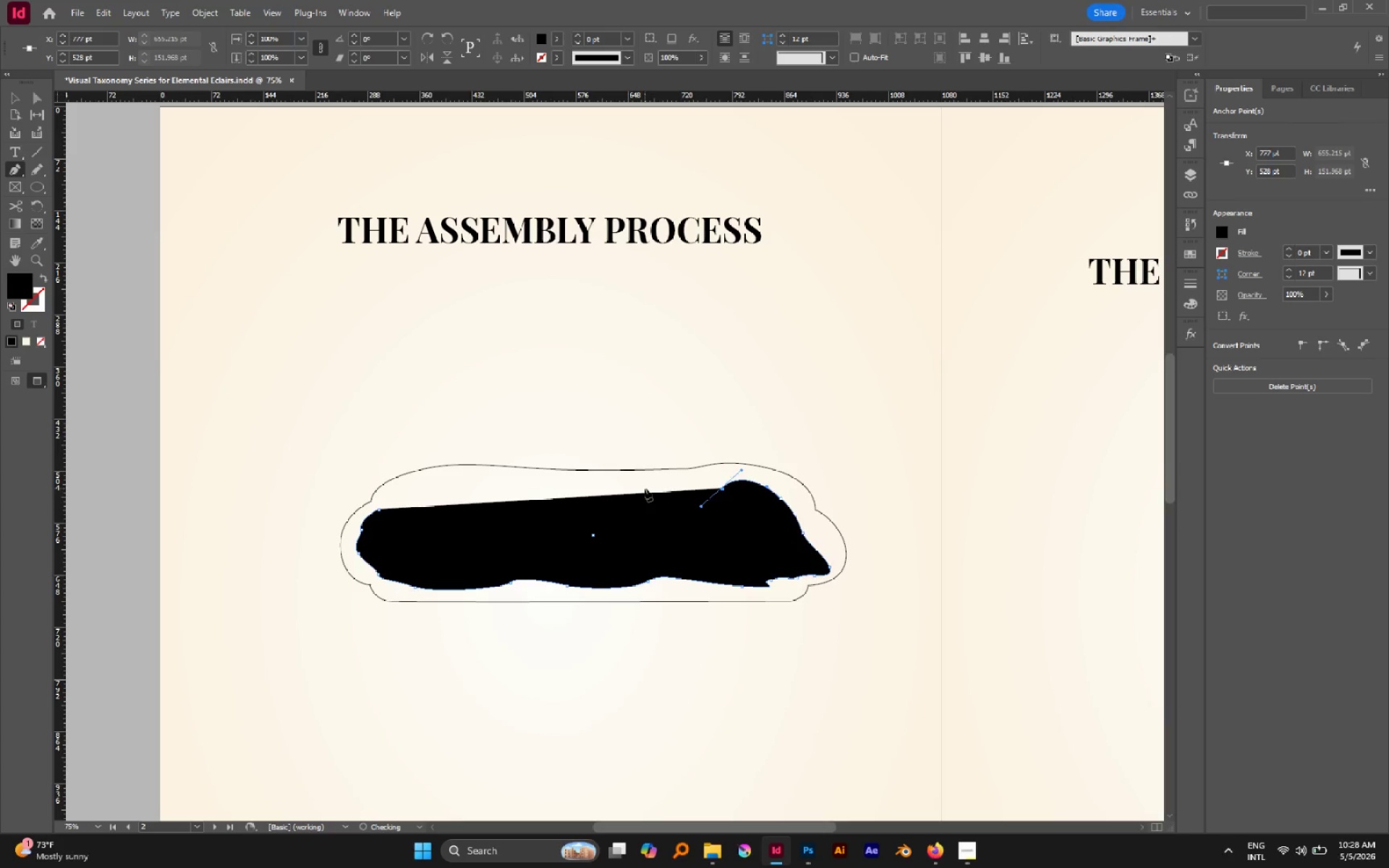 
hold_key(key=Space, duration=0.7)
 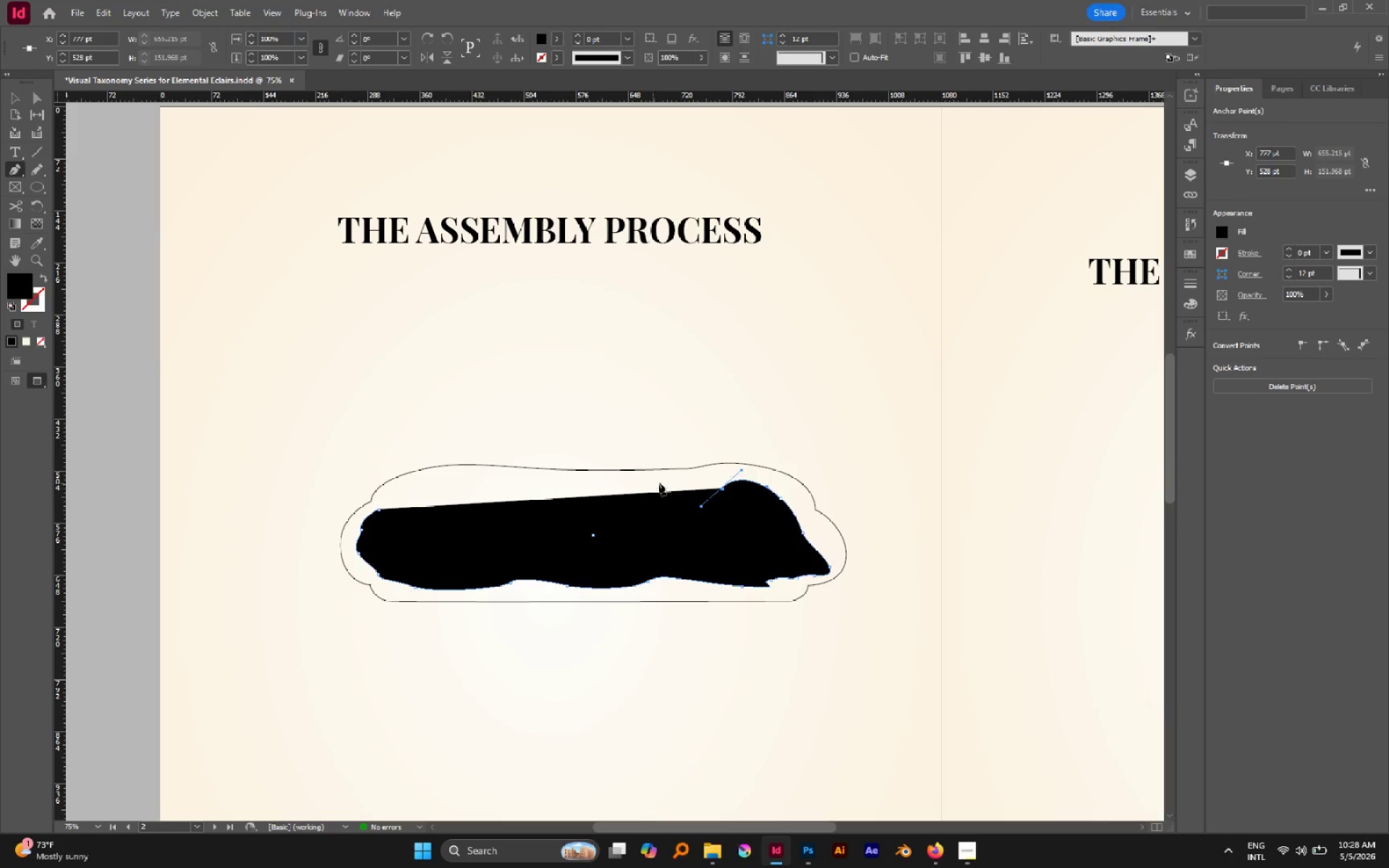 
left_click_drag(start_coordinate=[686, 488], to_coordinate=[668, 485])
 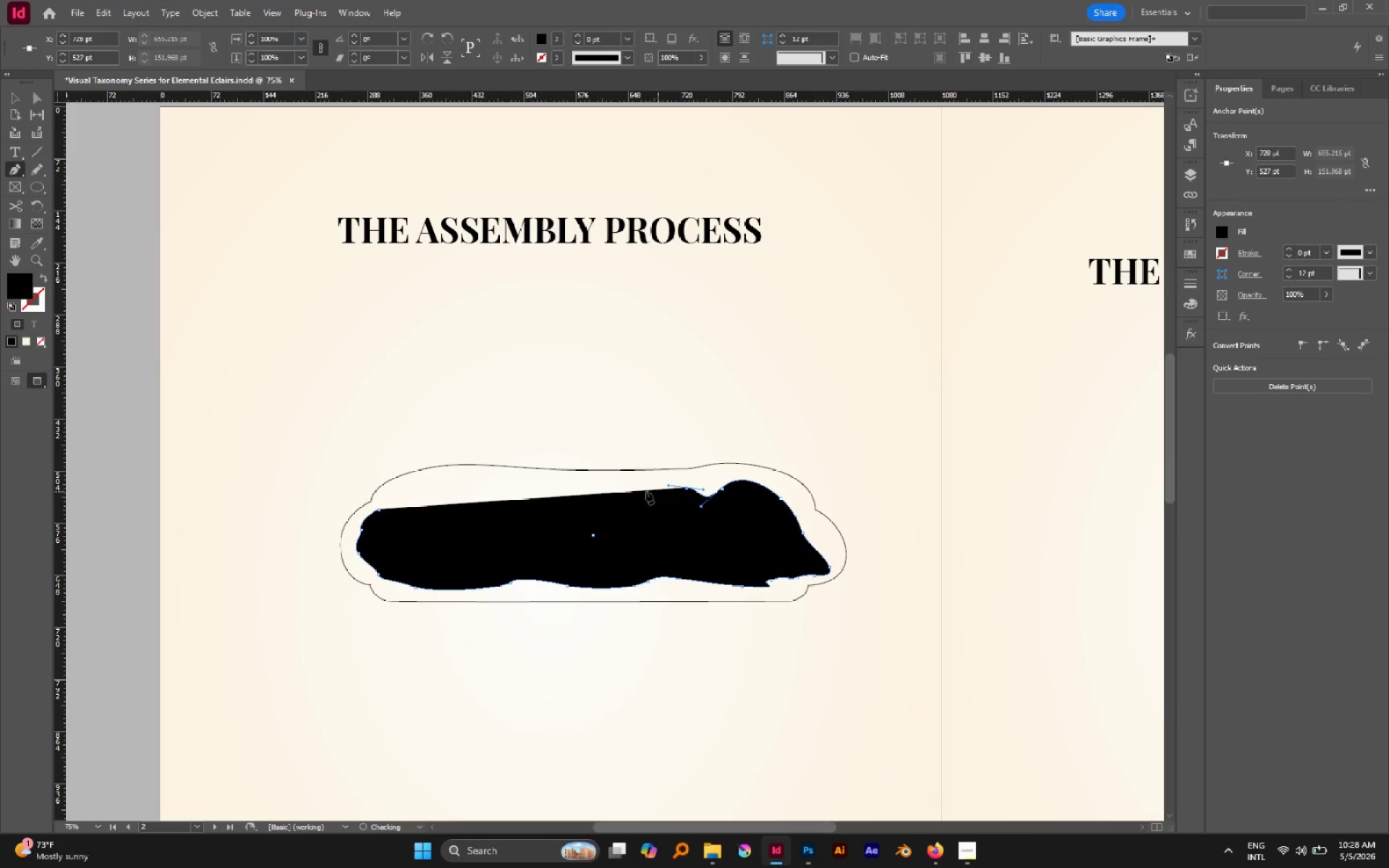 
left_click_drag(start_coordinate=[642, 491], to_coordinate=[624, 492])
 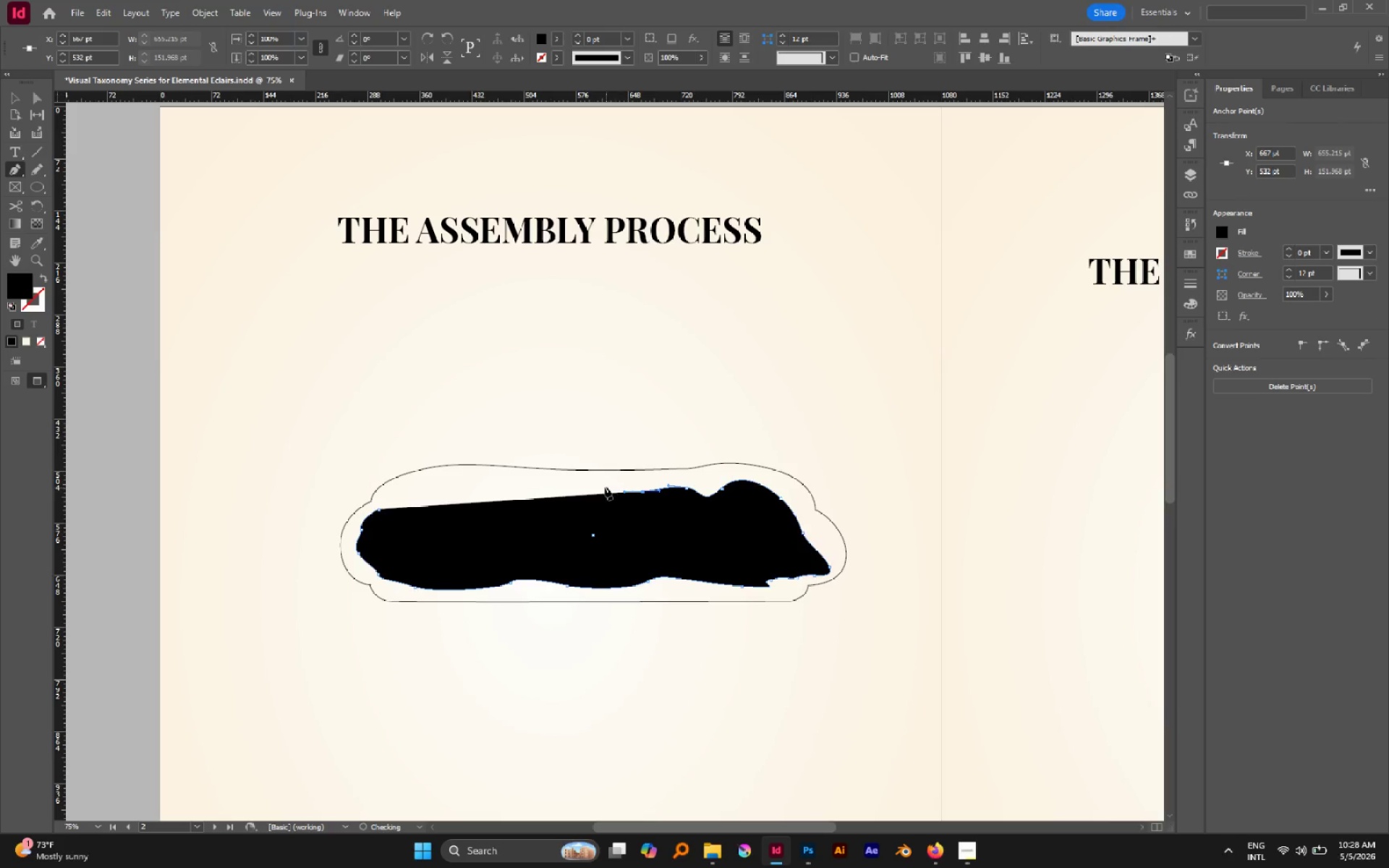 
left_click_drag(start_coordinate=[600, 487], to_coordinate=[582, 487])
 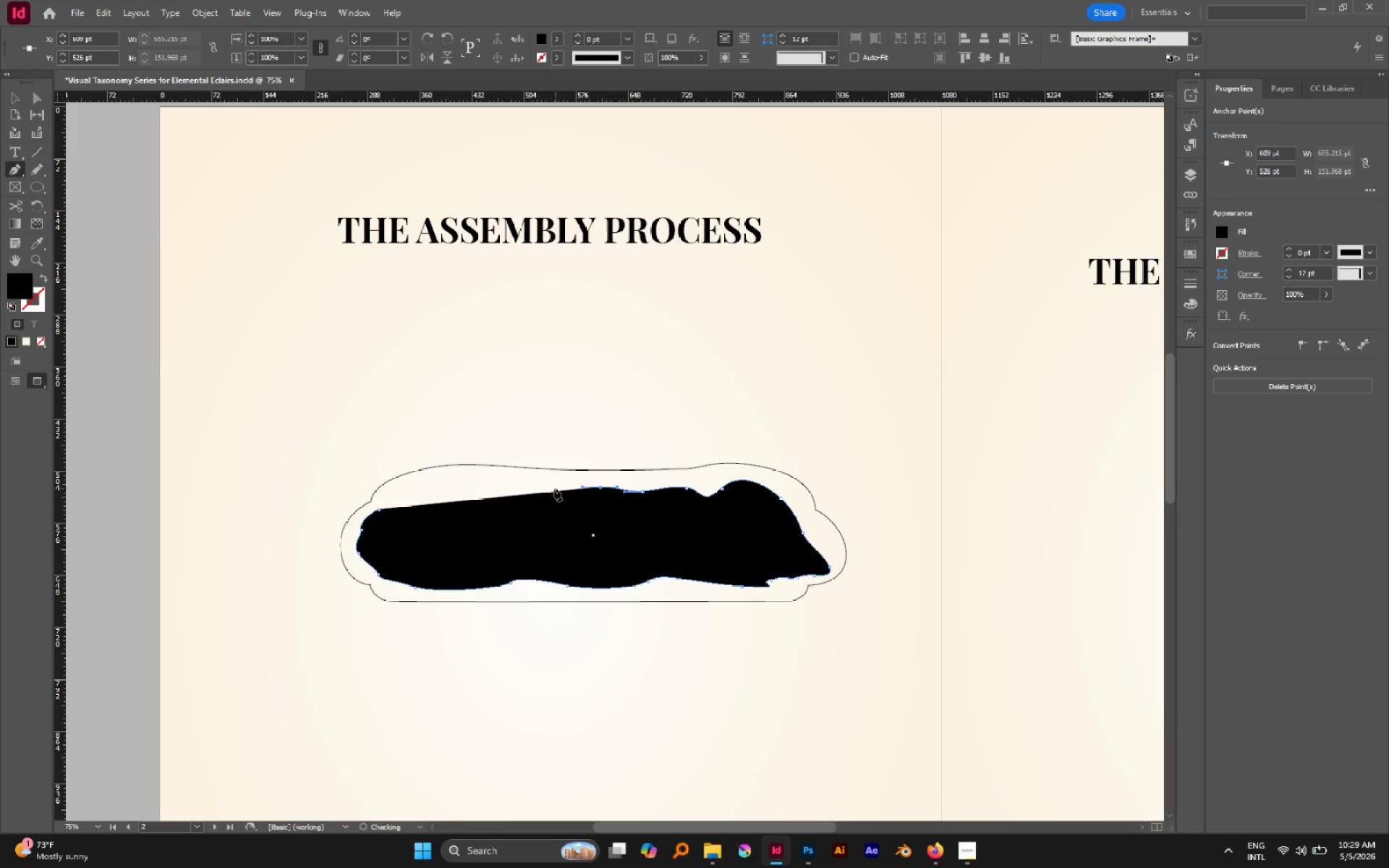 
left_click_drag(start_coordinate=[543, 491], to_coordinate=[527, 492])
 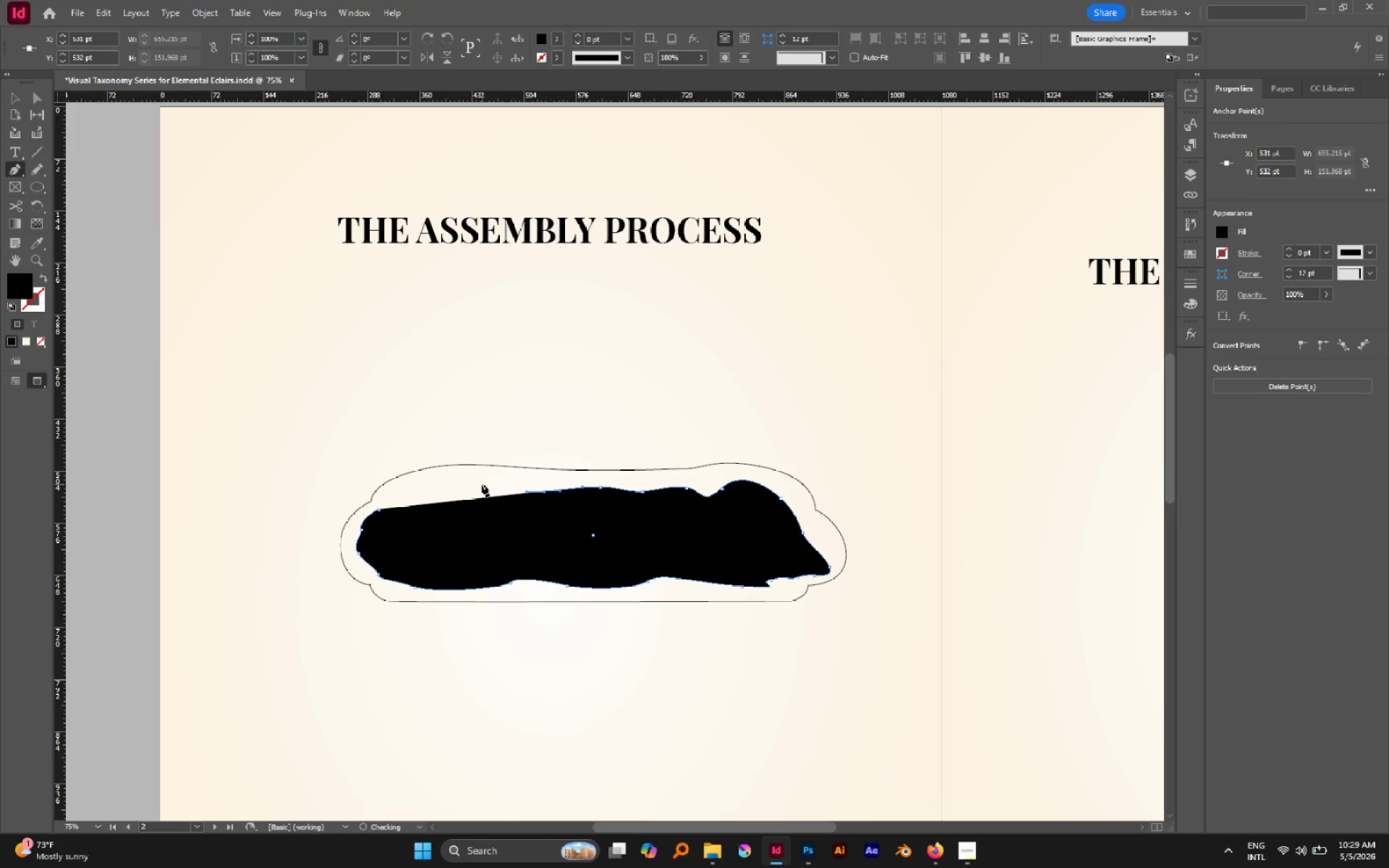 
left_click_drag(start_coordinate=[482, 484], to_coordinate=[475, 480])
 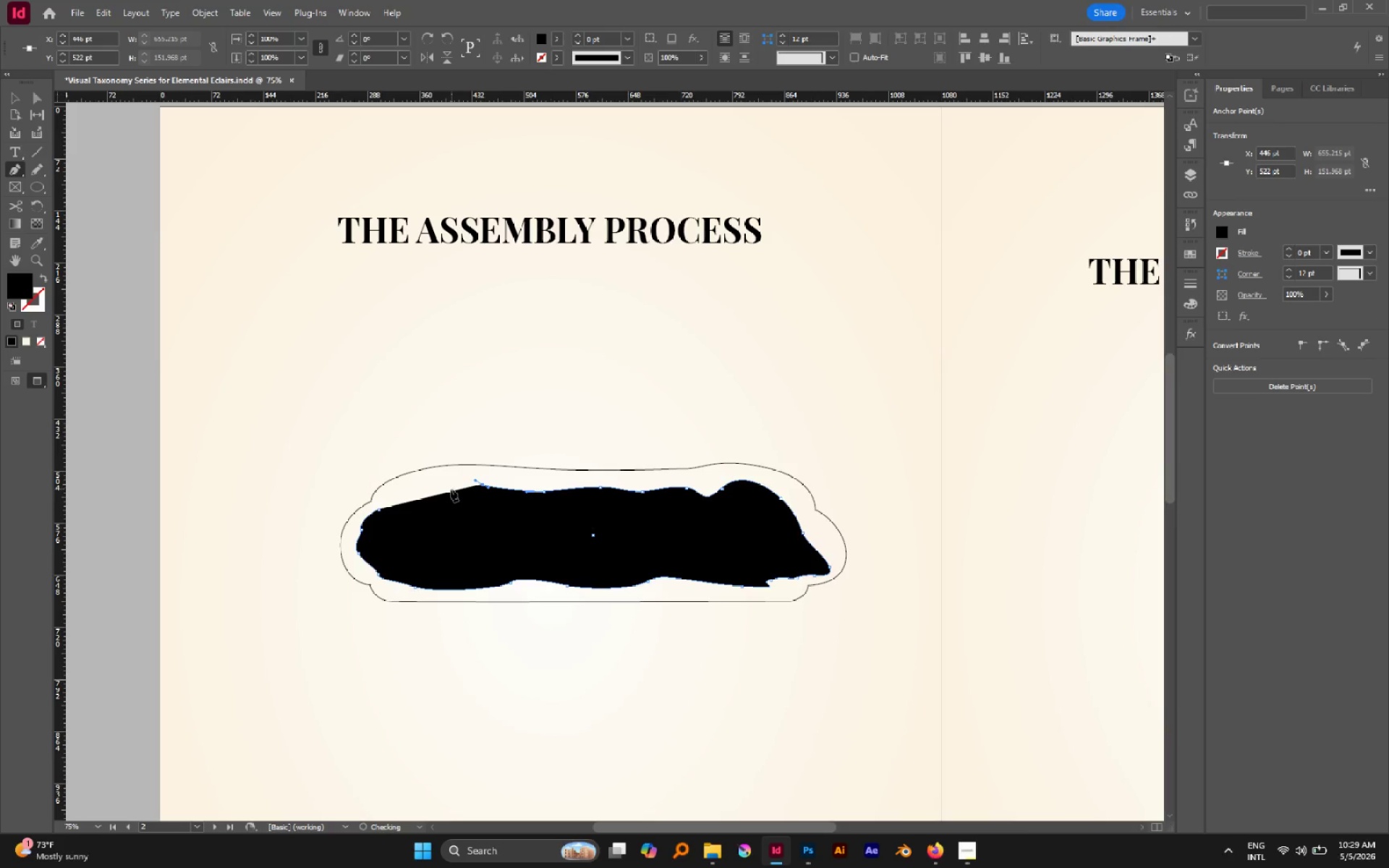 
left_click_drag(start_coordinate=[449, 491], to_coordinate=[432, 499])
 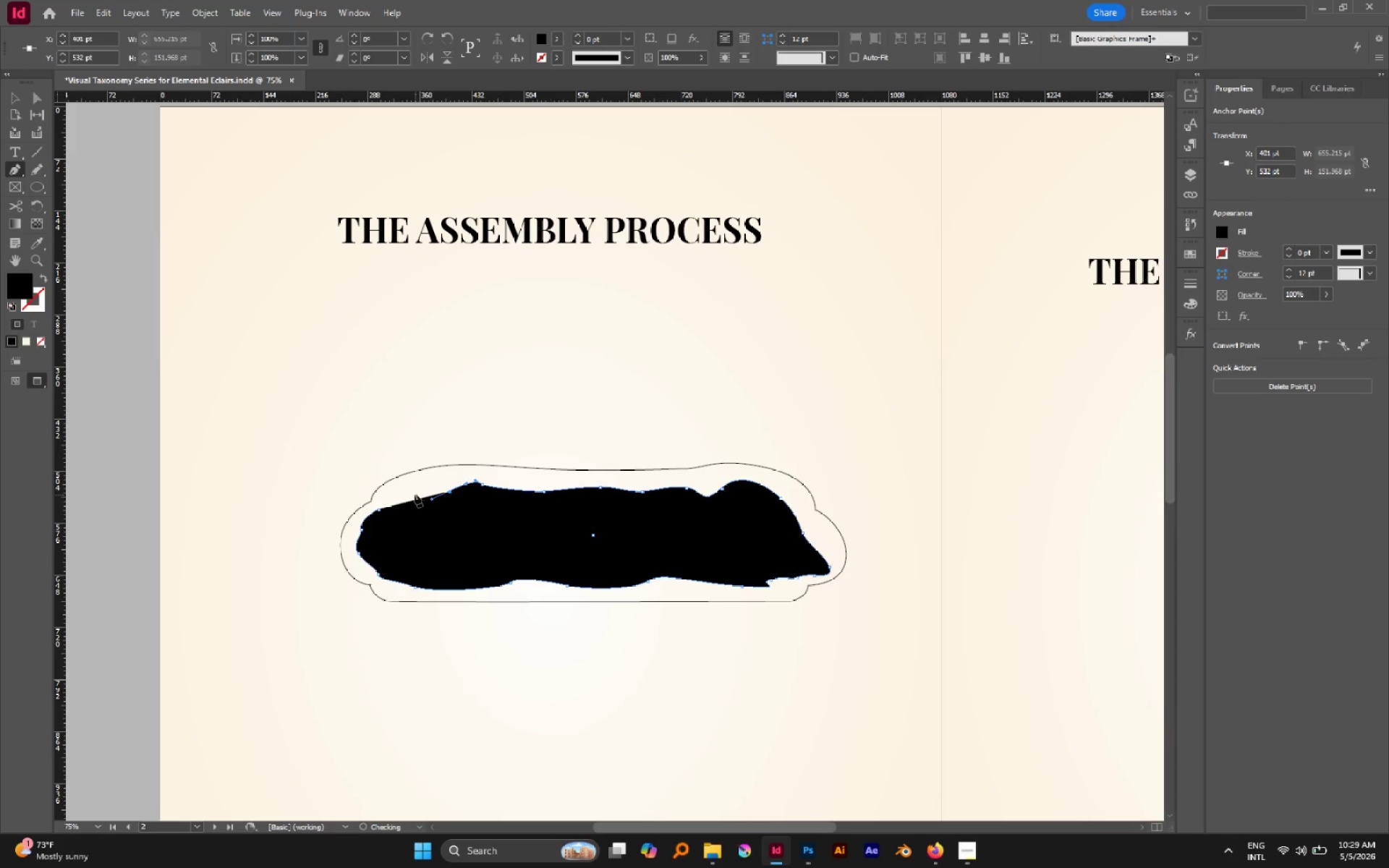 
left_click_drag(start_coordinate=[412, 493], to_coordinate=[405, 493])
 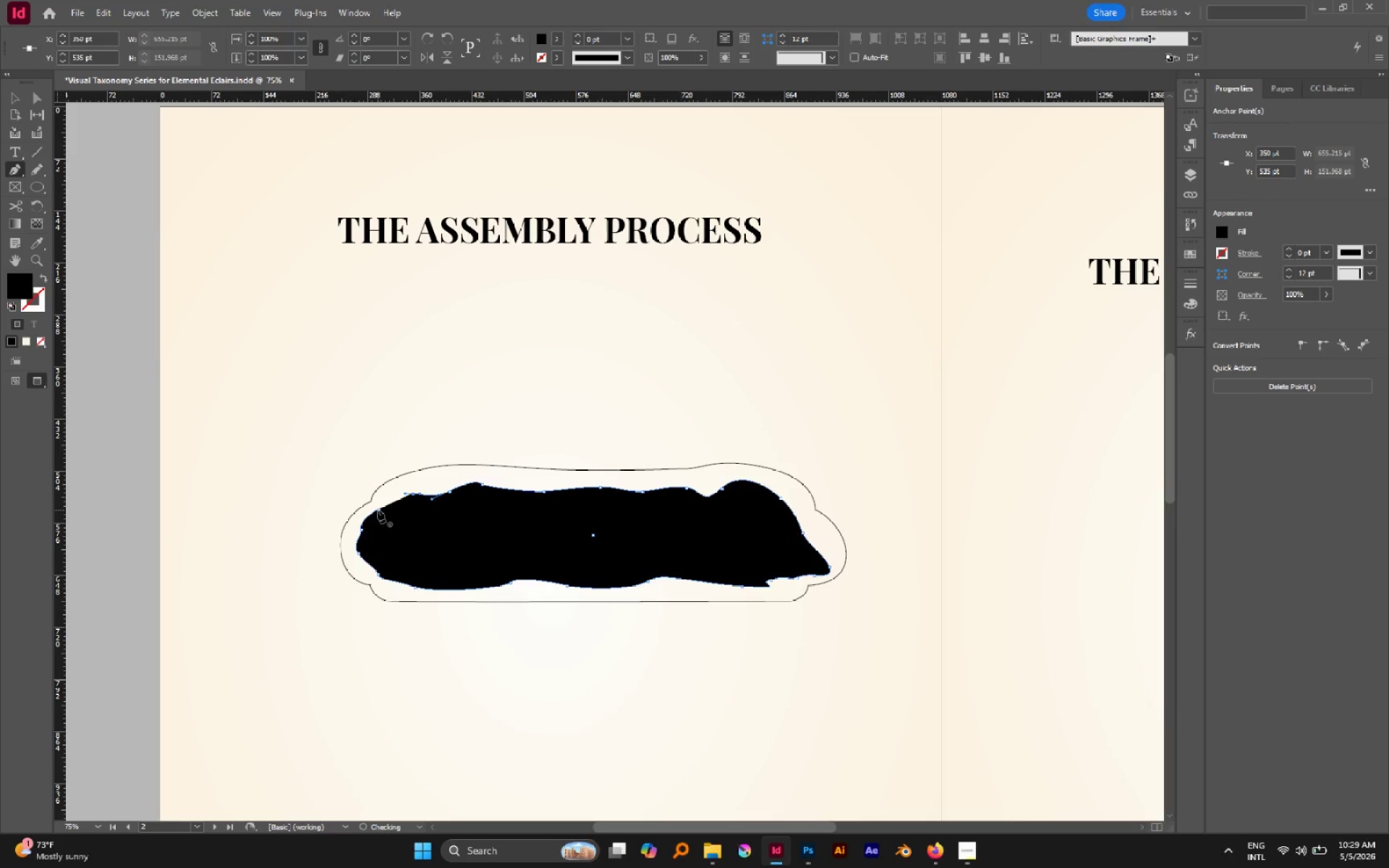 
left_click_drag(start_coordinate=[378, 510], to_coordinate=[387, 495])
 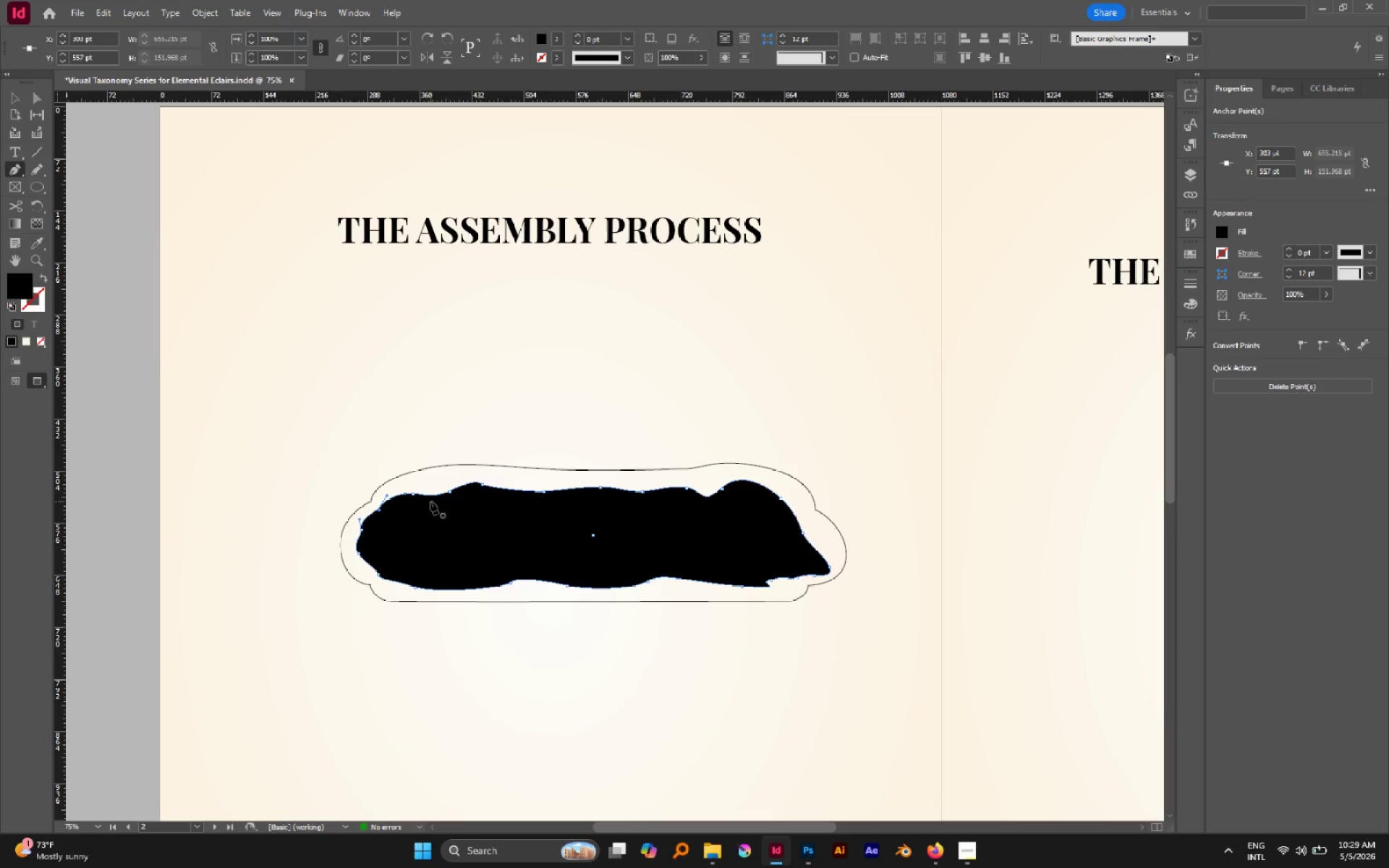 
key(V)
 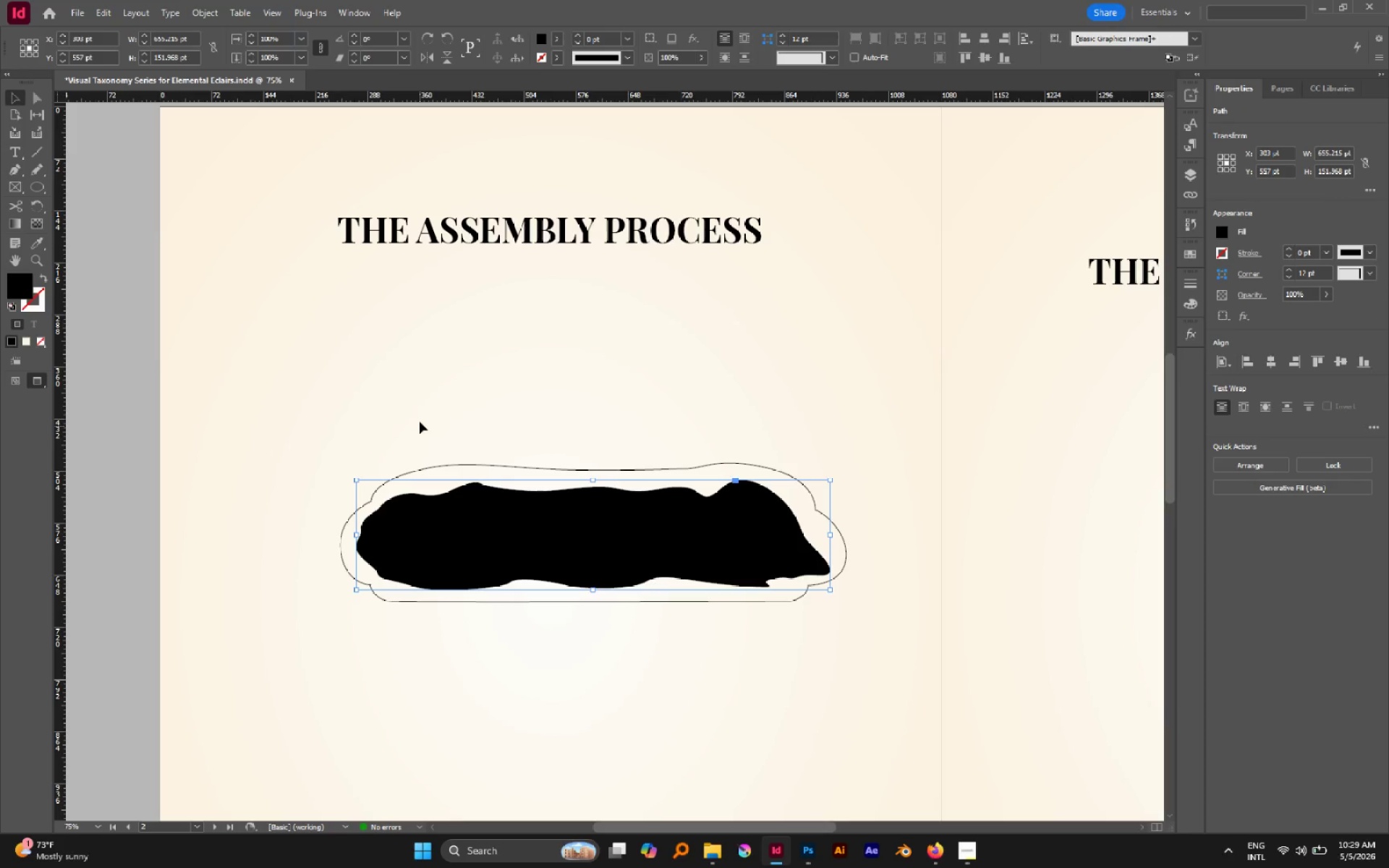 
left_click_drag(start_coordinate=[420, 422], to_coordinate=[497, 520])
 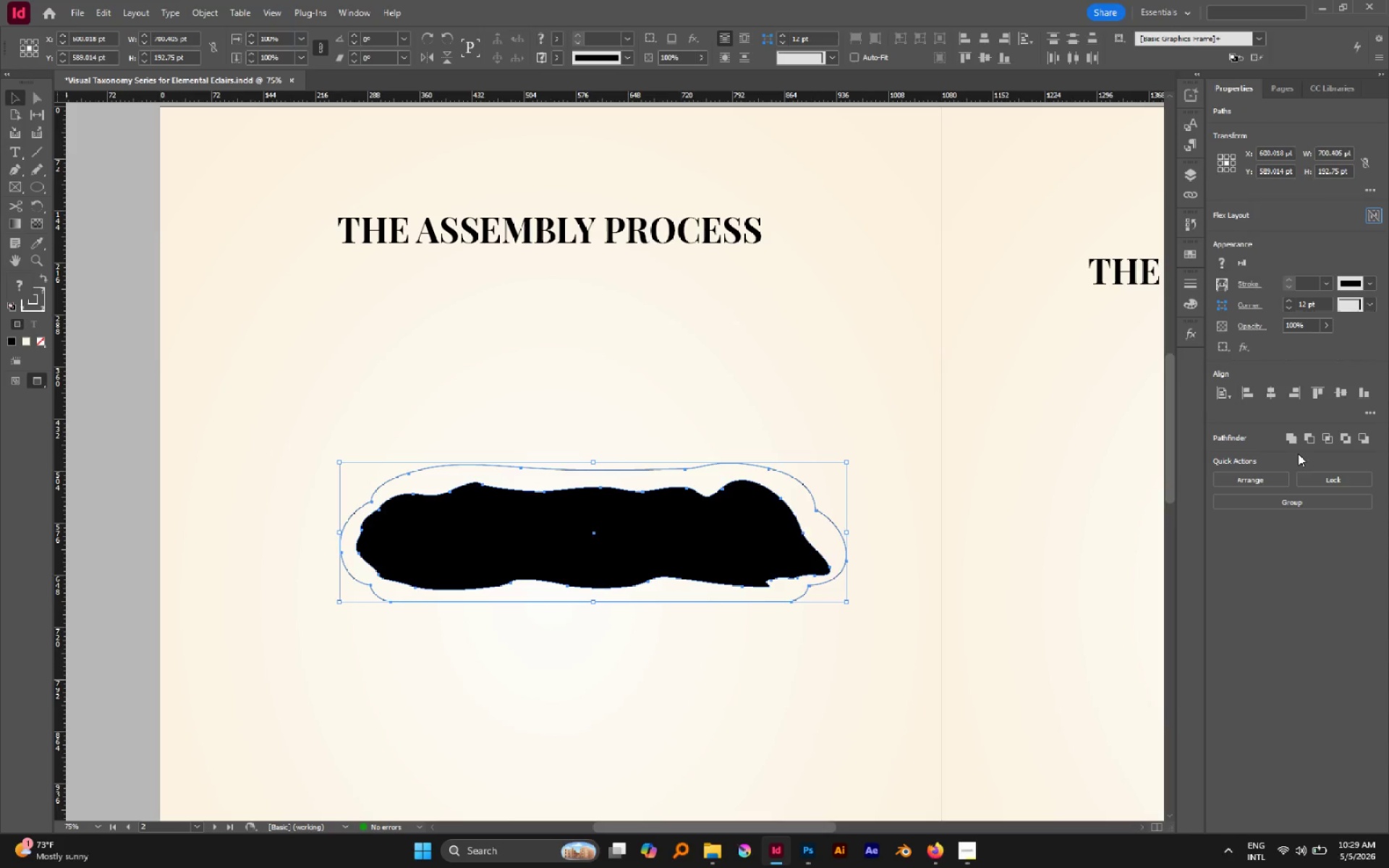 
left_click([1307, 435])
 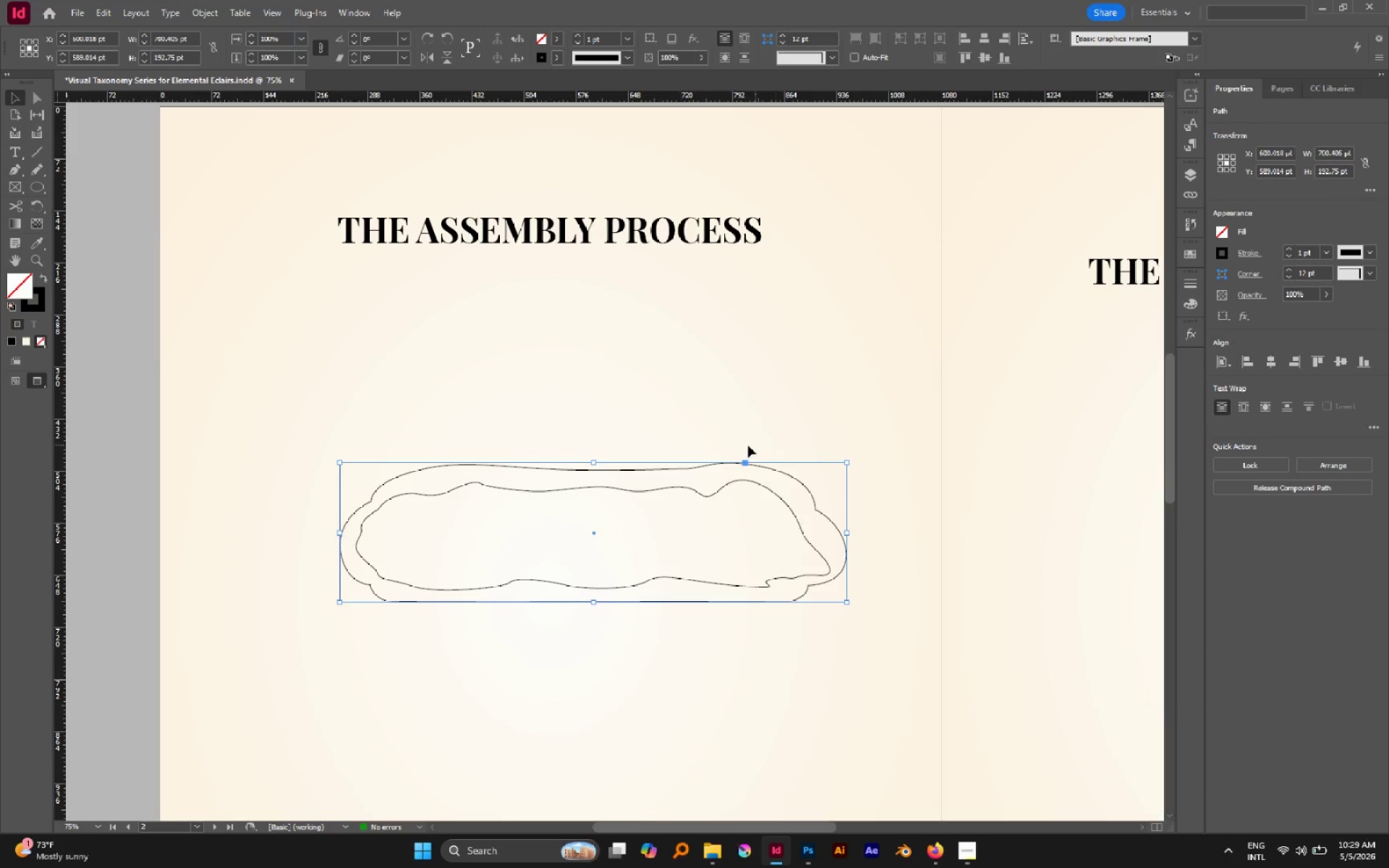 
left_click([688, 423])
 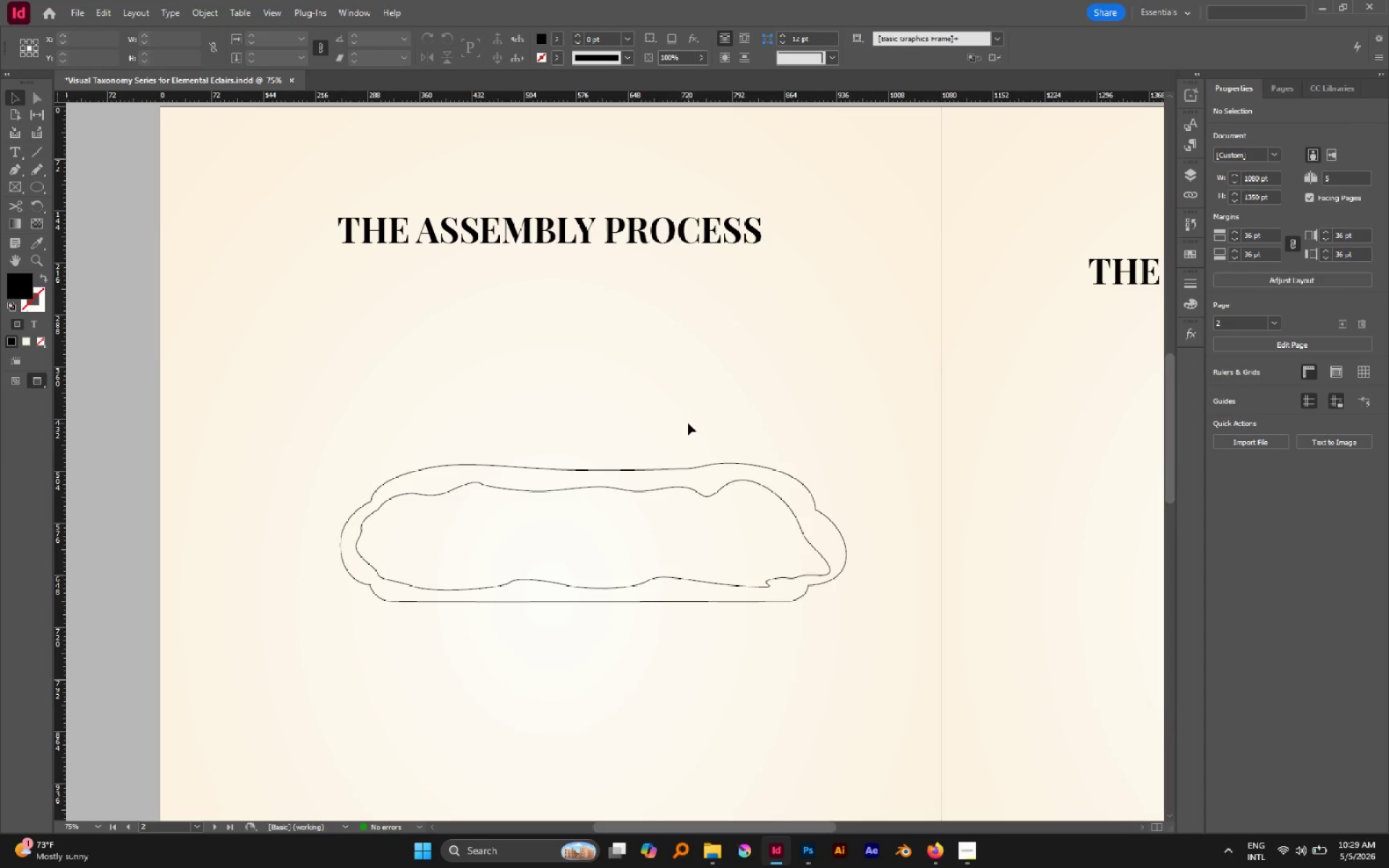 
key(A)
 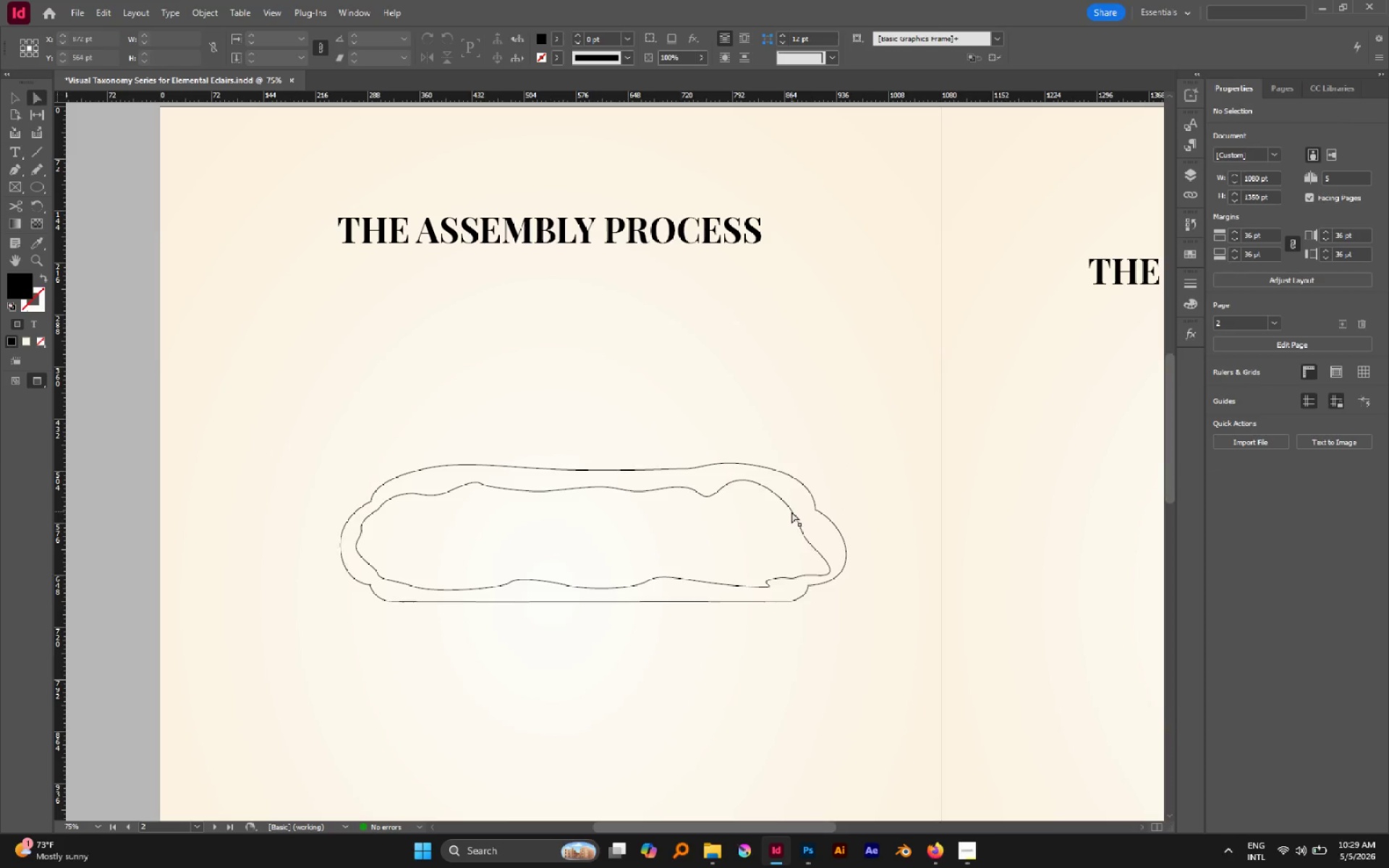 
left_click([792, 511])
 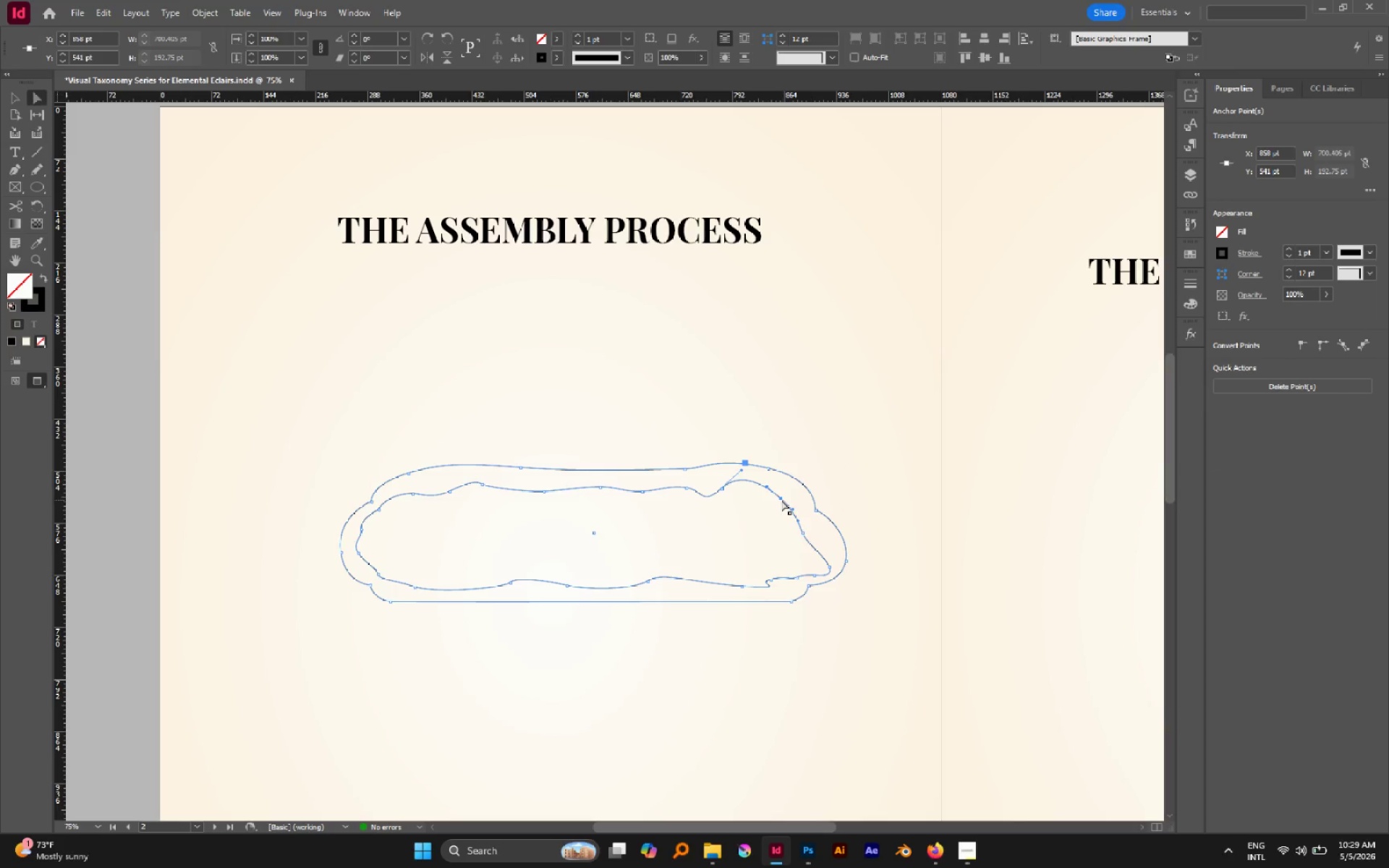 
left_click([779, 498])
 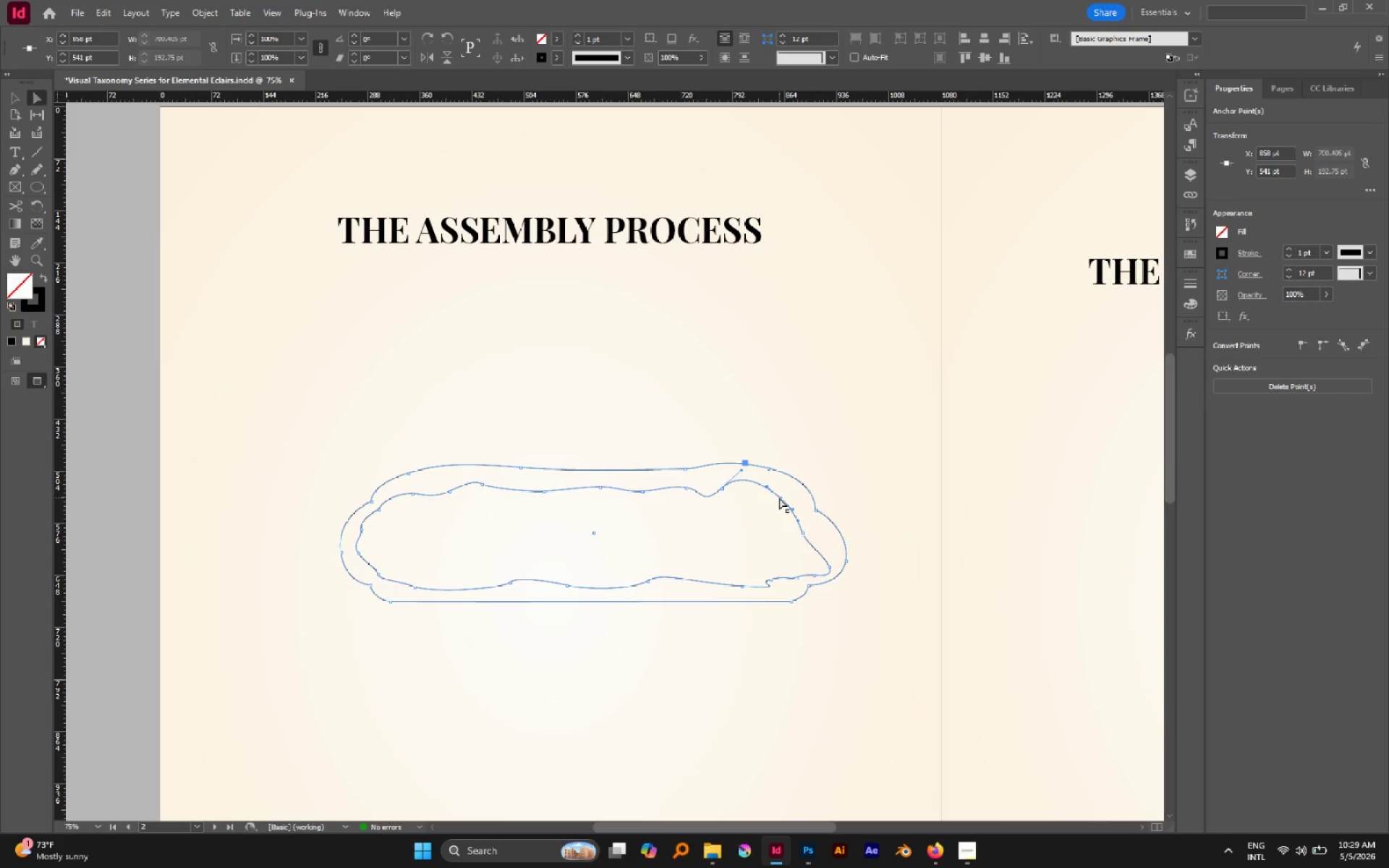 
left_click_drag(start_coordinate=[779, 498], to_coordinate=[785, 493])
 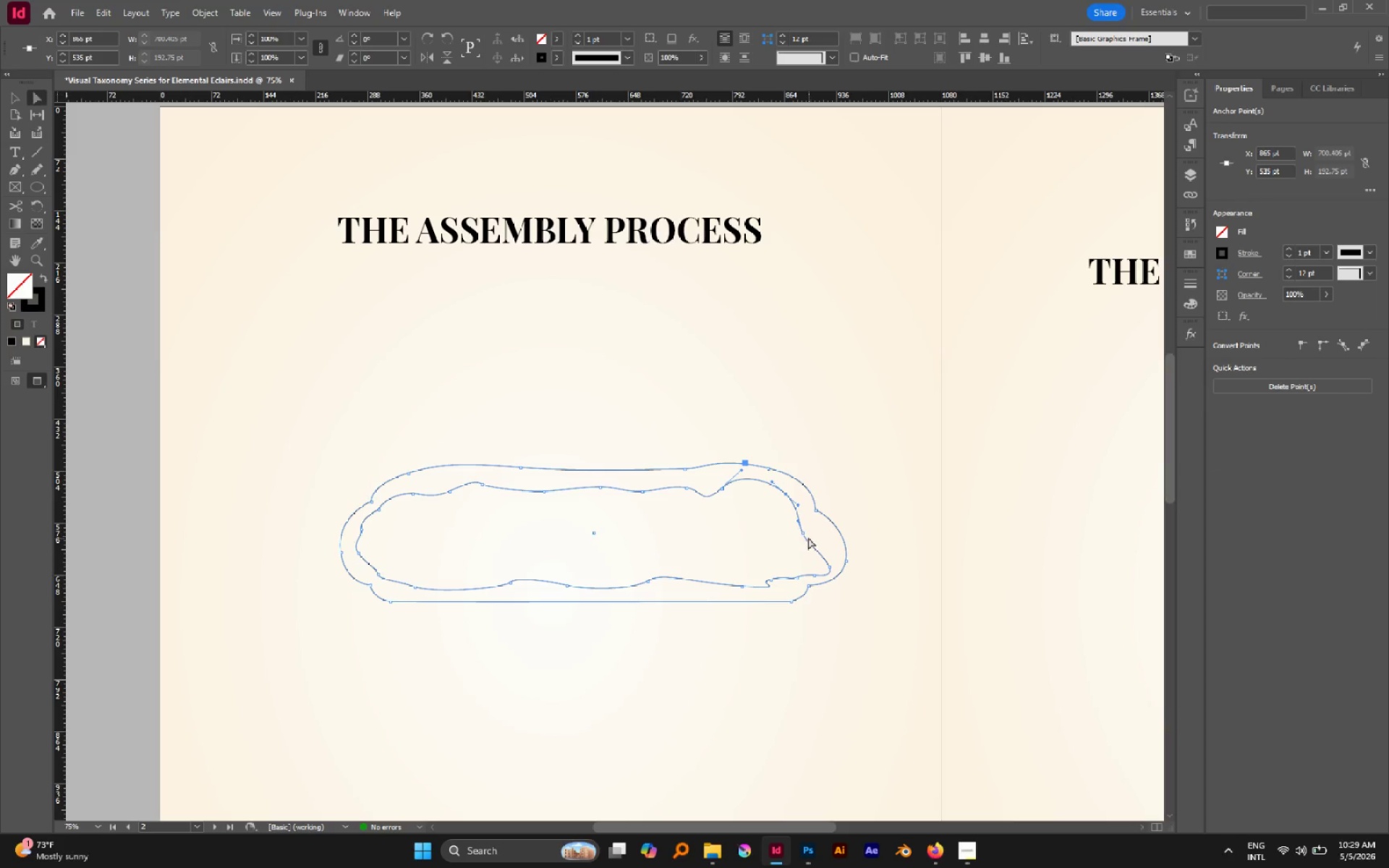 
left_click([805, 535])
 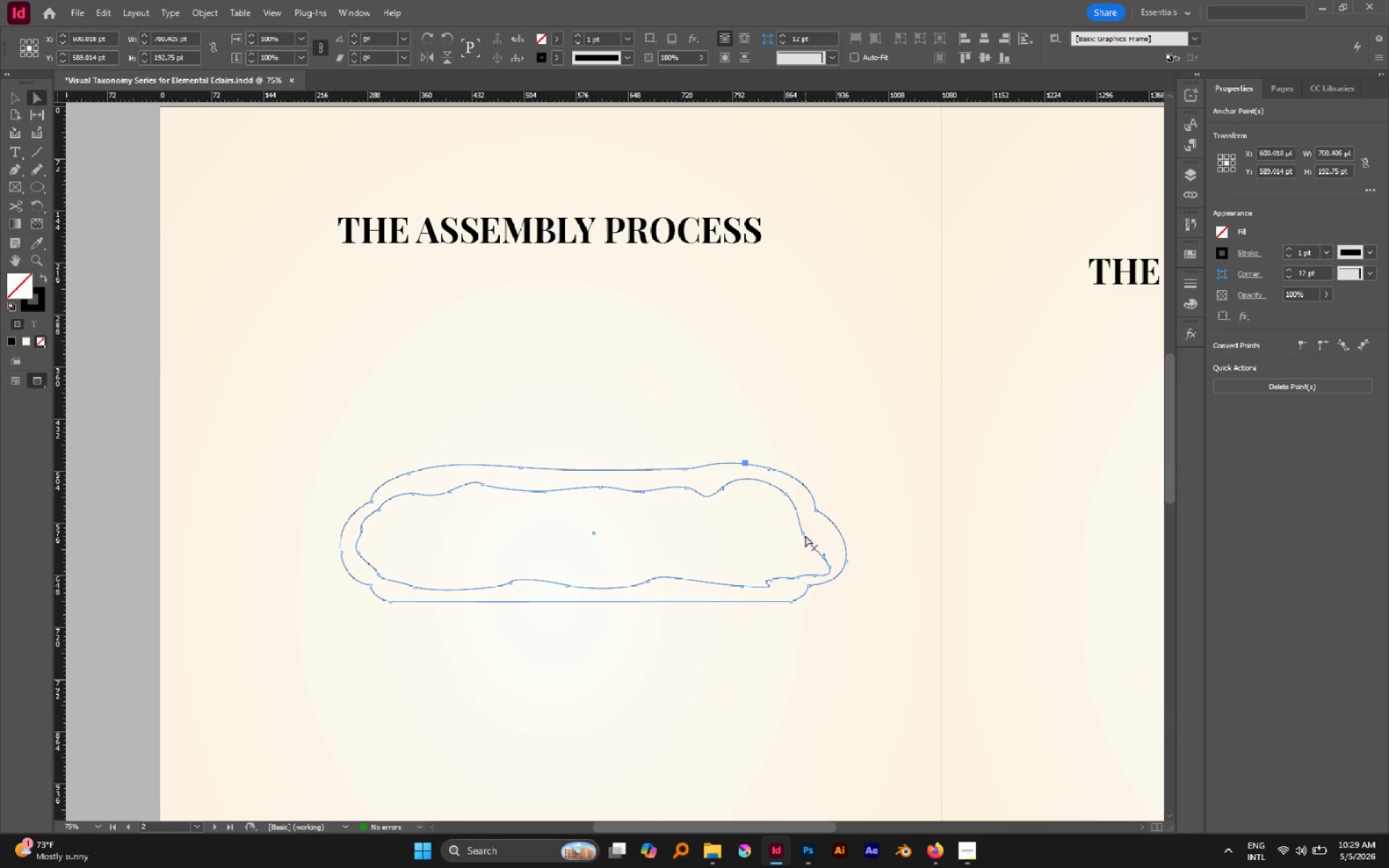 
left_click_drag(start_coordinate=[805, 535], to_coordinate=[812, 532])
 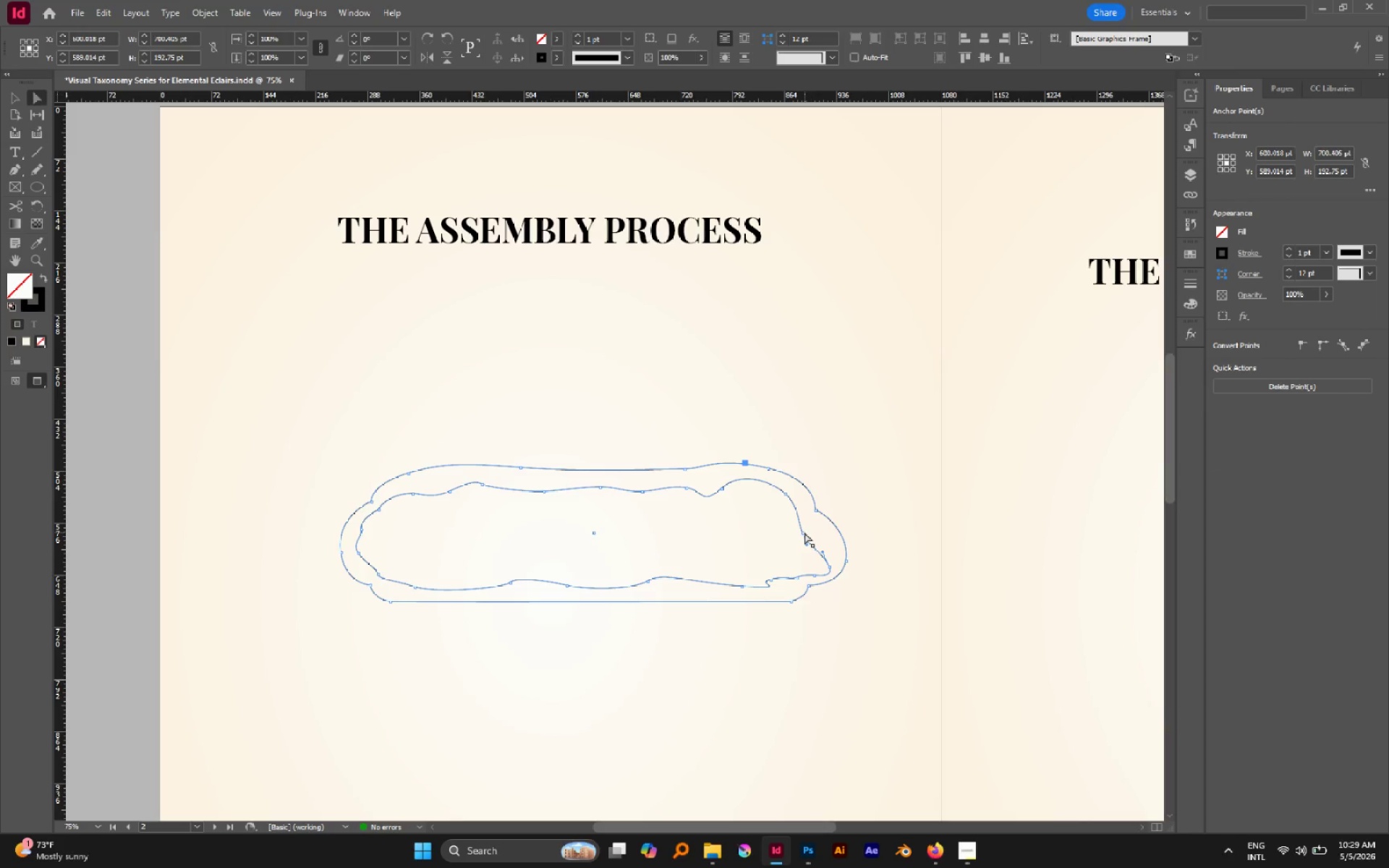 
left_click([804, 533])
 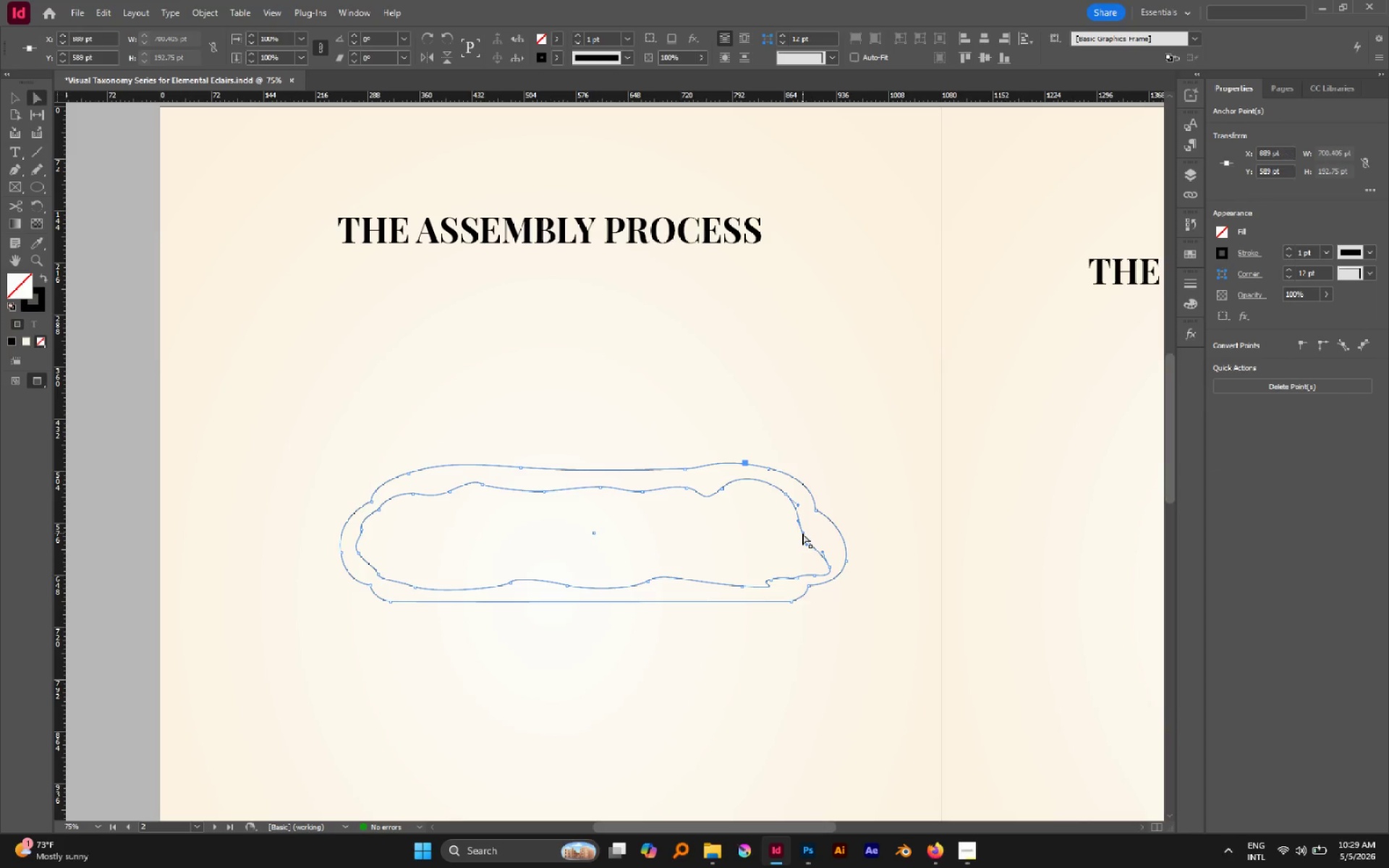 
left_click_drag(start_coordinate=[802, 533], to_coordinate=[806, 531])
 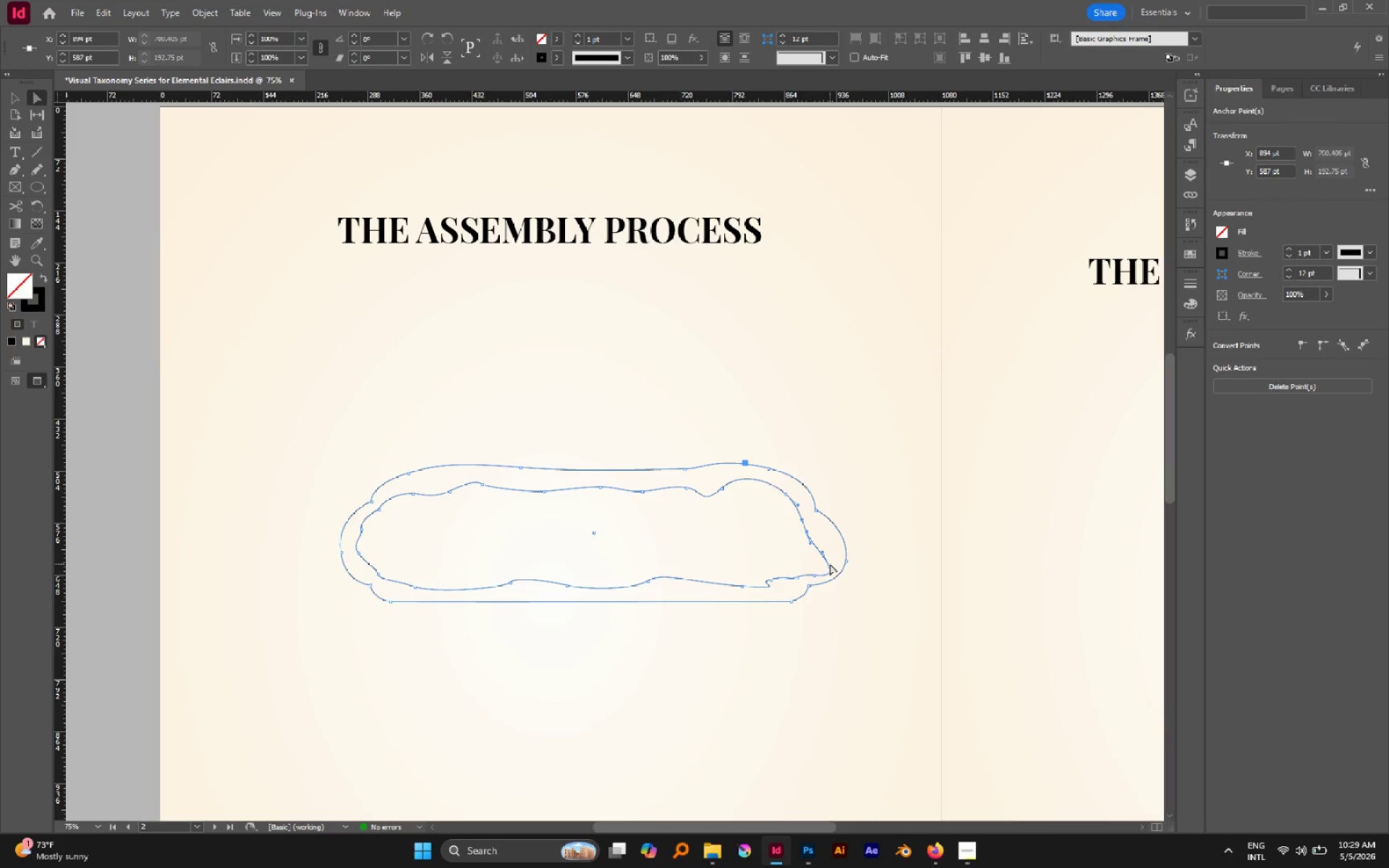 
left_click([830, 565])
 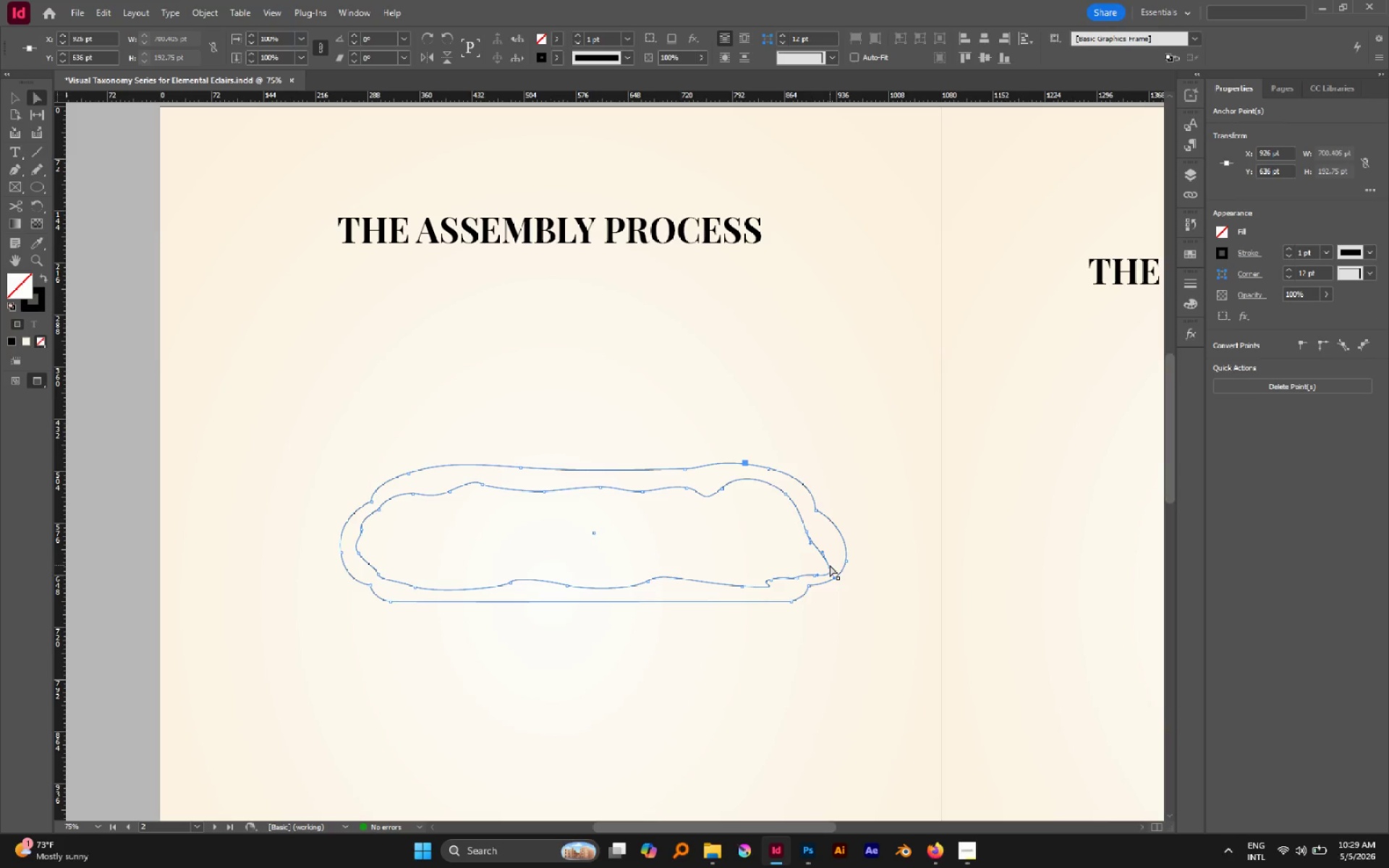 
left_click_drag(start_coordinate=[830, 565], to_coordinate=[831, 557])
 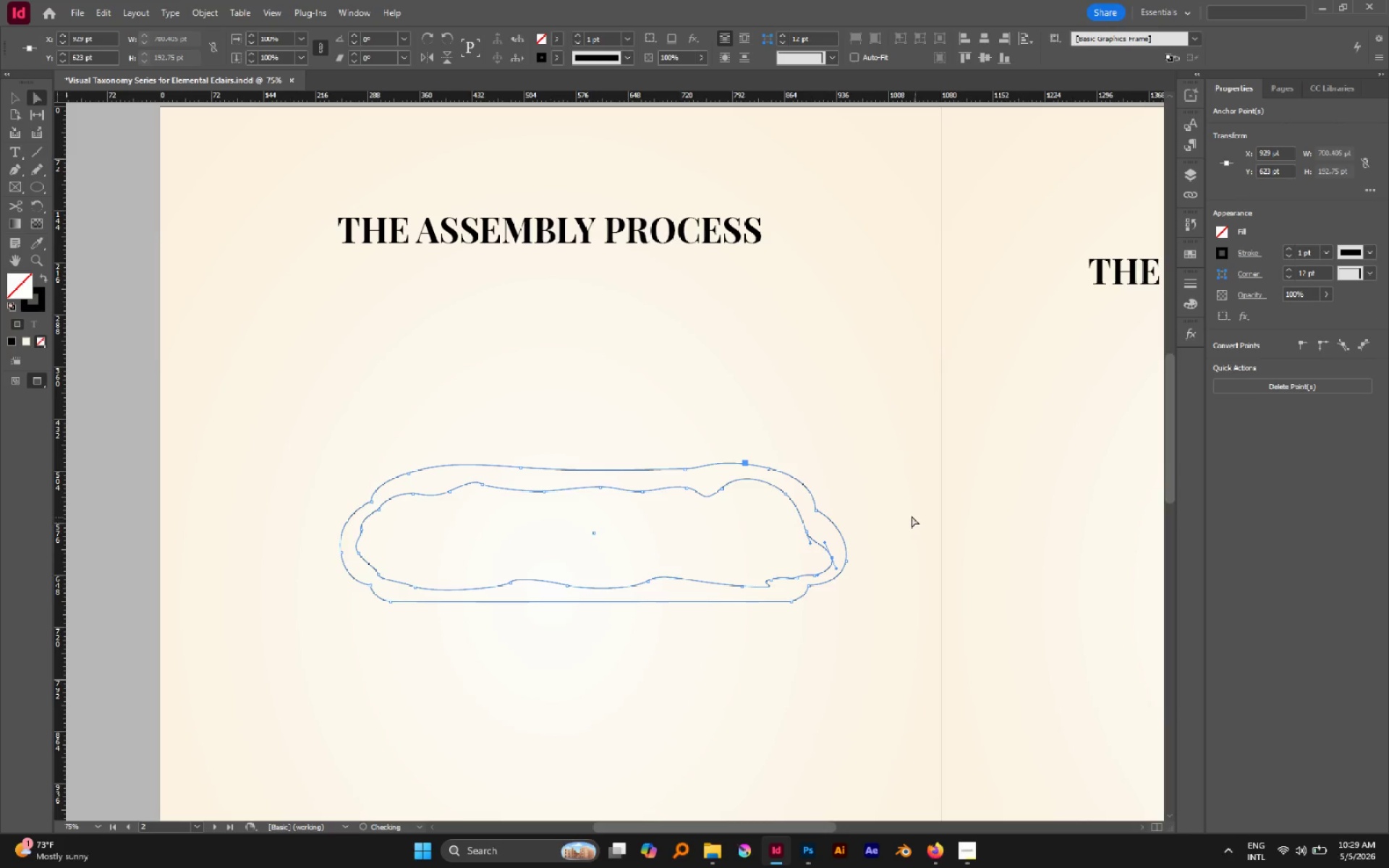 
left_click([887, 509])
 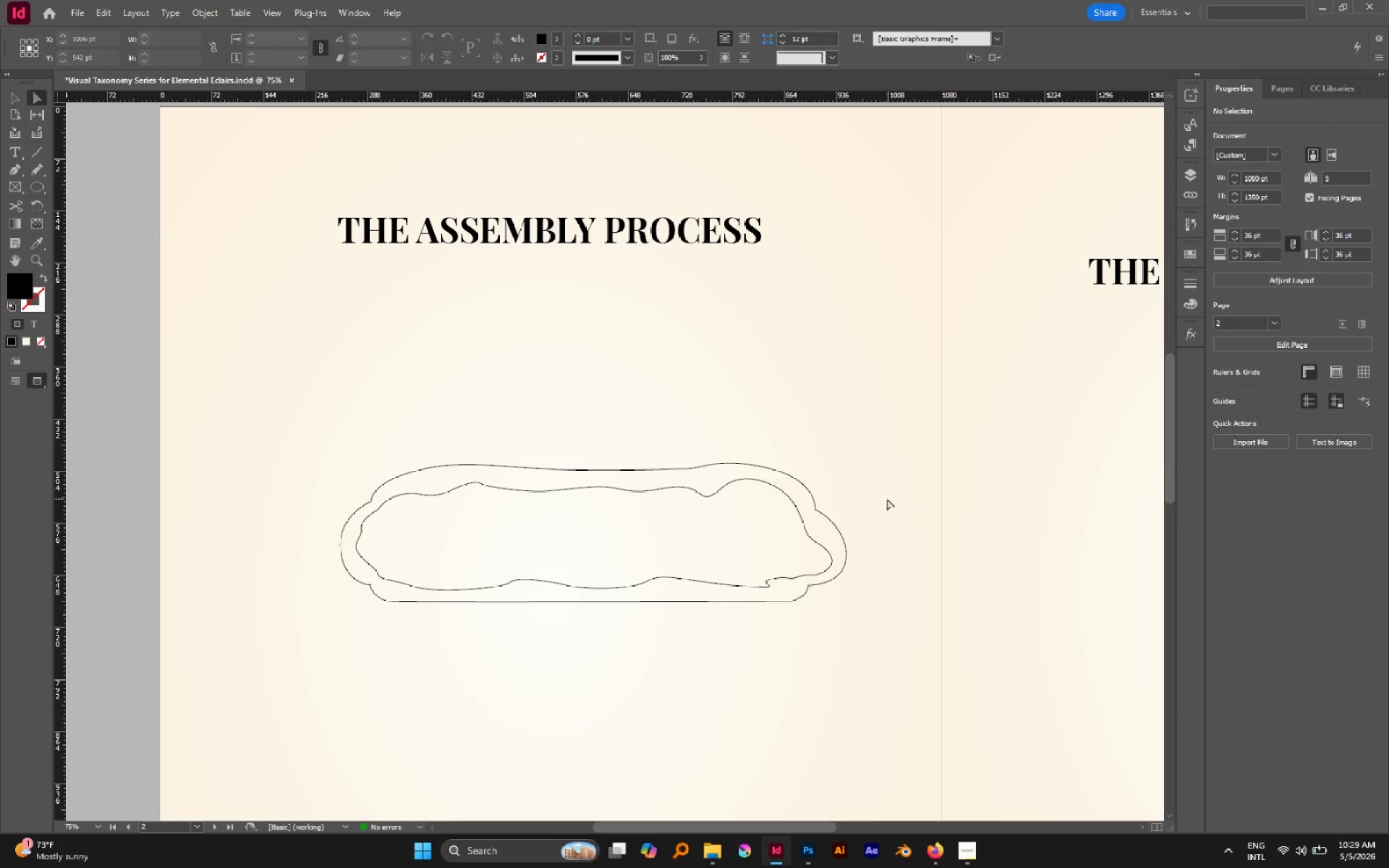 
wait(8.45)
 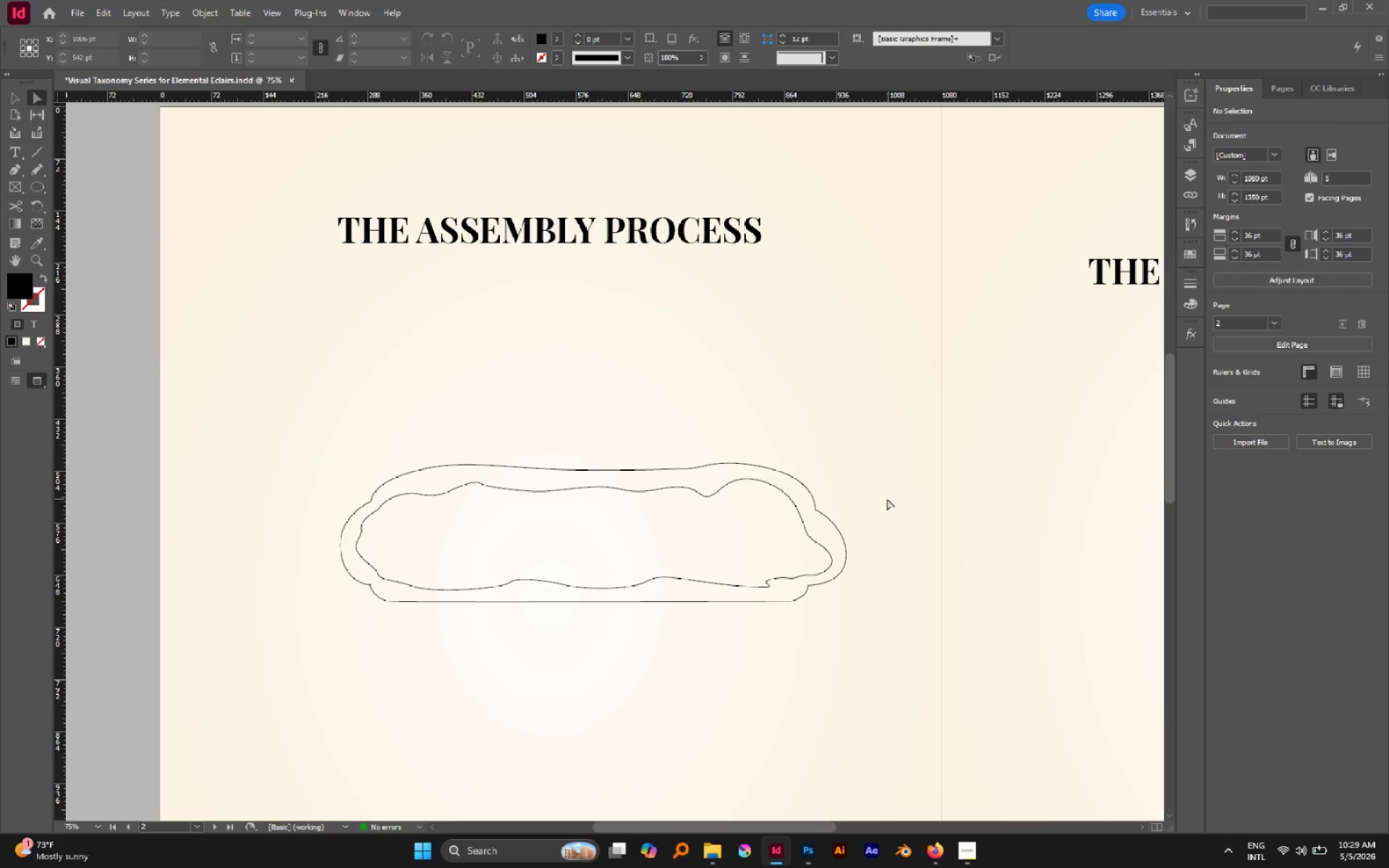 
hold_key(key=AltLeft, duration=0.61)
scroll: coordinate [723, 480], scroll_direction: down, amount: 3.0
 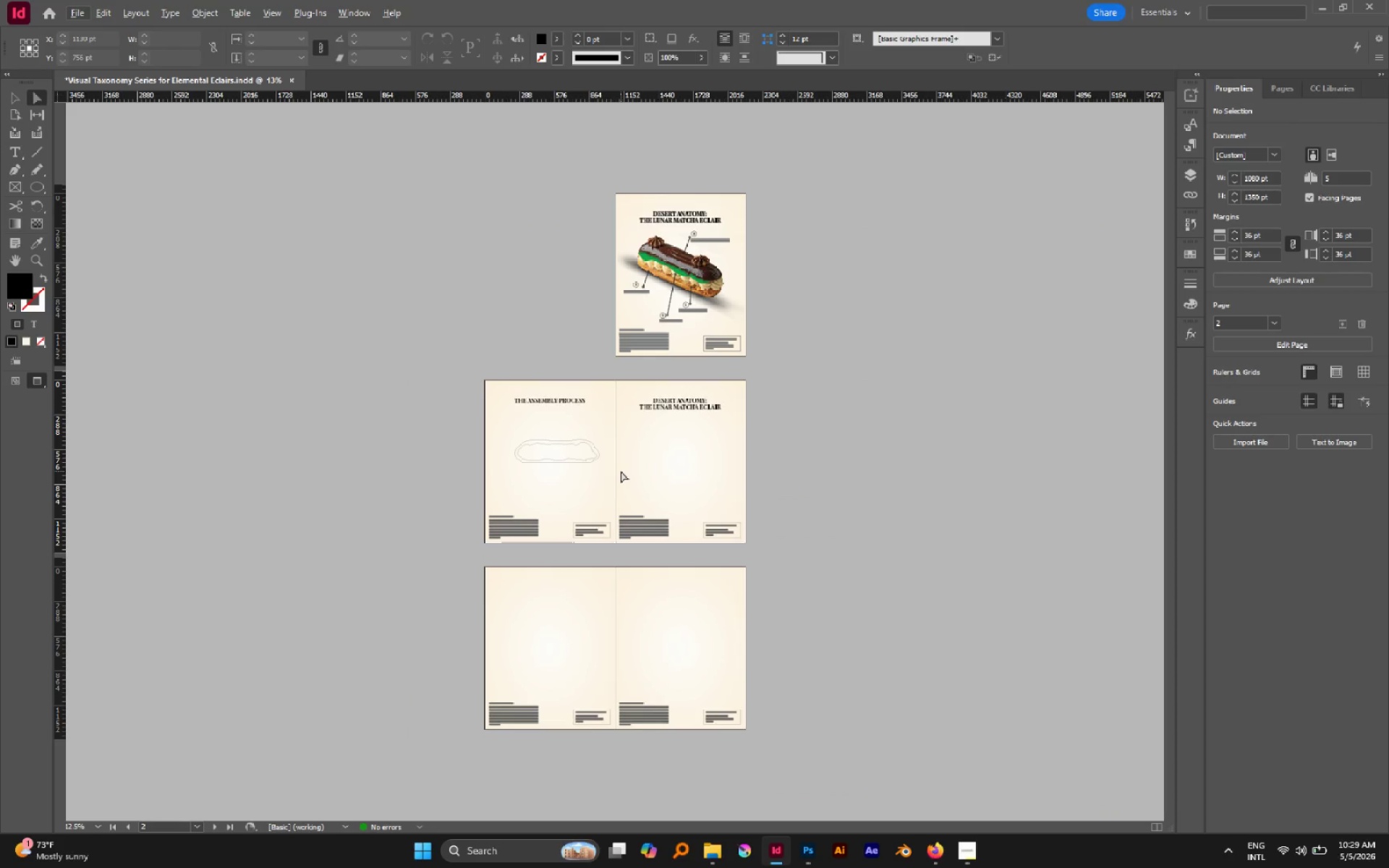 
key(V)
 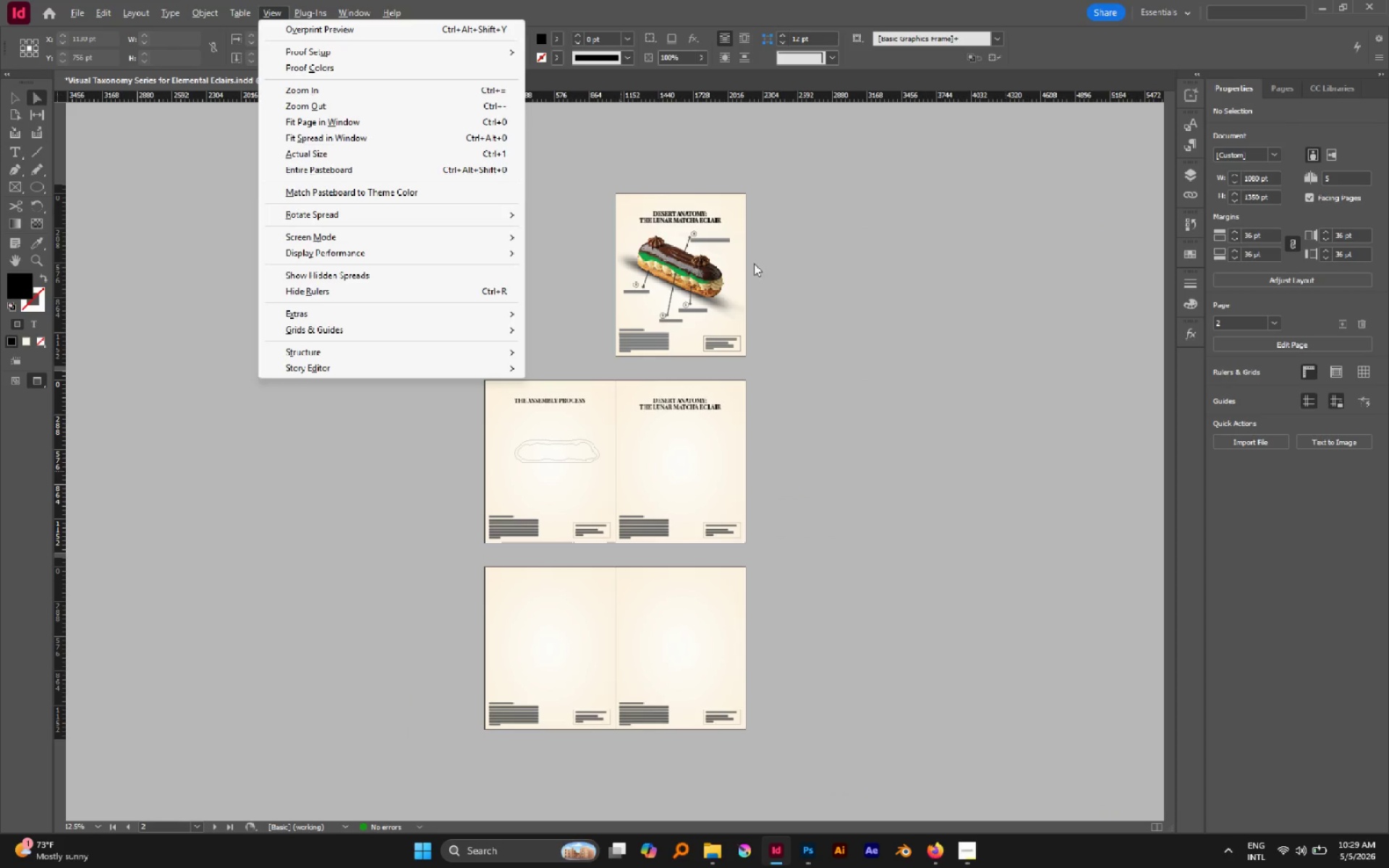 
scroll: coordinate [621, 471], scroll_direction: up, amount: 1.0
 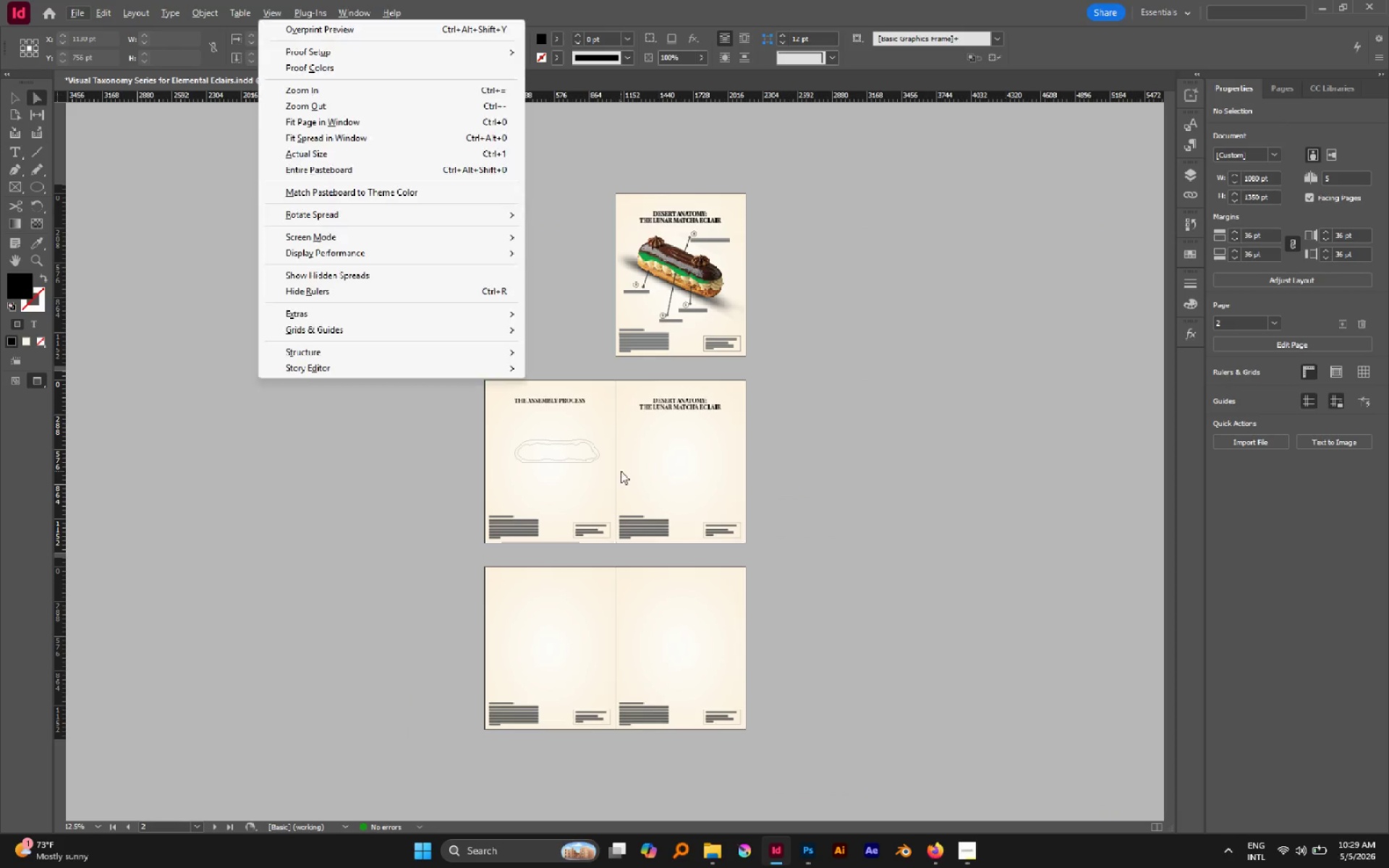 
left_click([828, 258])
 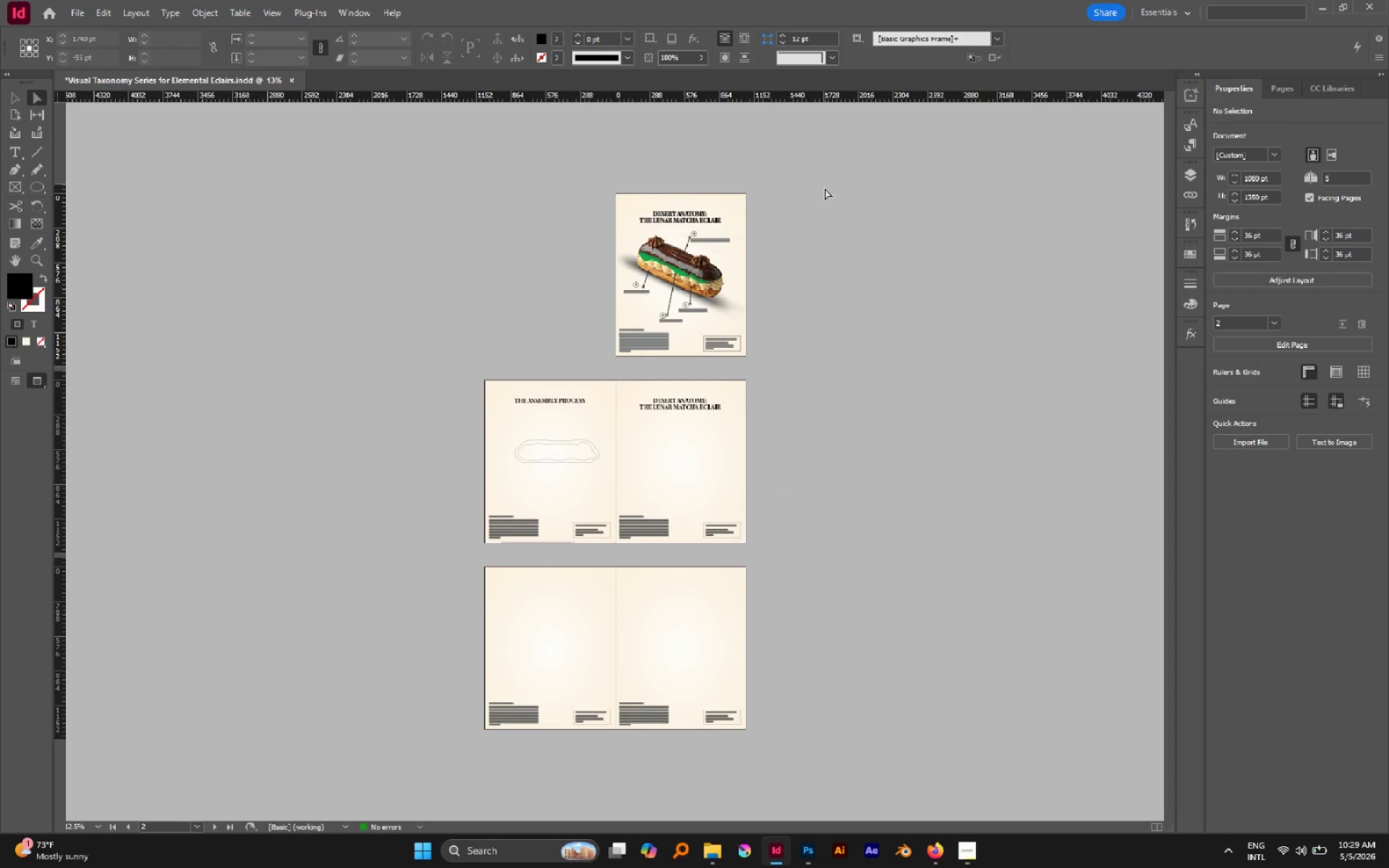 
key(V)
 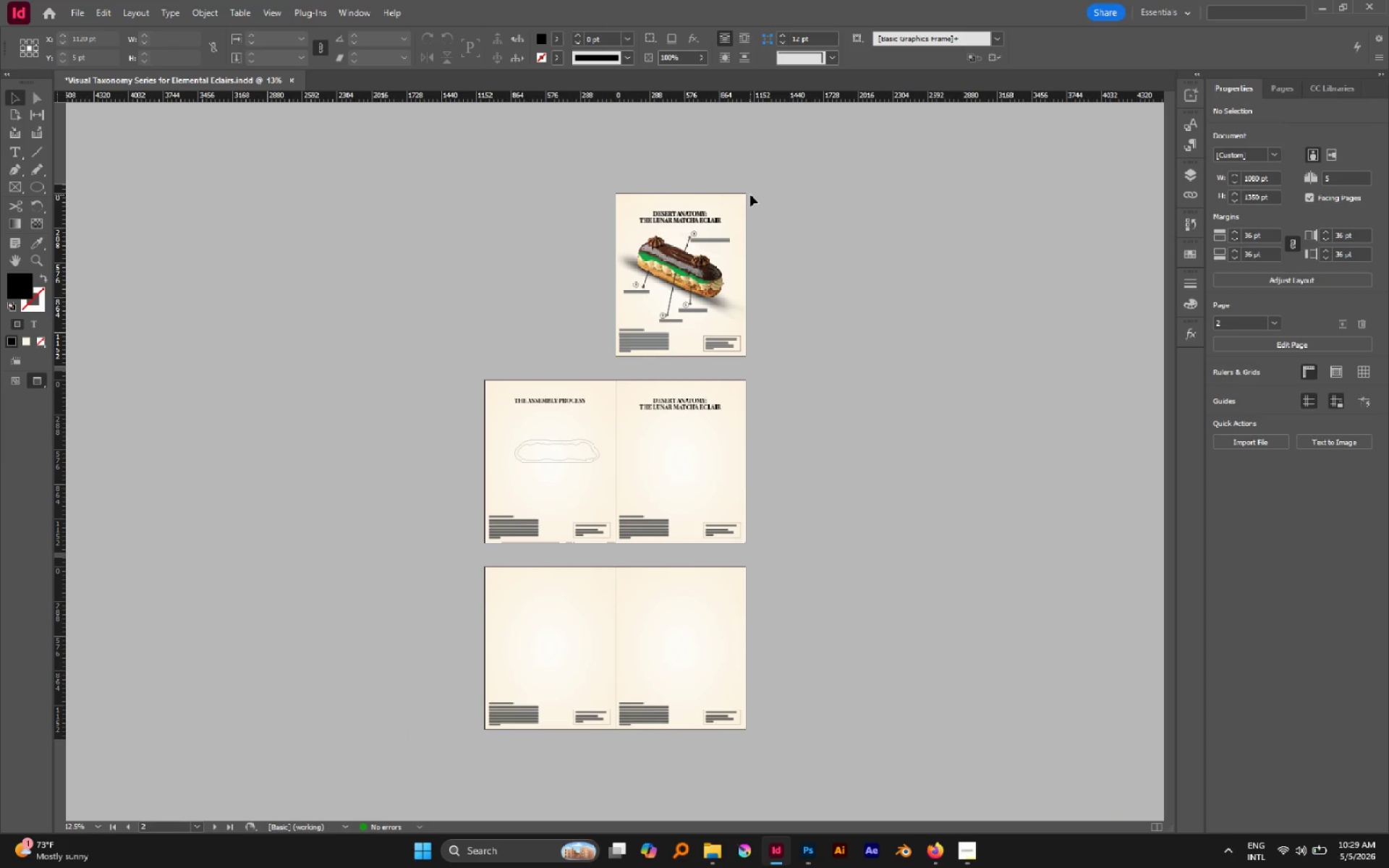 
hold_key(key=AltLeft, duration=0.47)
scroll: coordinate [841, 226], scroll_direction: up, amount: 9.0
 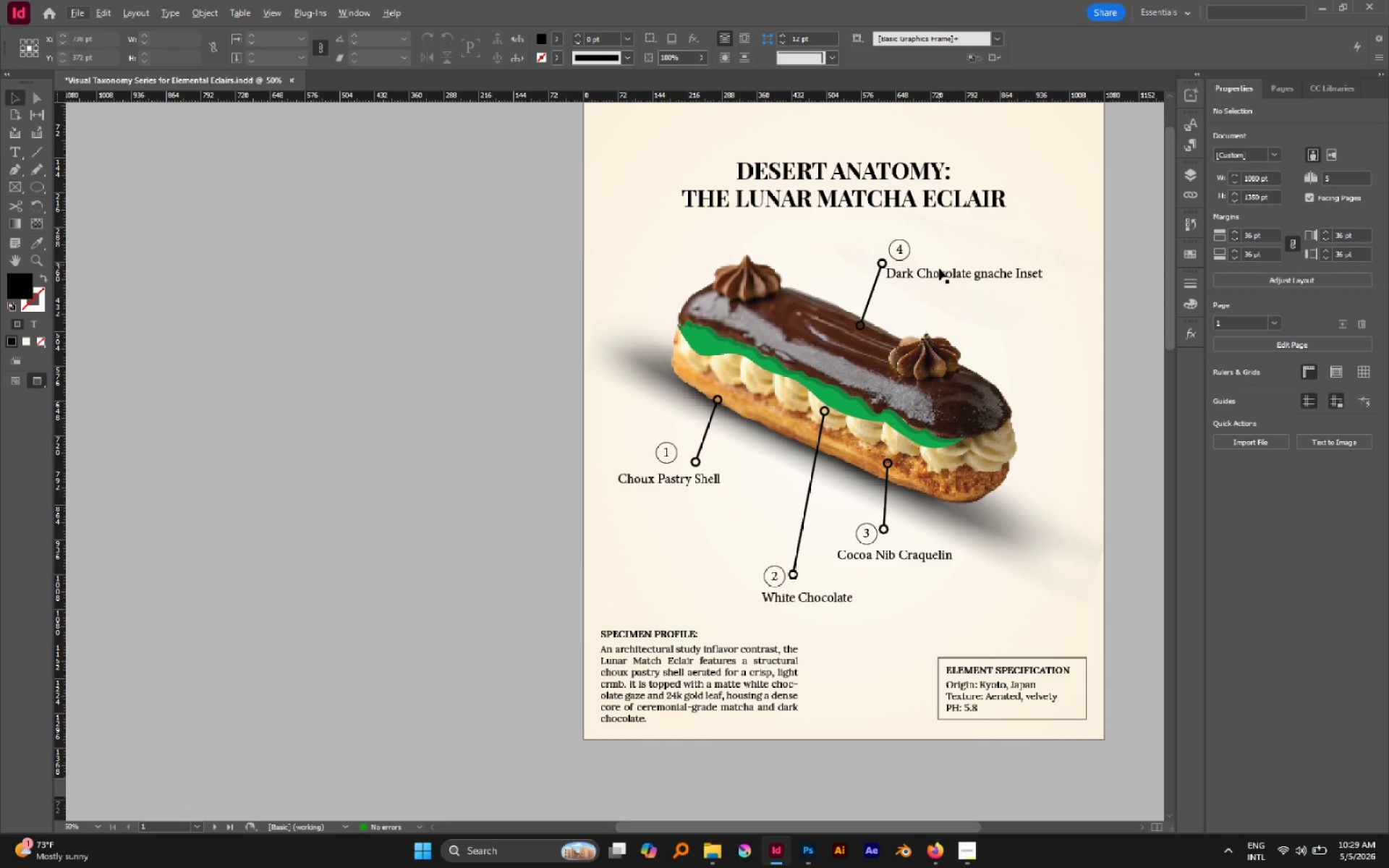 
left_click([935, 275])
 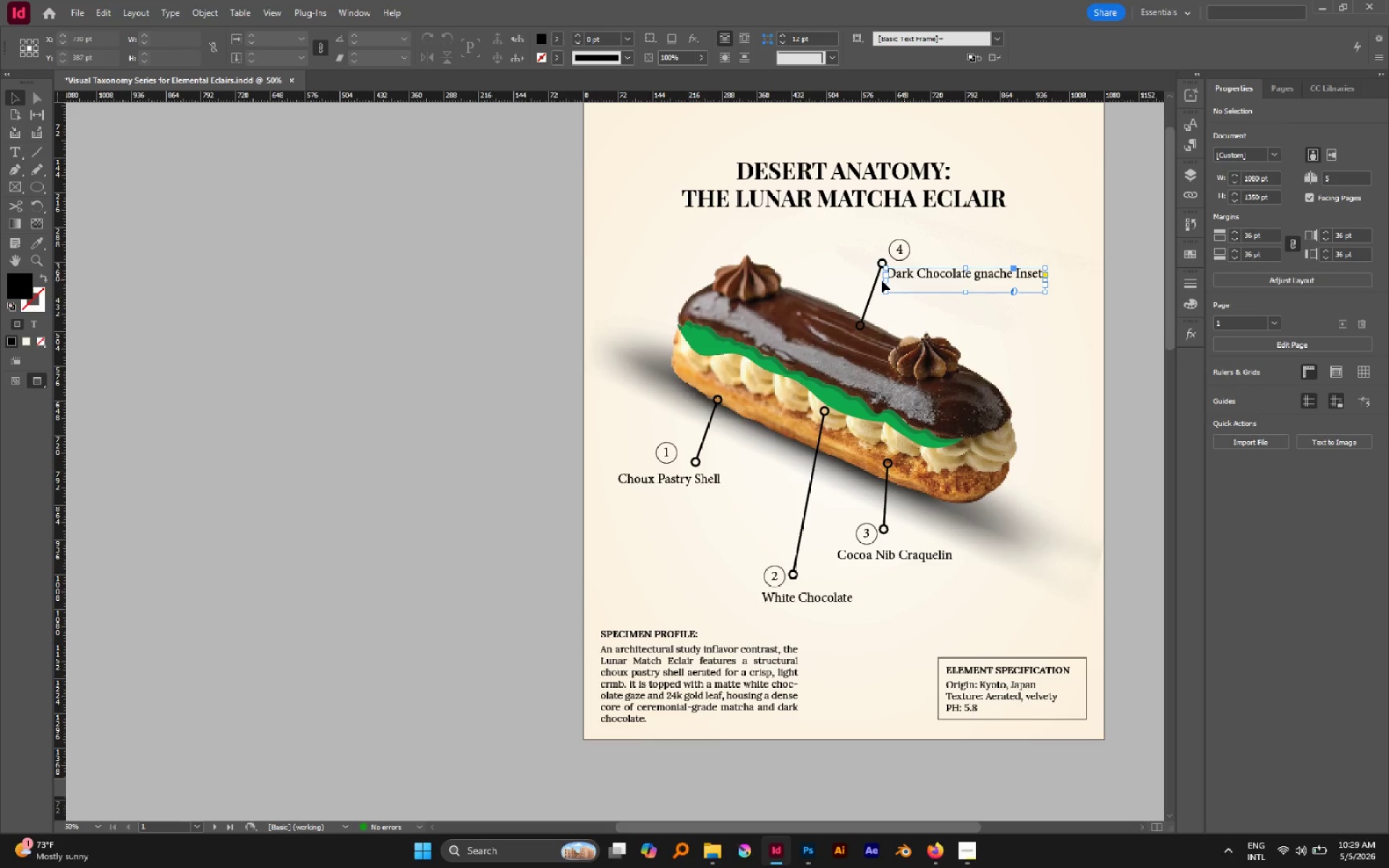 
hold_key(key=ShiftLeft, duration=1.05)
left_click([872, 286])
 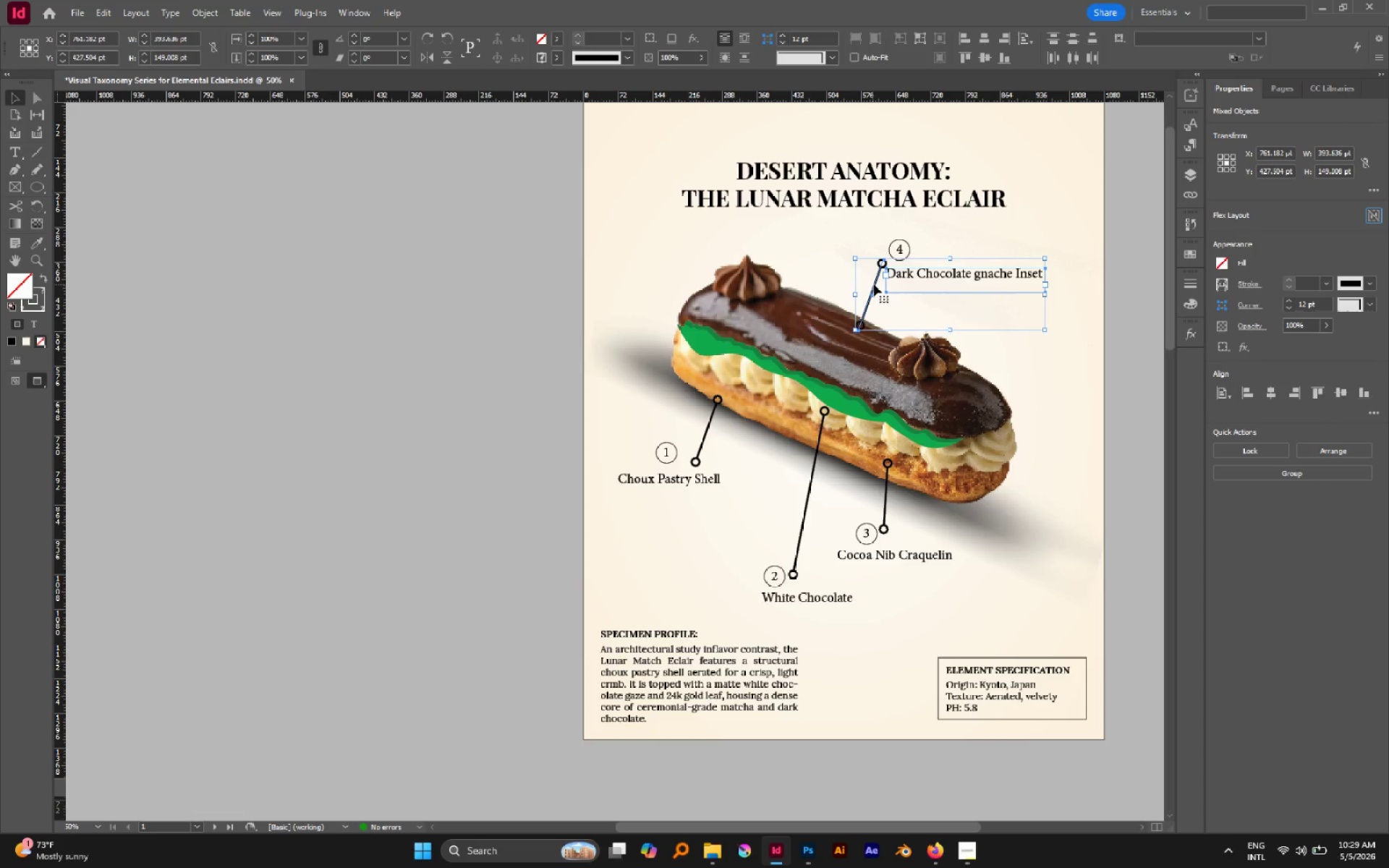 
key(Control+C)
 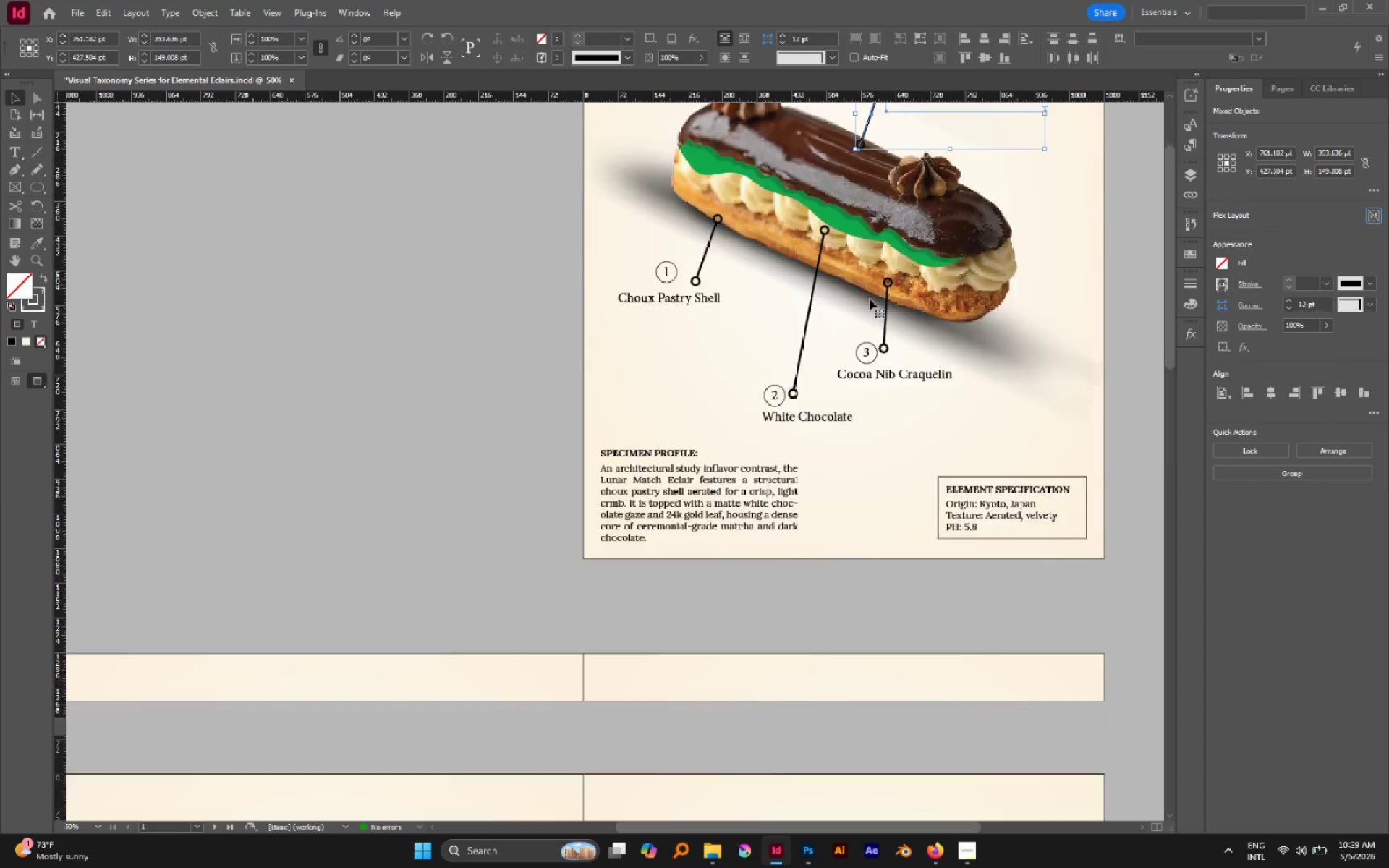 
scroll: coordinate [867, 299], scroll_direction: down, amount: 10.0
 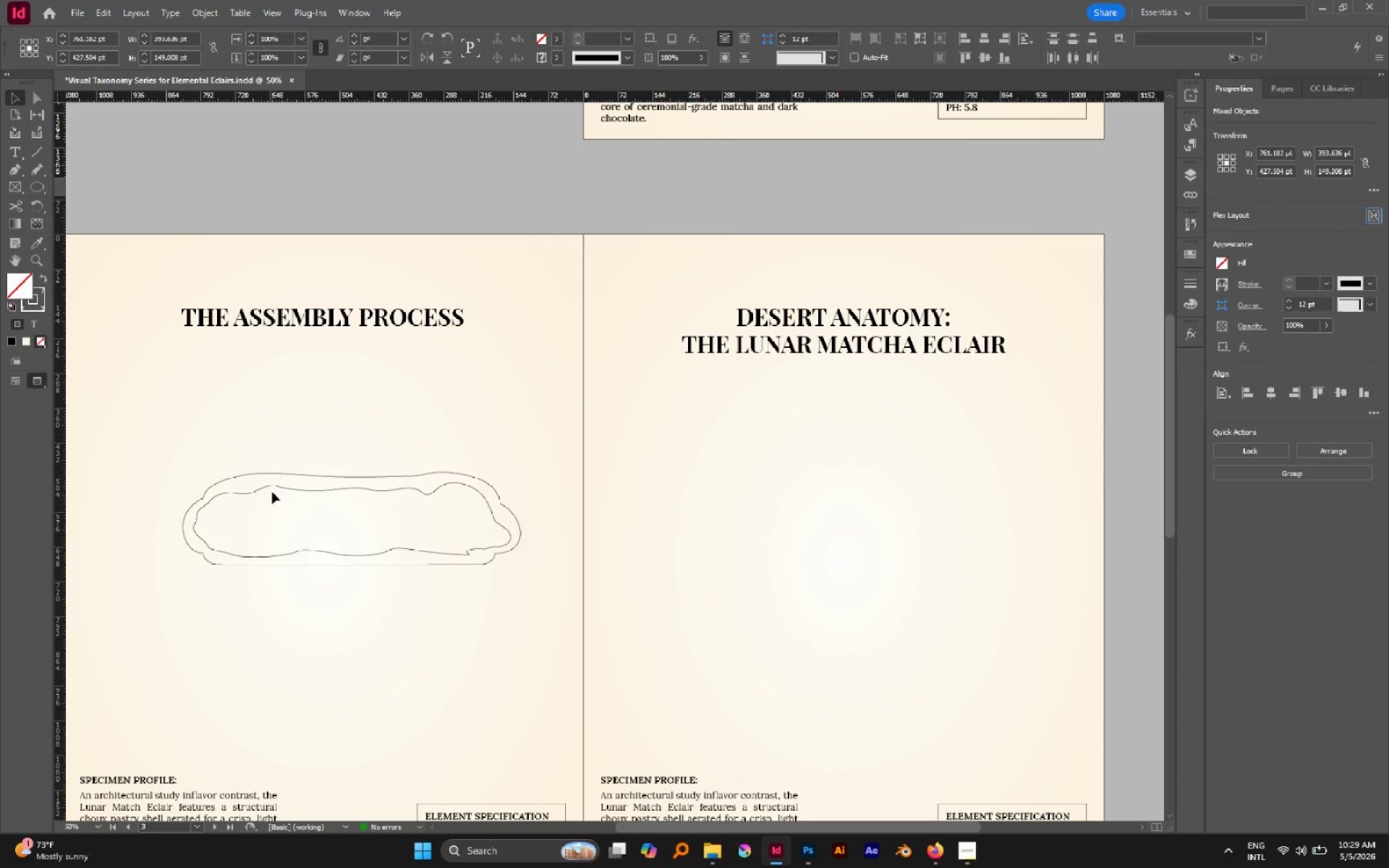 
left_click([273, 485])
 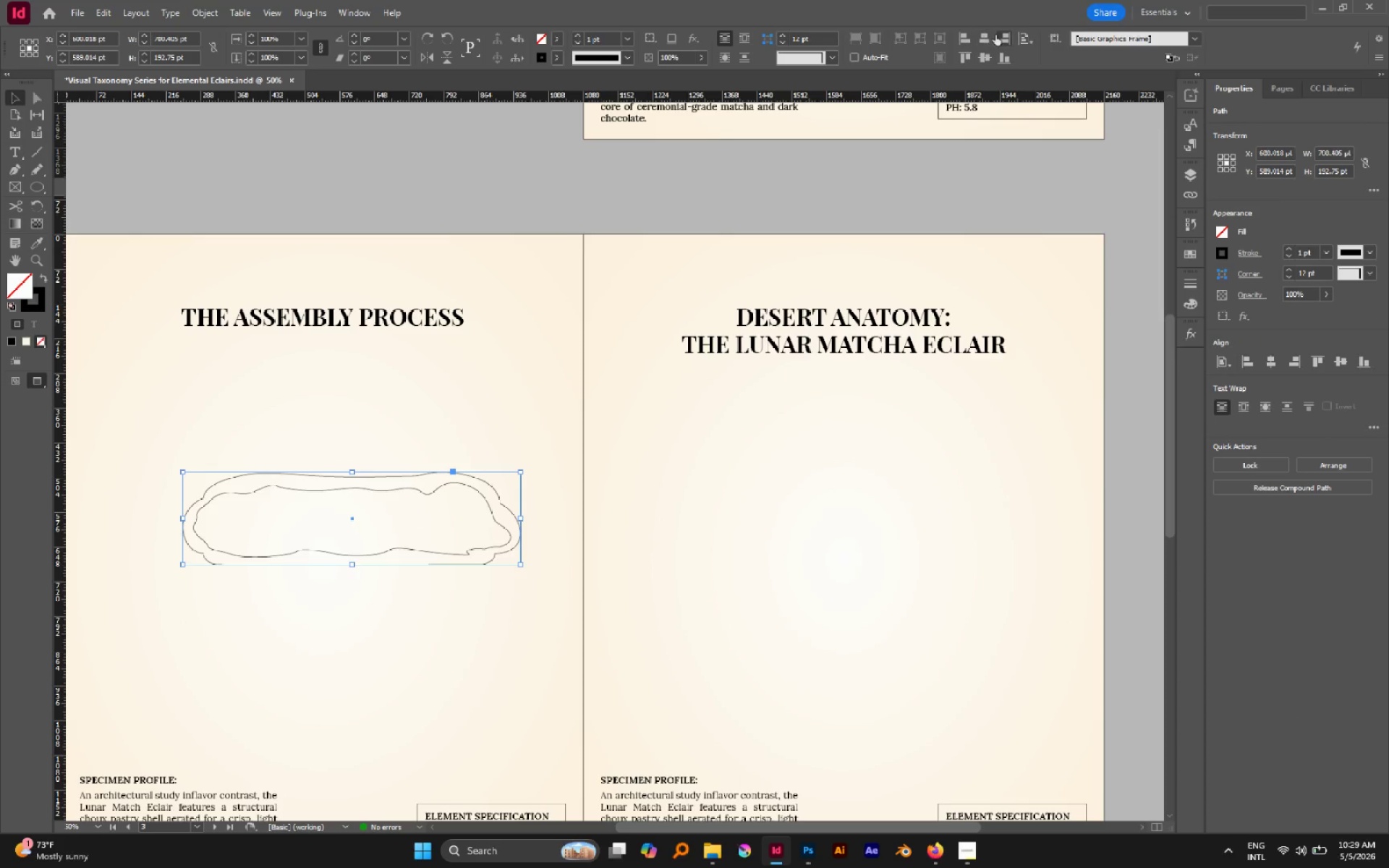 
left_click([980, 35])
 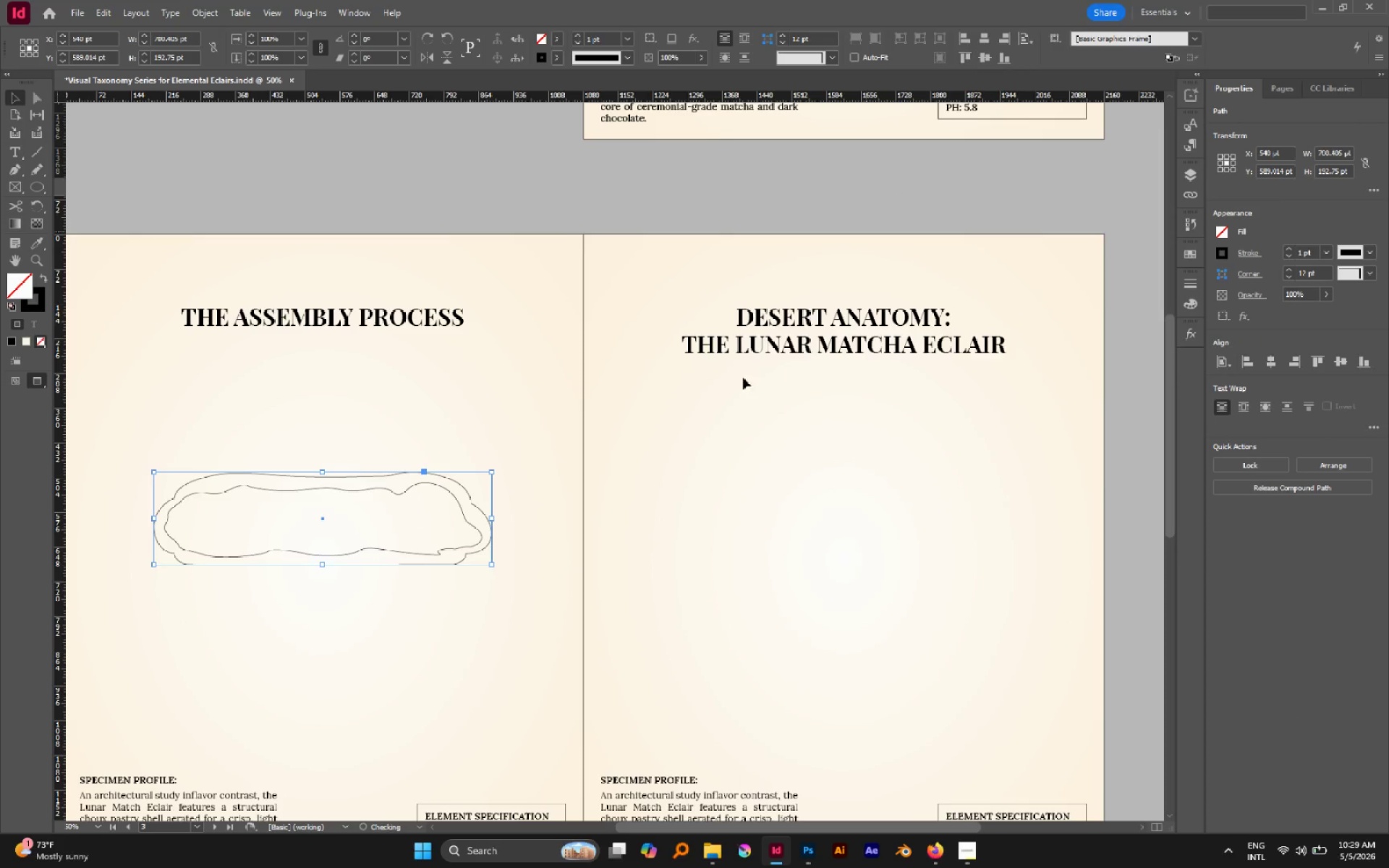 
hold_key(key=Space, duration=0.52)
 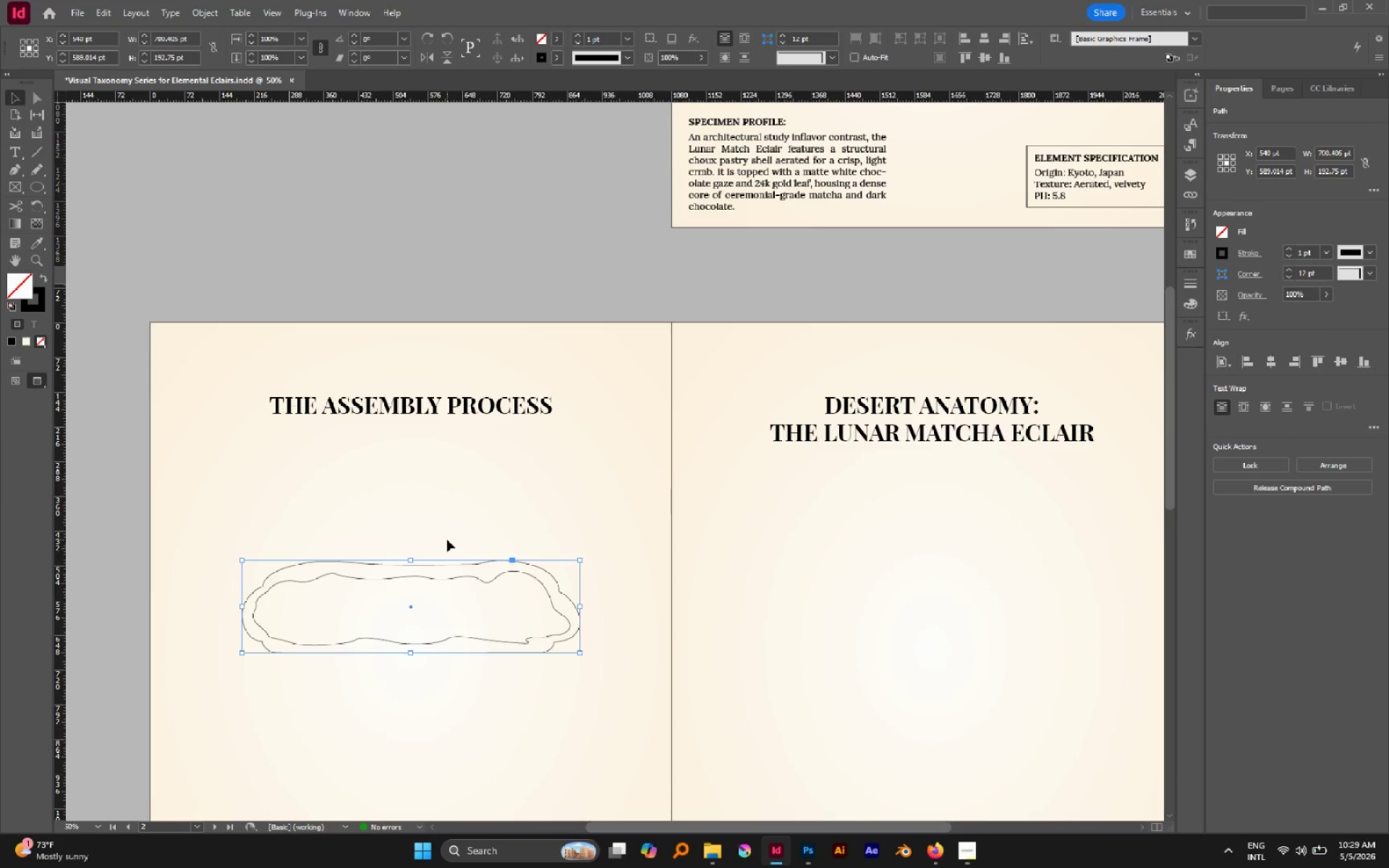 
left_click_drag(start_coordinate=[533, 459], to_coordinate=[622, 547])
 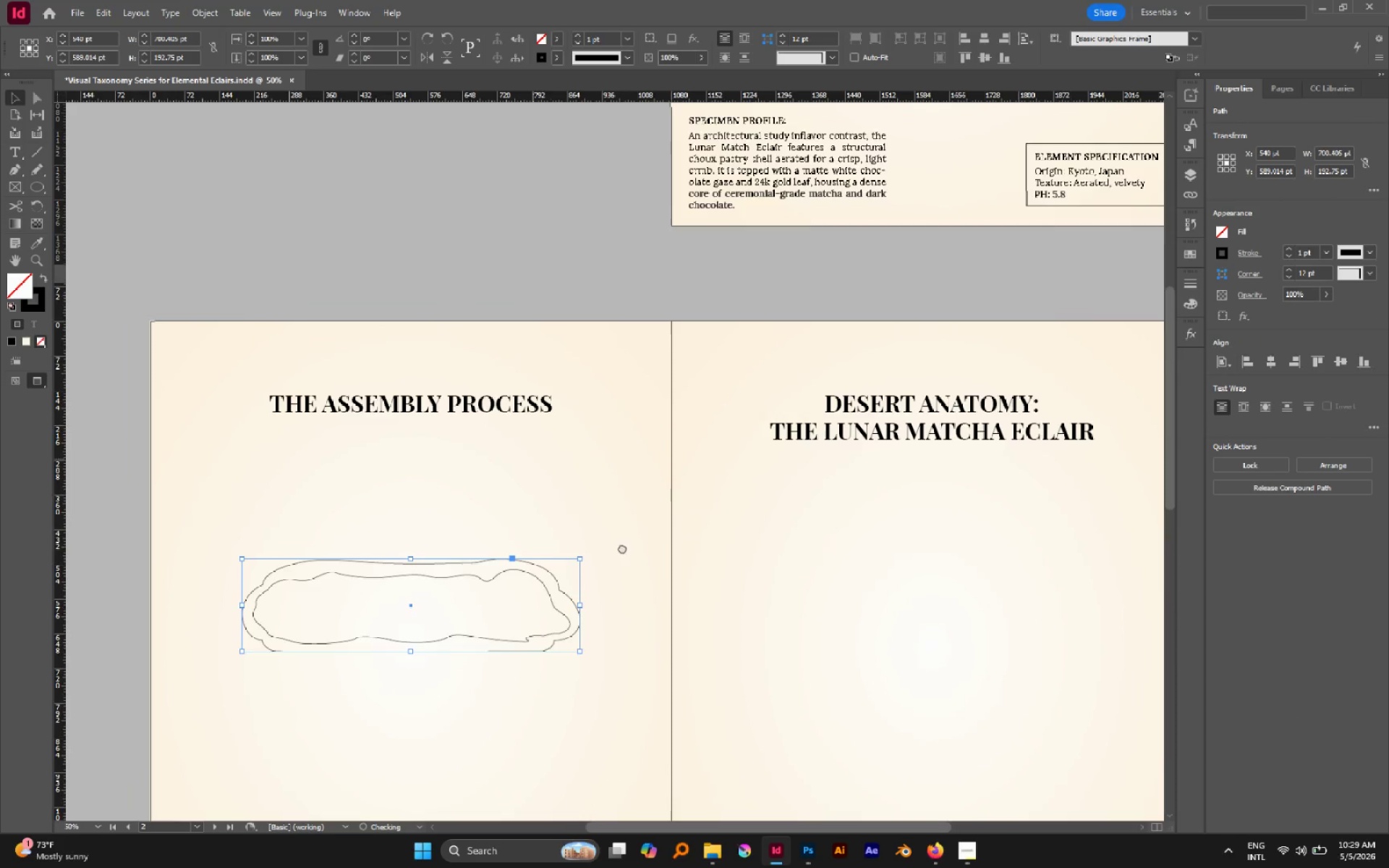 
hold_key(key=Space, duration=10.11)
 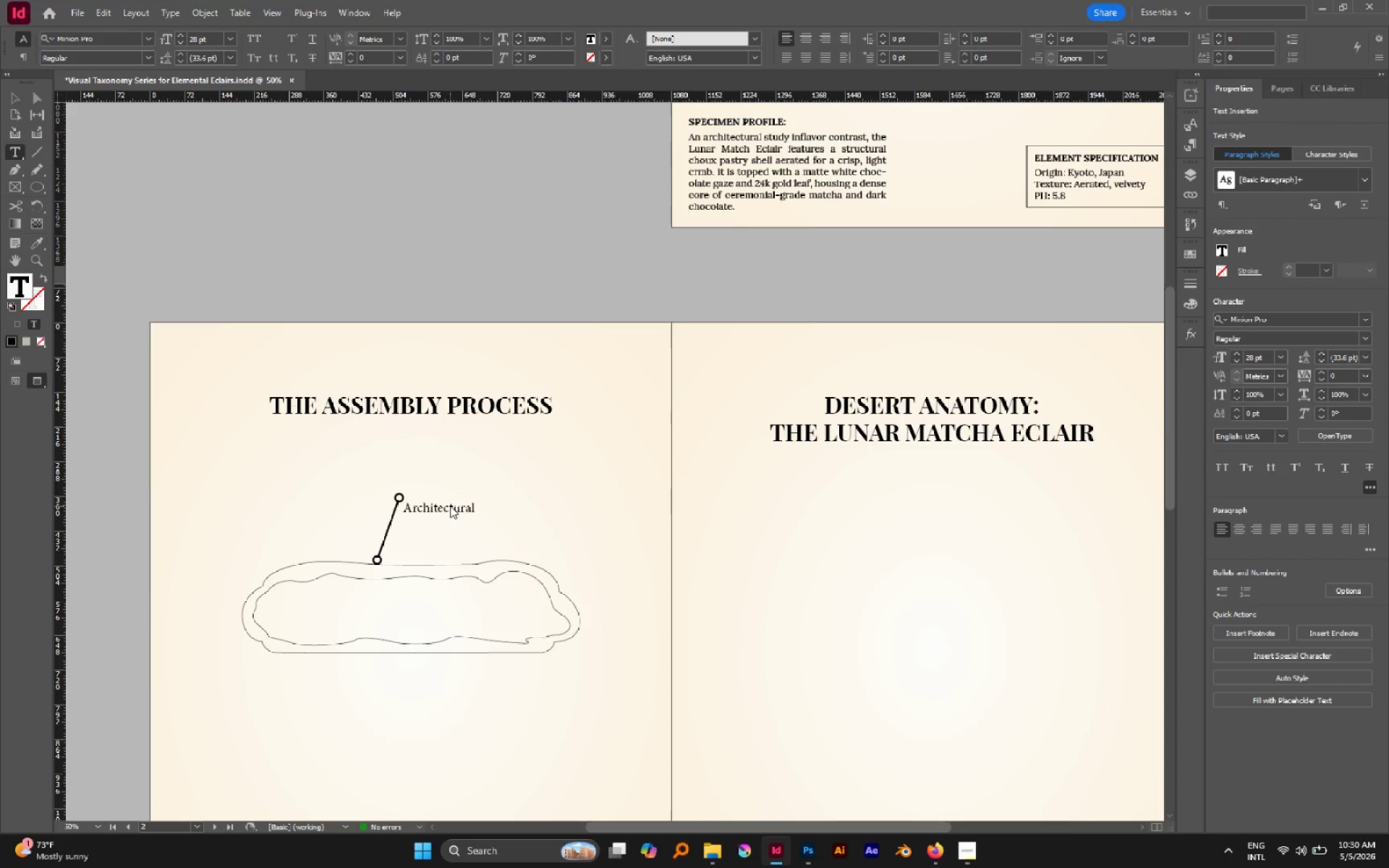 
key(Control+V)
 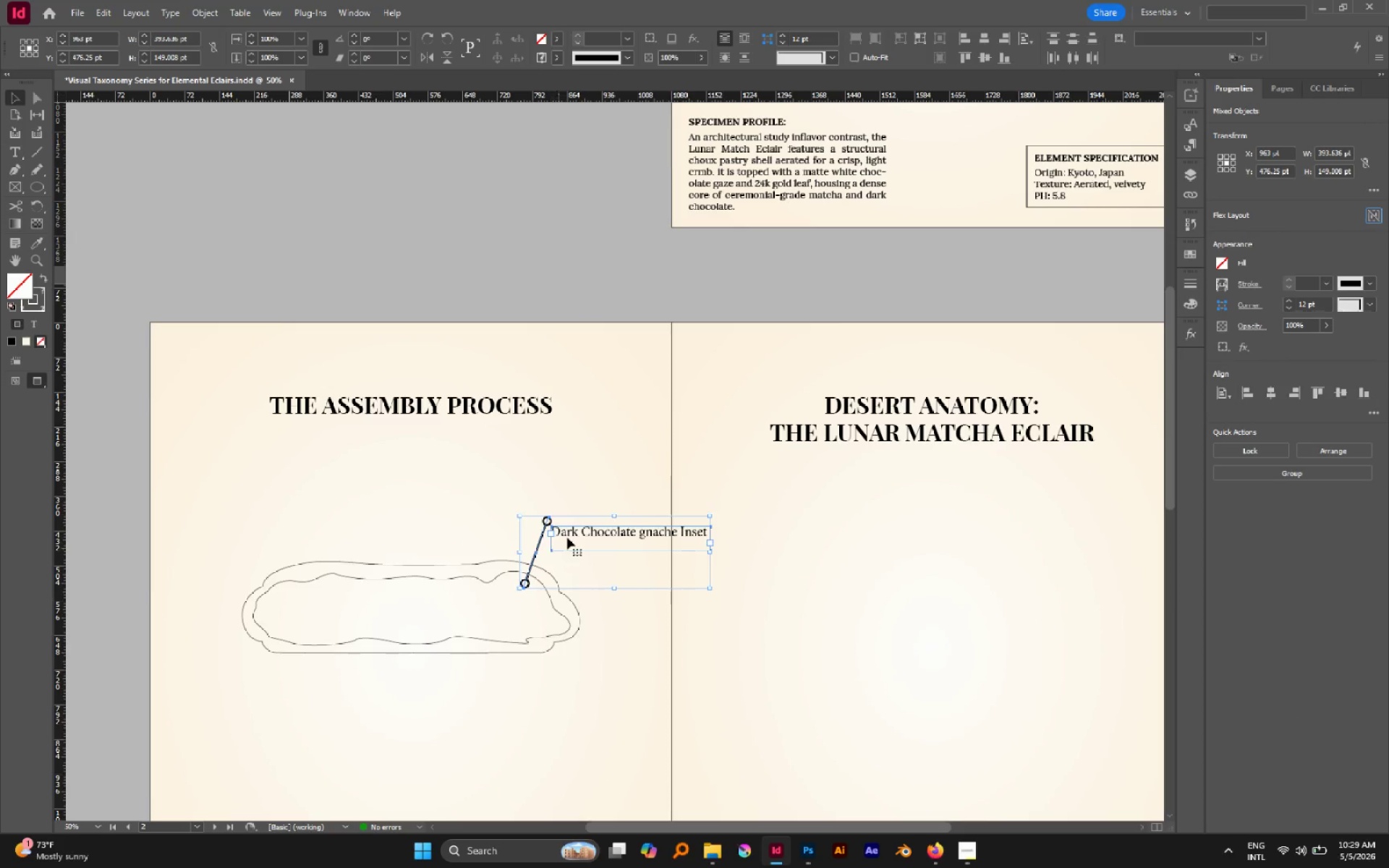 
left_click_drag(start_coordinate=[572, 532], to_coordinate=[425, 509])
 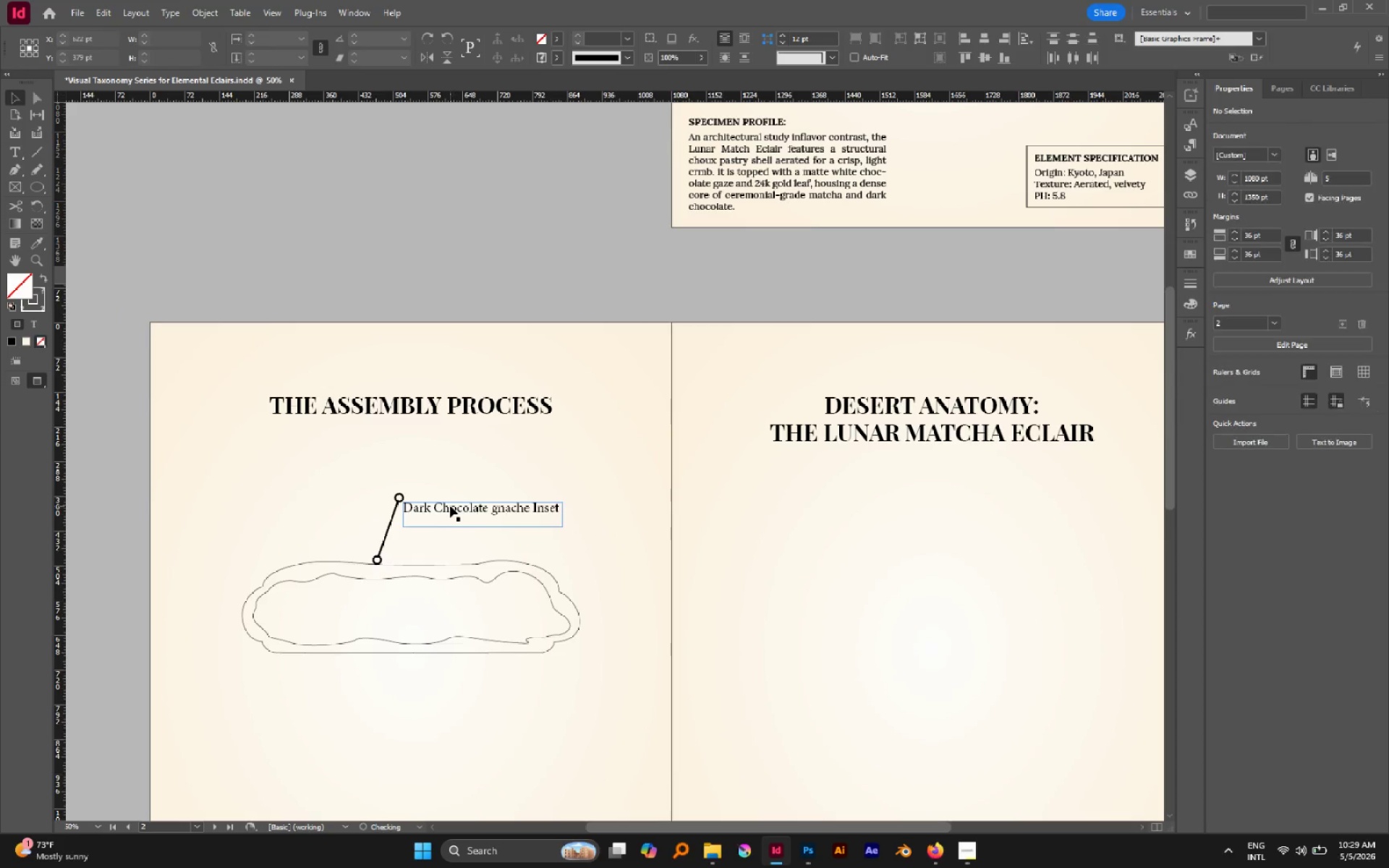 
double_click([450, 506])
 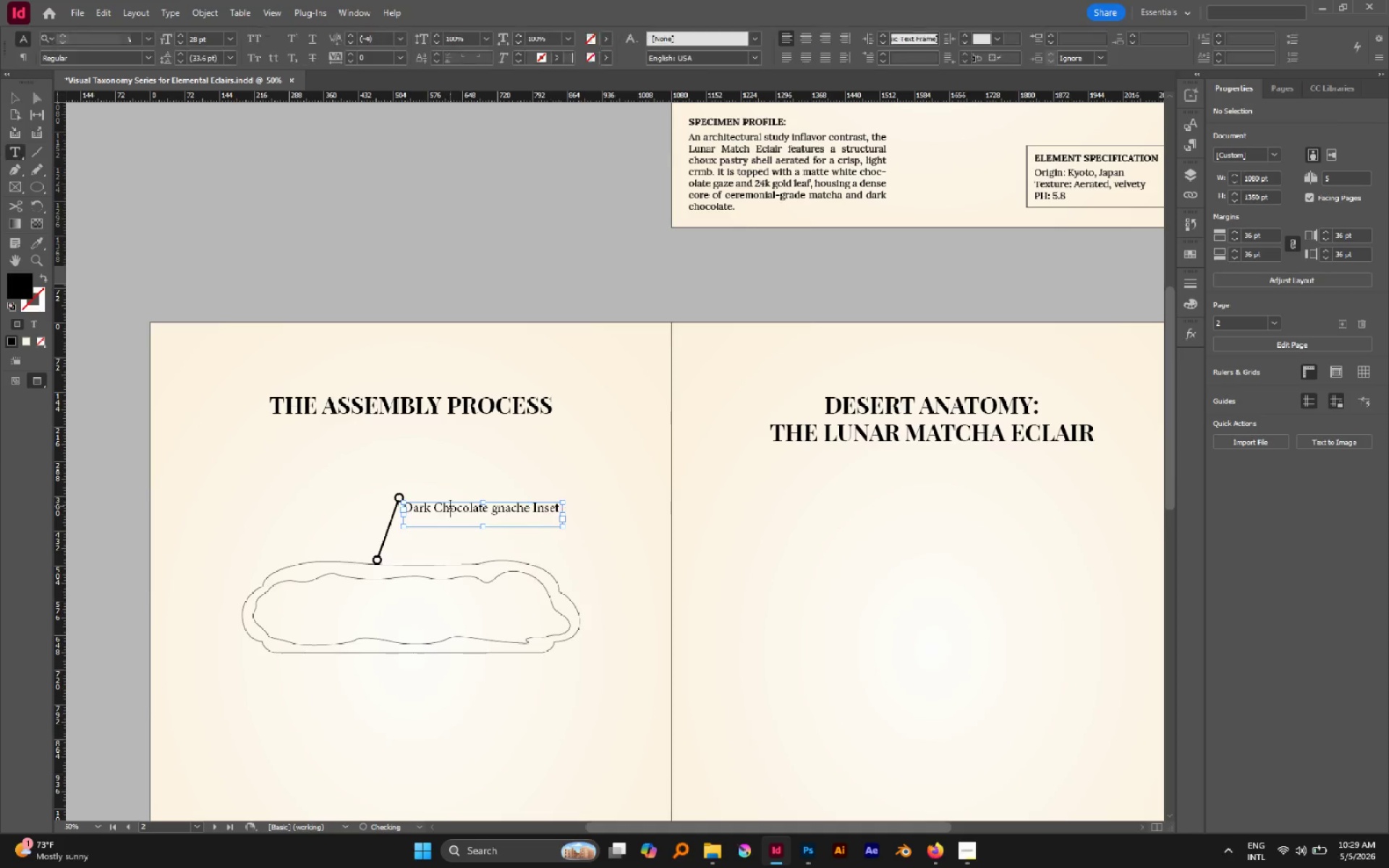 
triple_click([450, 506])
 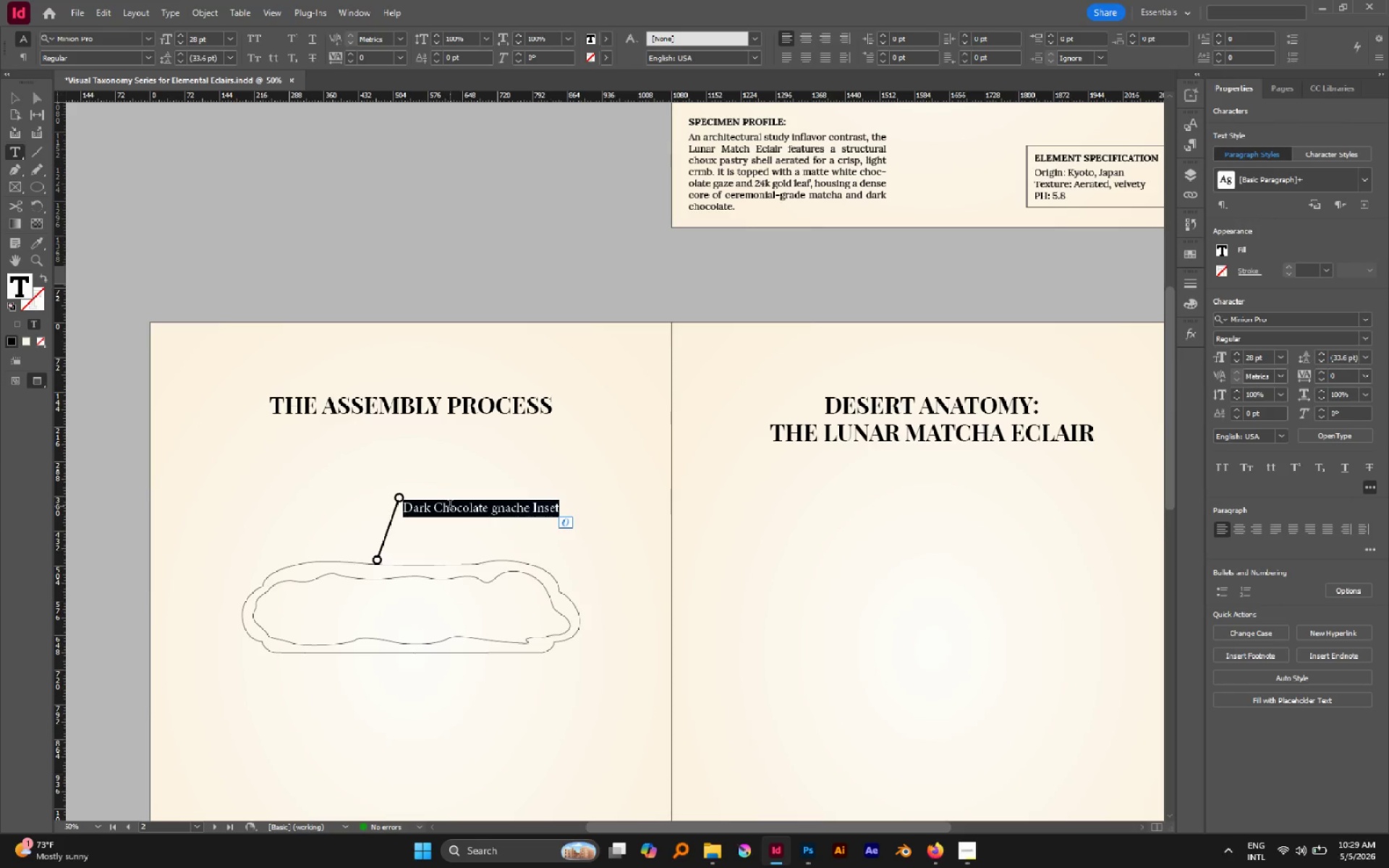 
type(Architecturalpastry a)
key(Backspace)
type(Assembly)
key(Escape)
 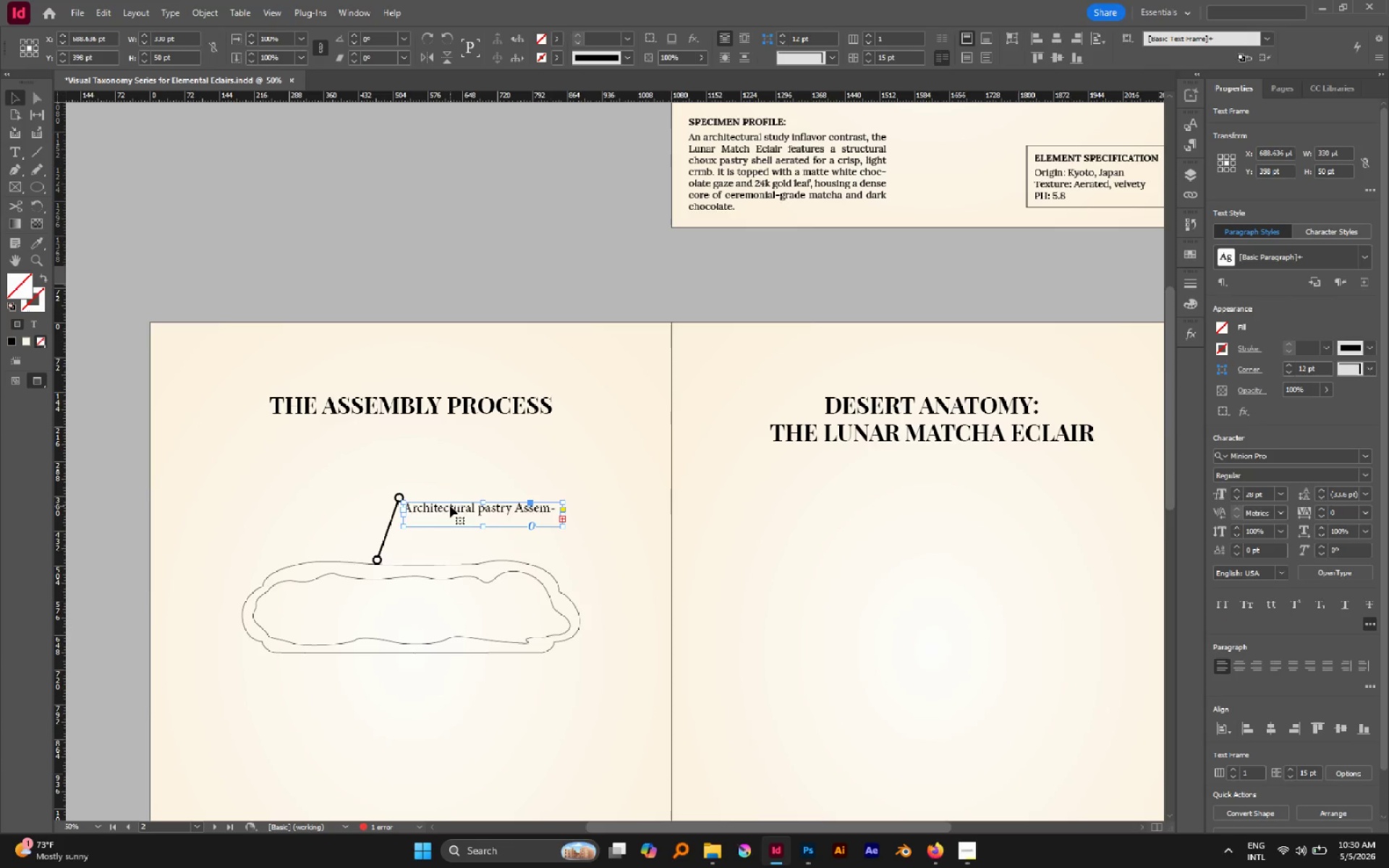 
left_click_drag(start_coordinate=[564, 514], to_coordinate=[597, 519])
 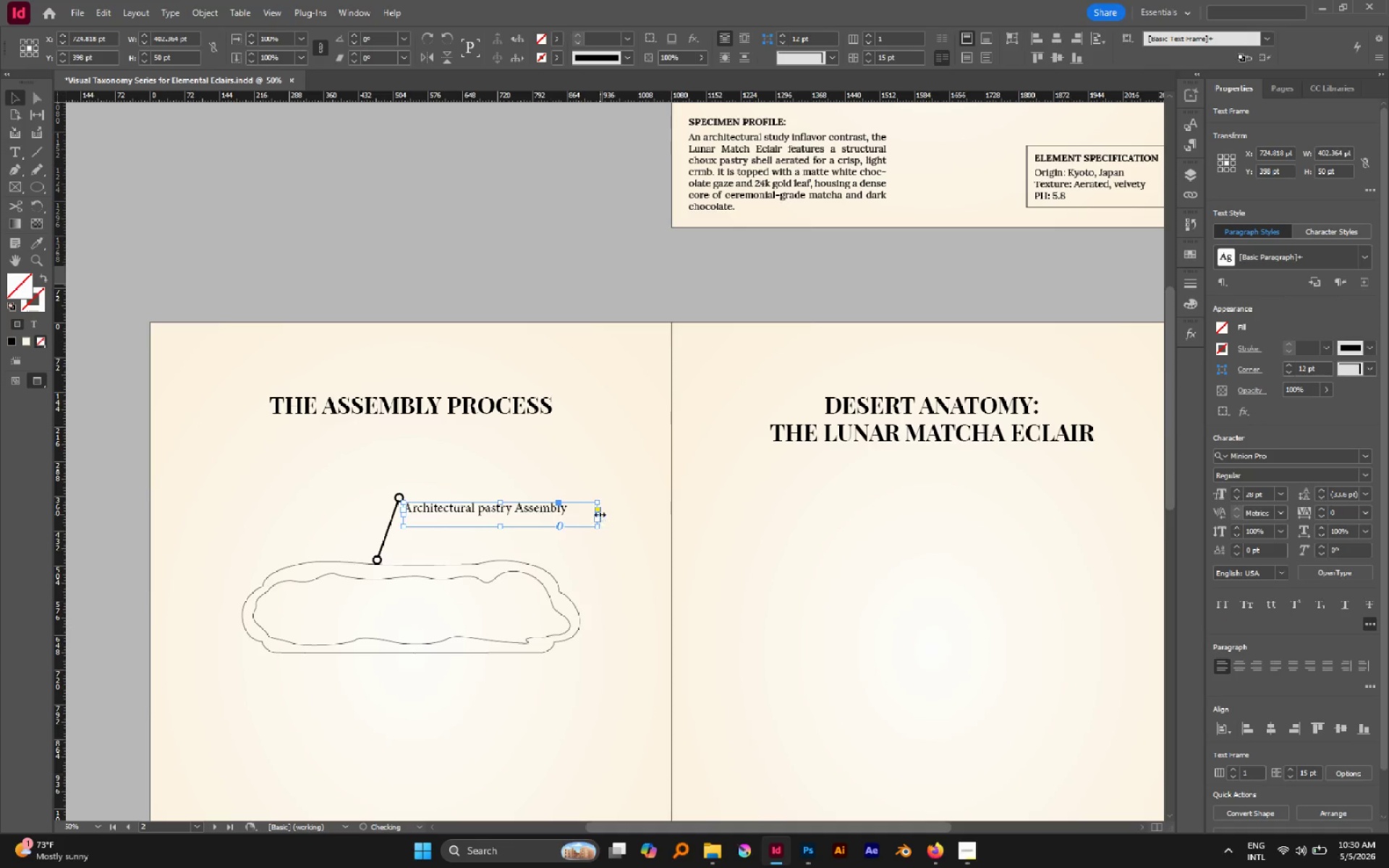 
left_click_drag(start_coordinate=[598, 514], to_coordinate=[573, 513])
 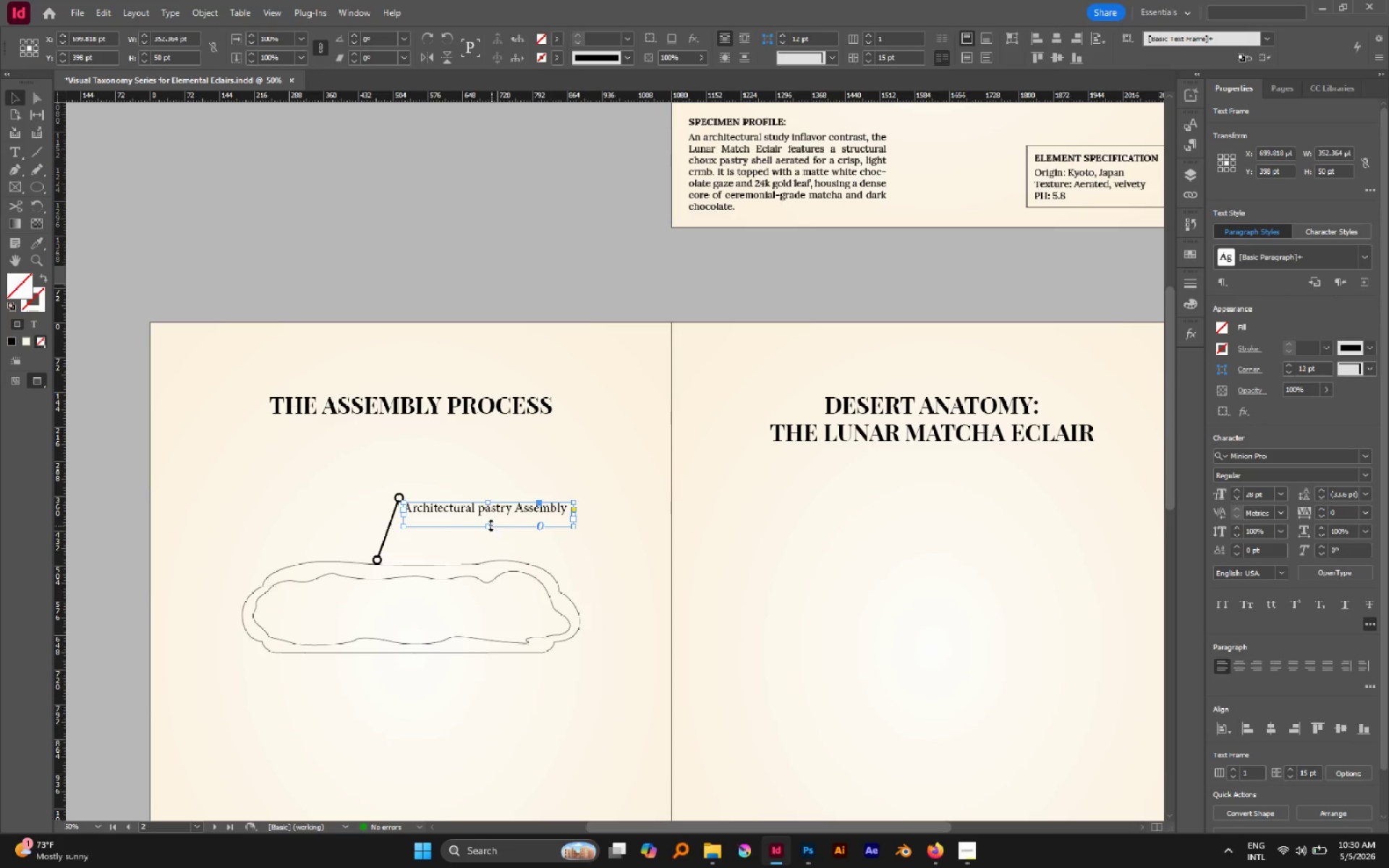 
left_click_drag(start_coordinate=[488, 525], to_coordinate=[489, 519])
 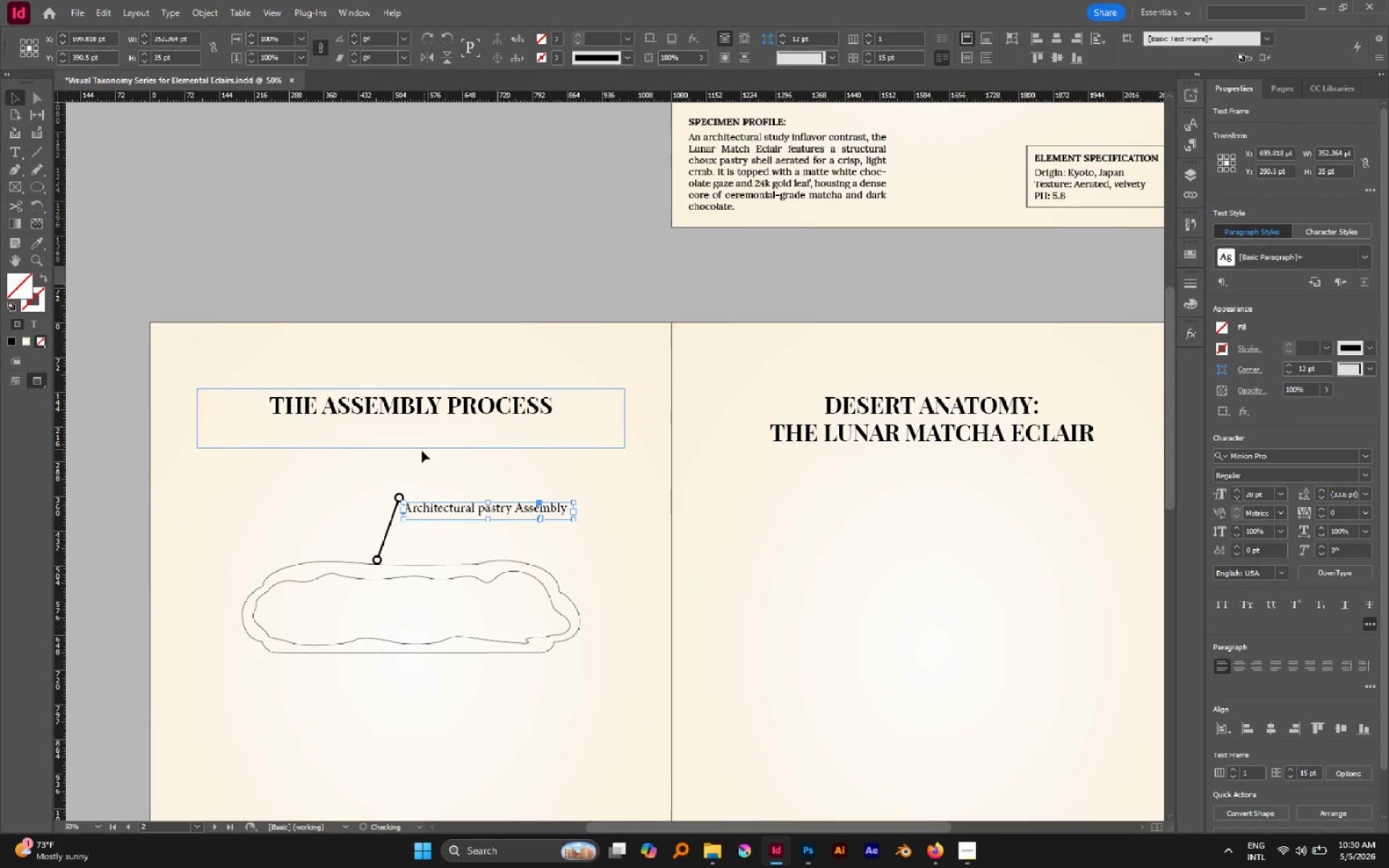 
left_click([420, 453])
 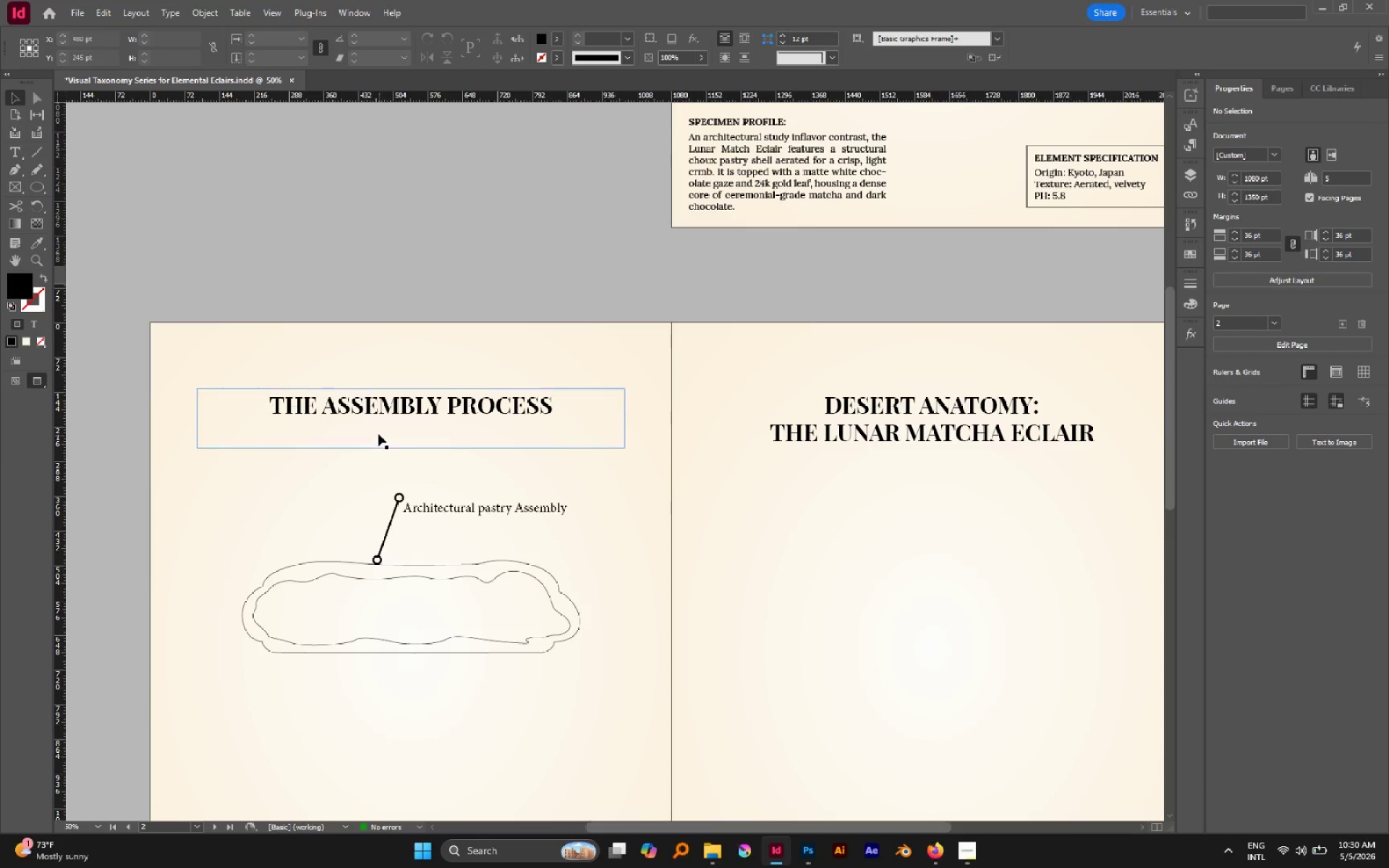 
left_click([379, 403])
 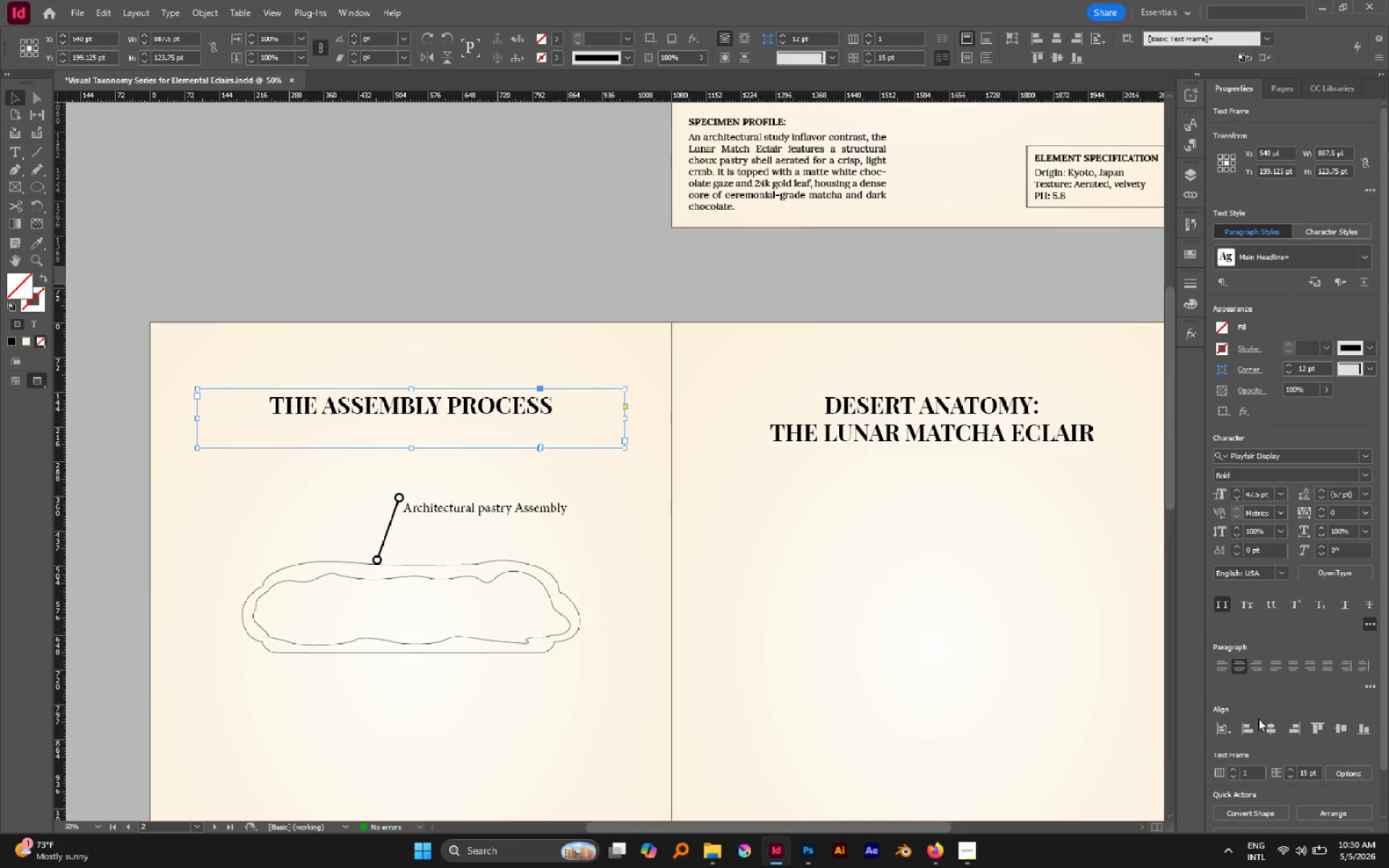 
left_click([1268, 728])
 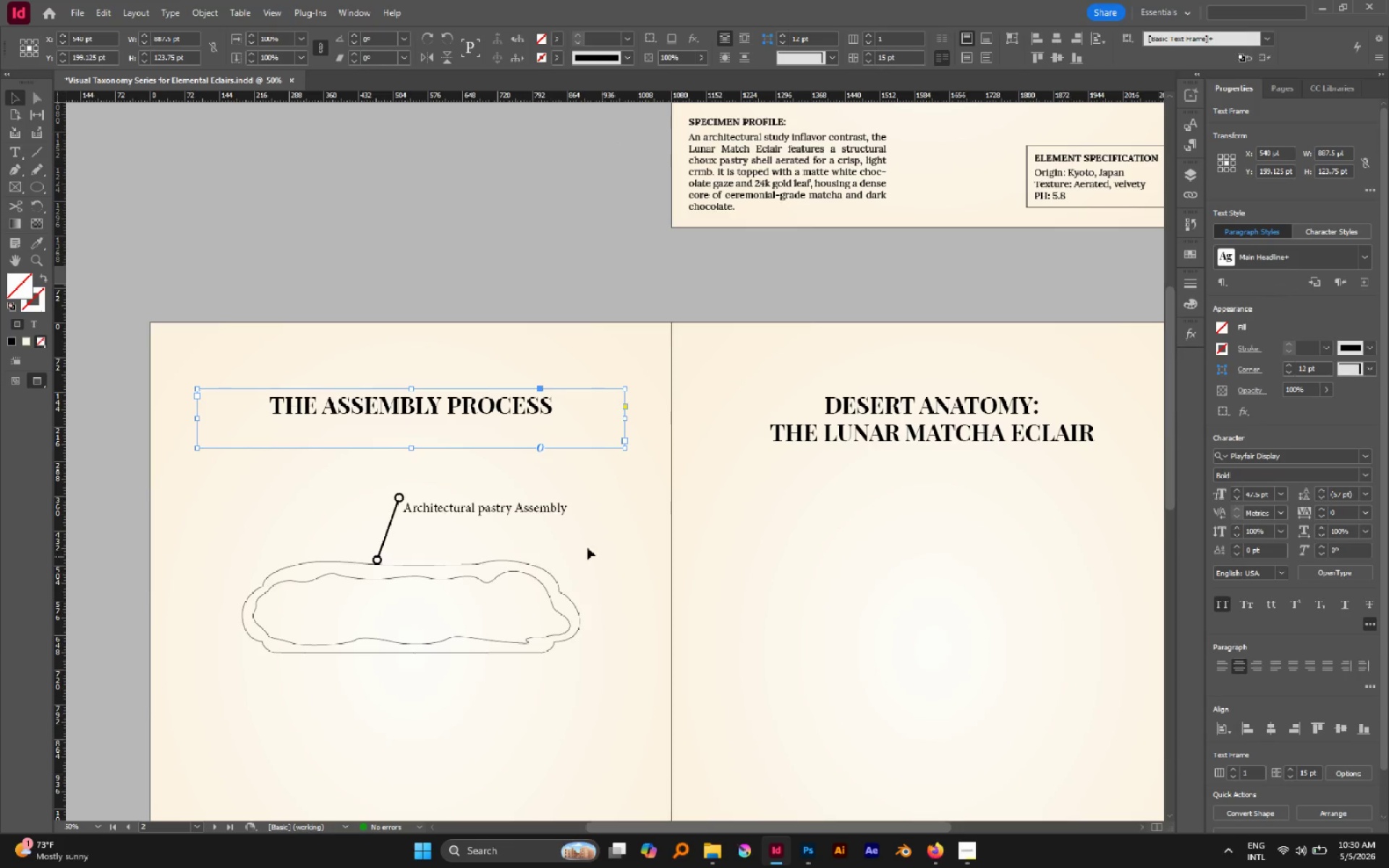 
left_click([566, 536])
 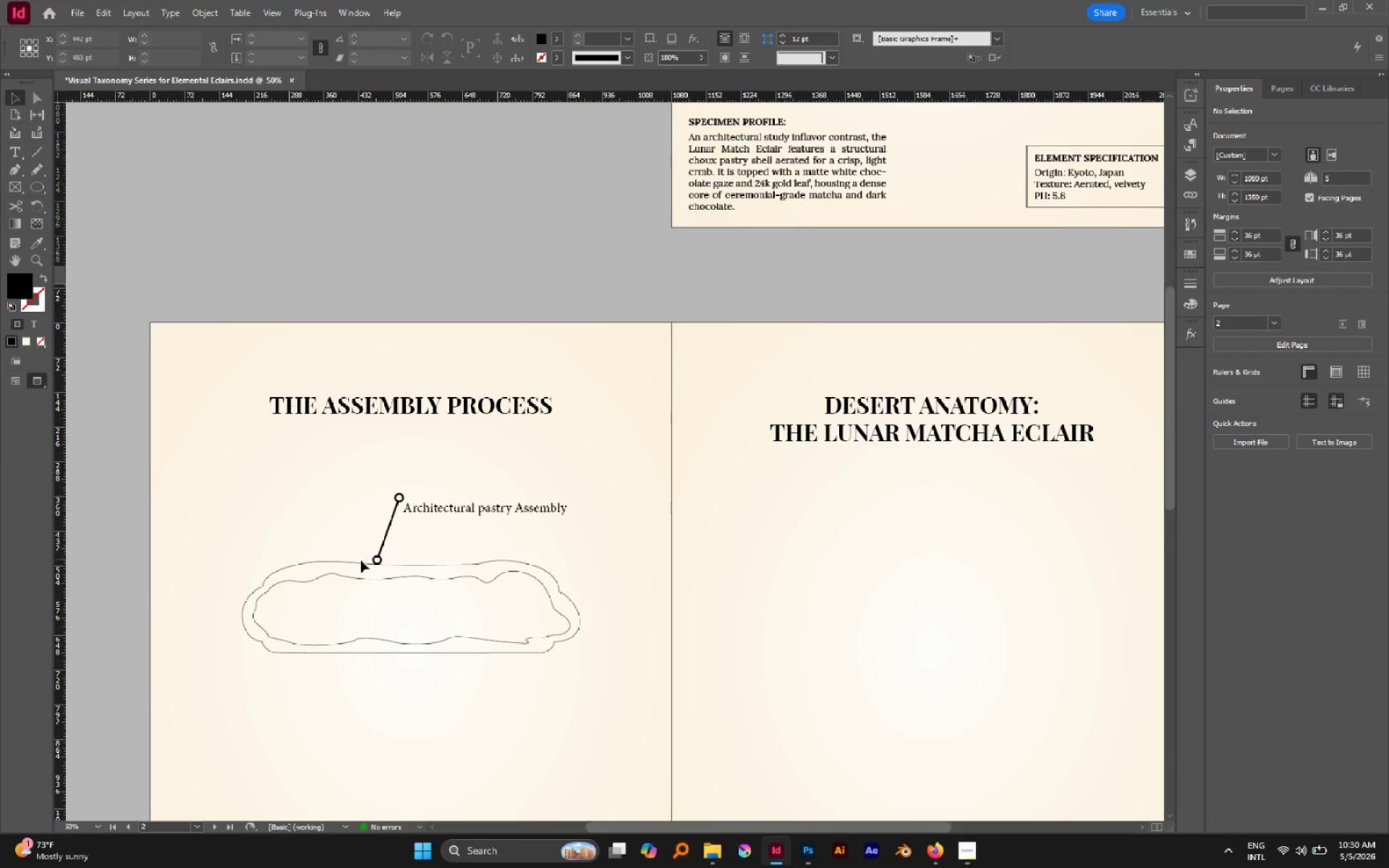 
left_click([354, 561])
 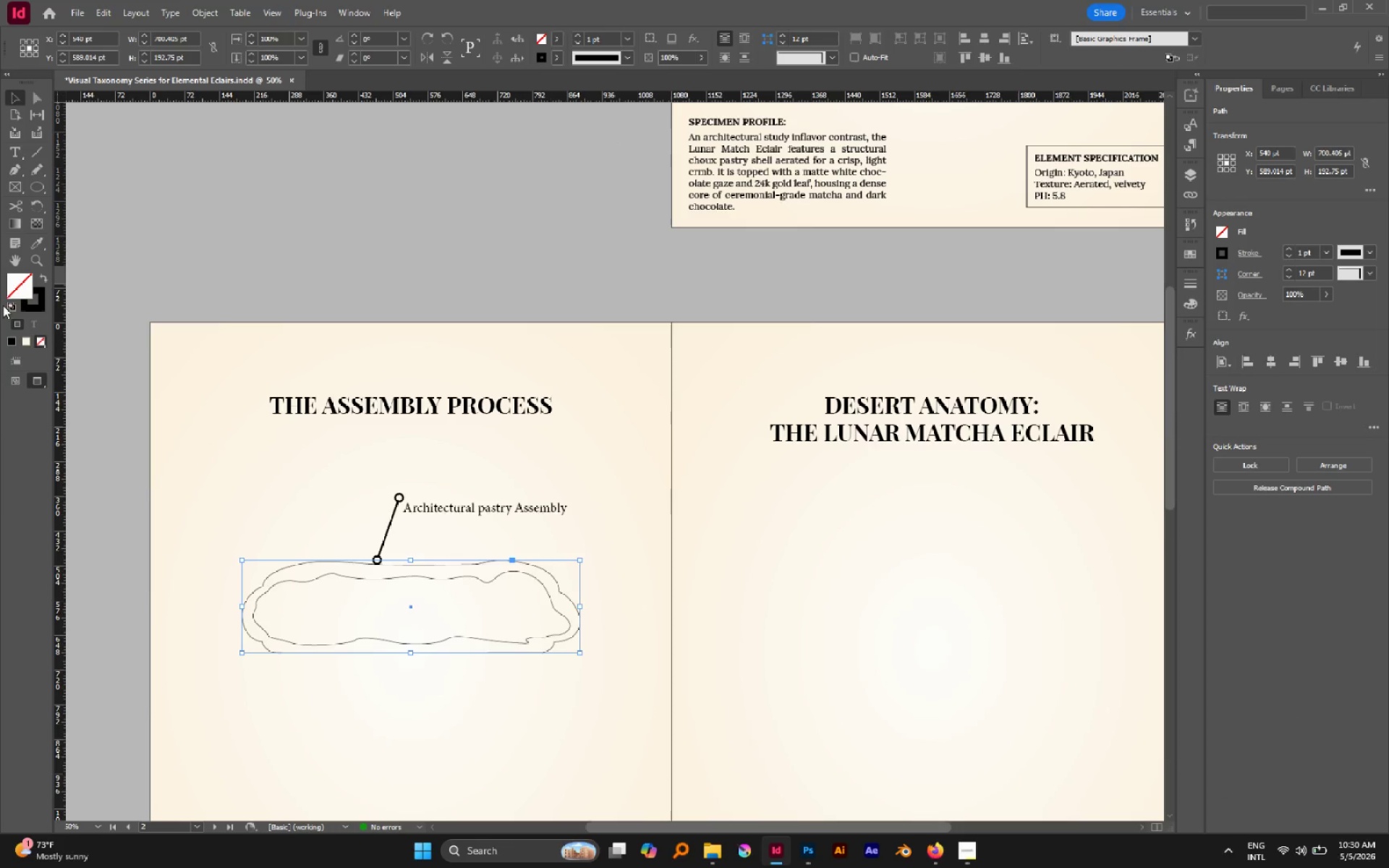 
double_click([12, 281])
 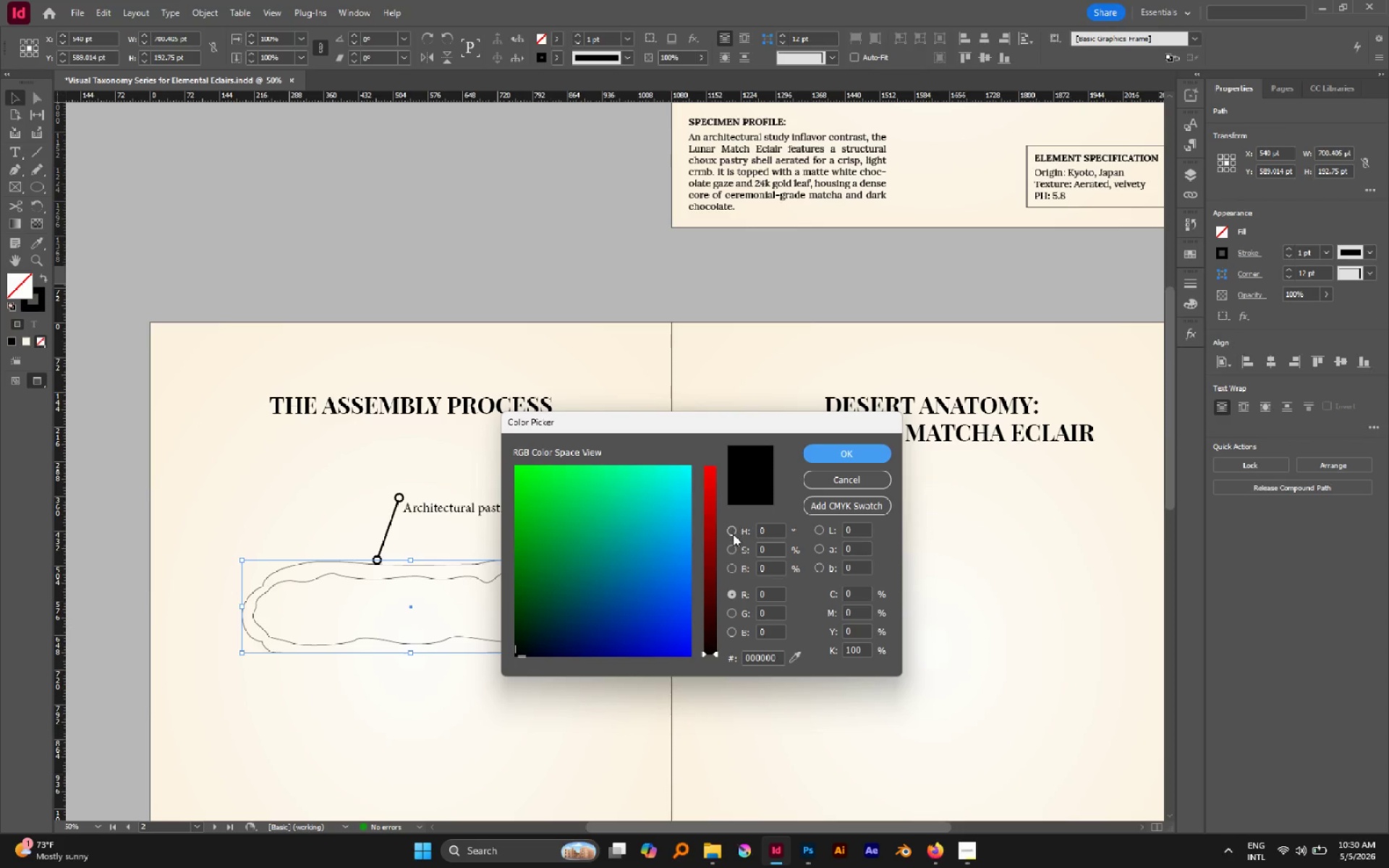 
left_click([734, 535])
 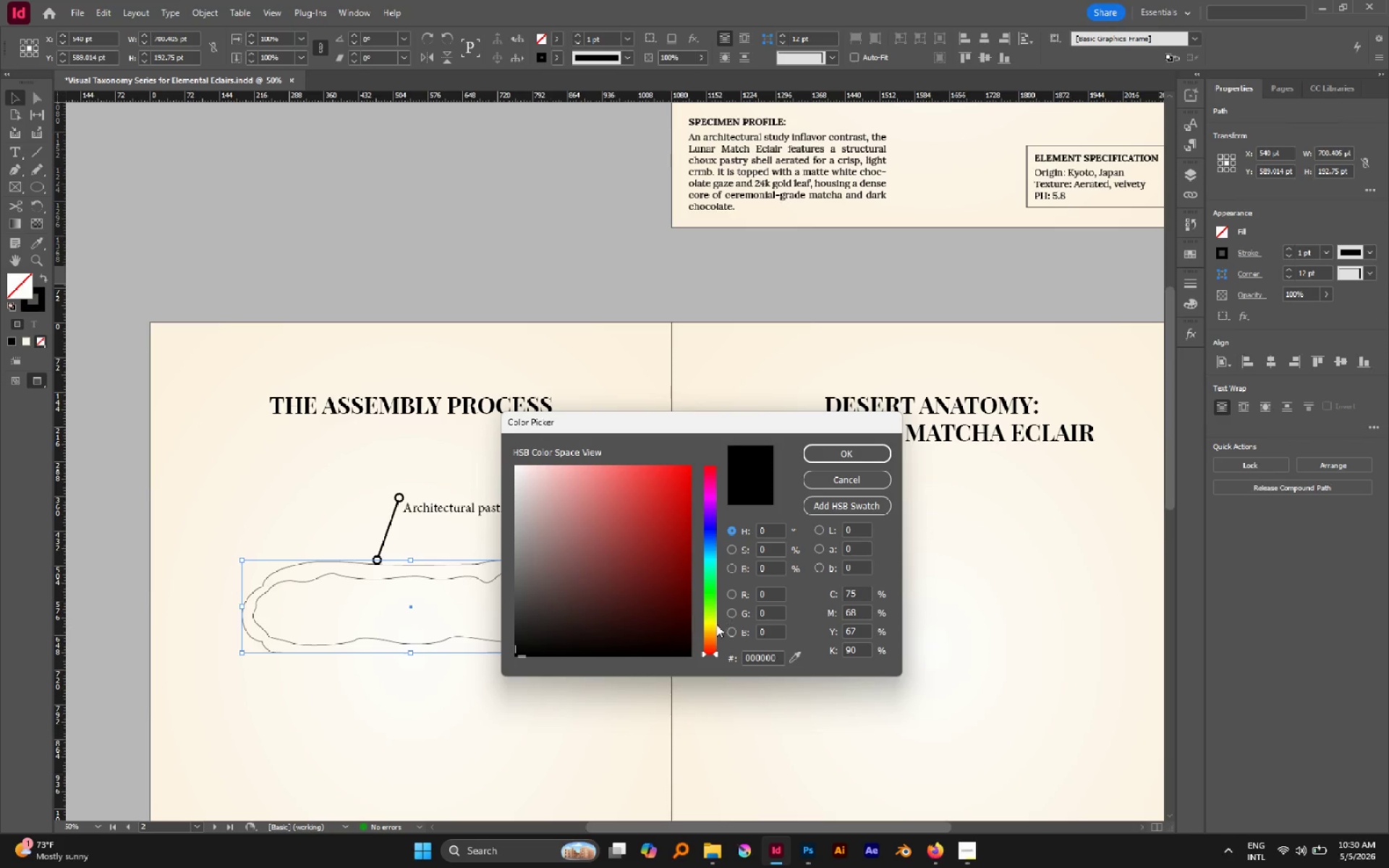 
left_click_drag(start_coordinate=[716, 630], to_coordinate=[715, 639])
 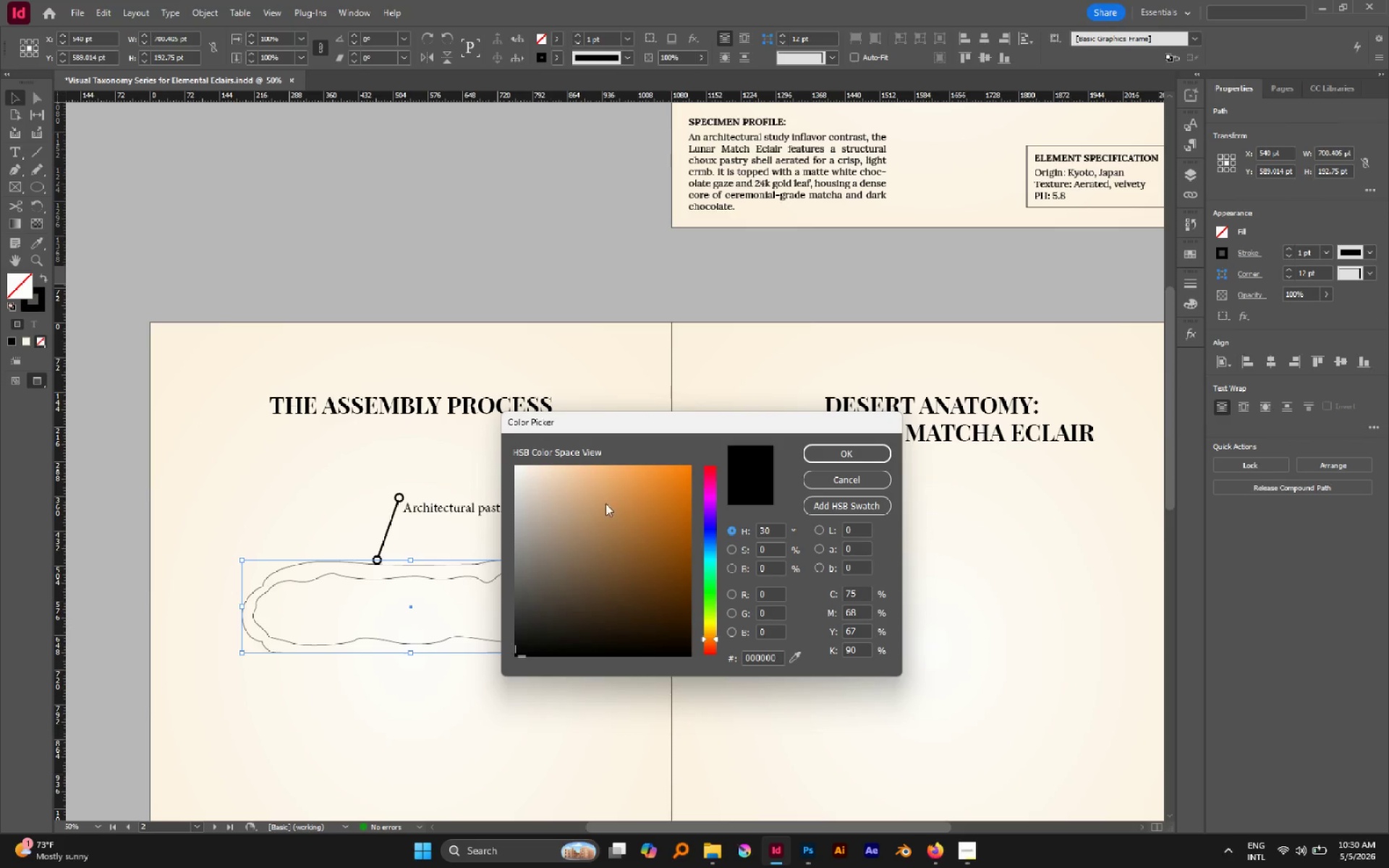 
left_click_drag(start_coordinate=[606, 503], to_coordinate=[584, 514])
 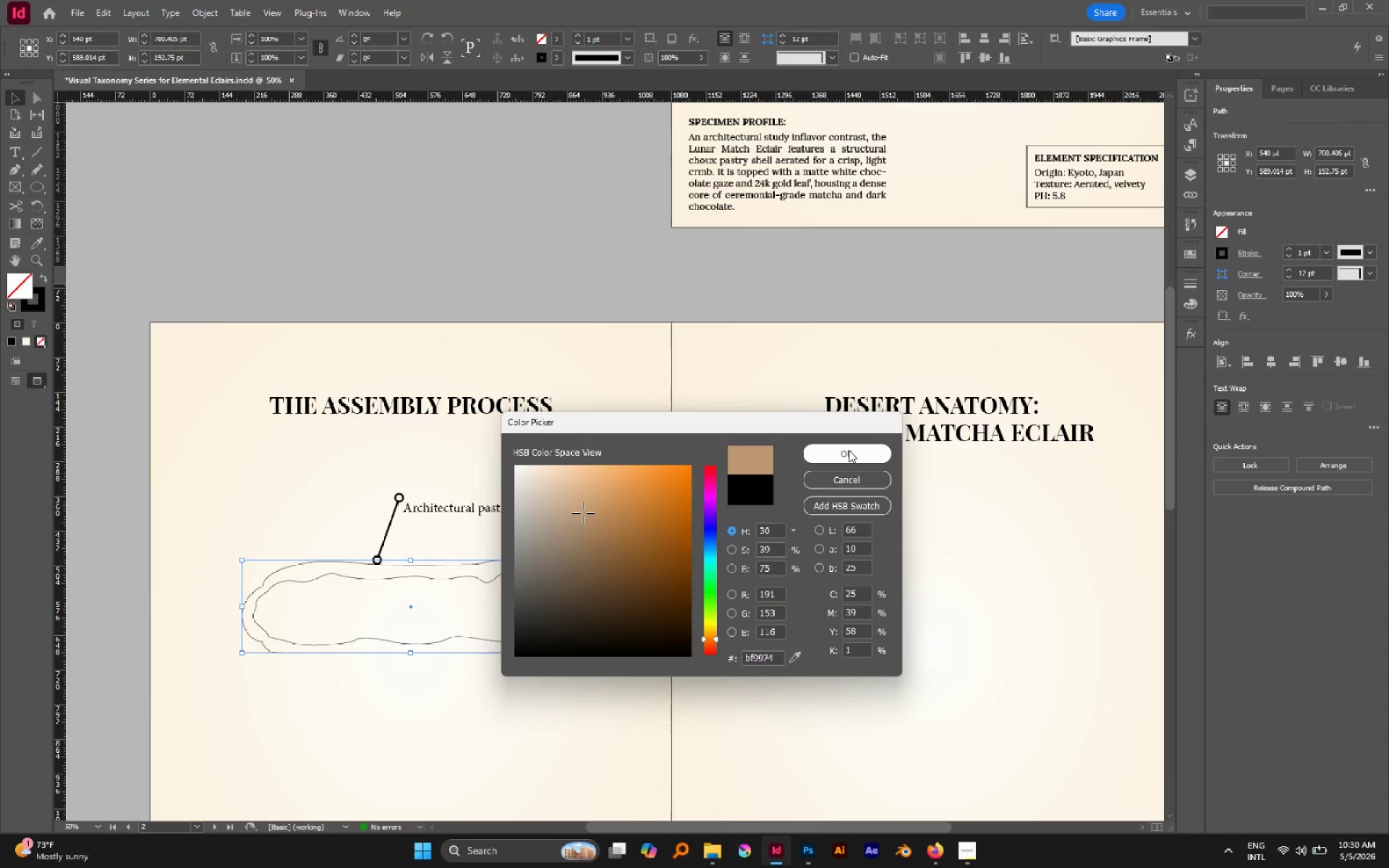 
left_click([846, 451])
 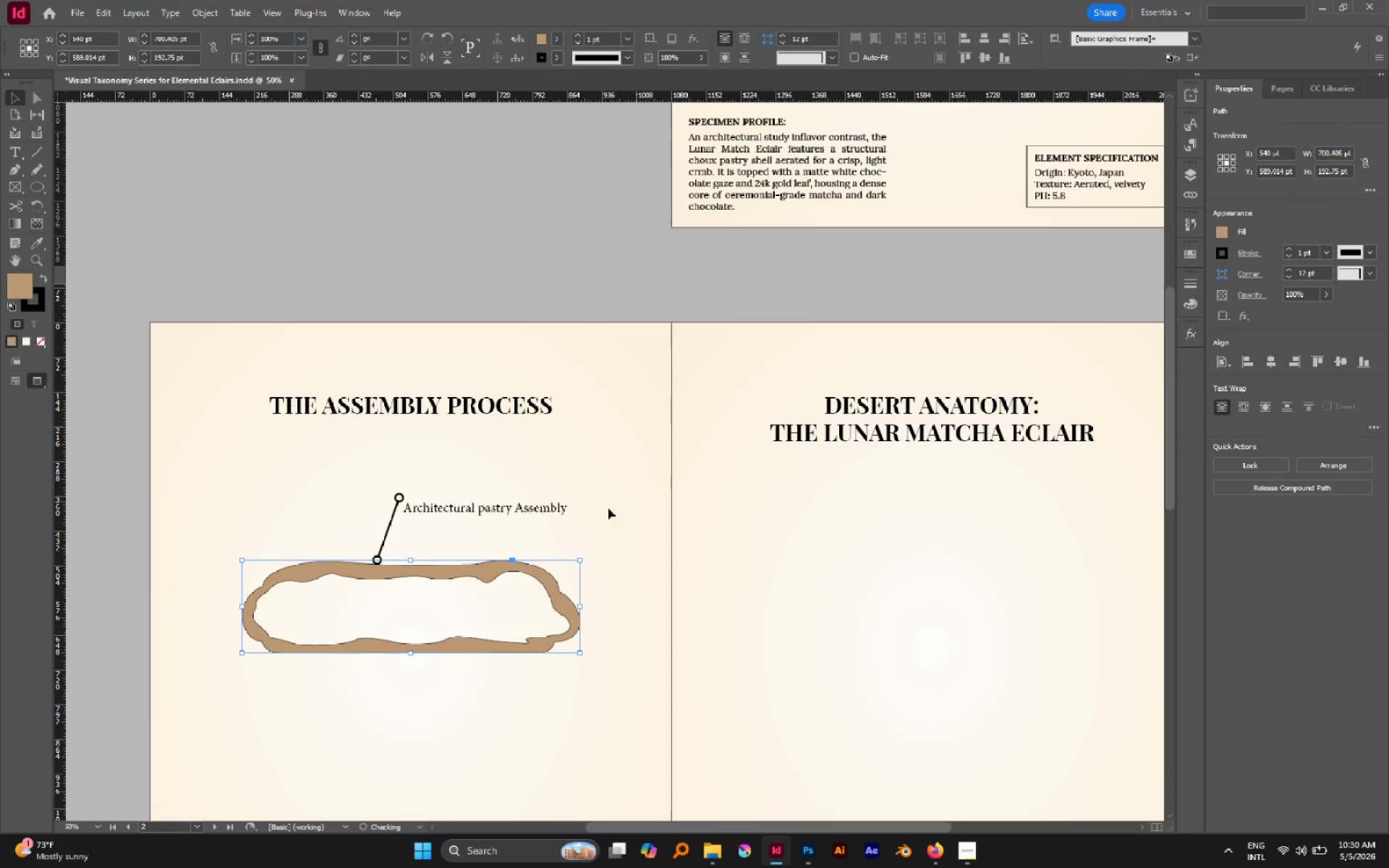 
left_click([594, 516])
 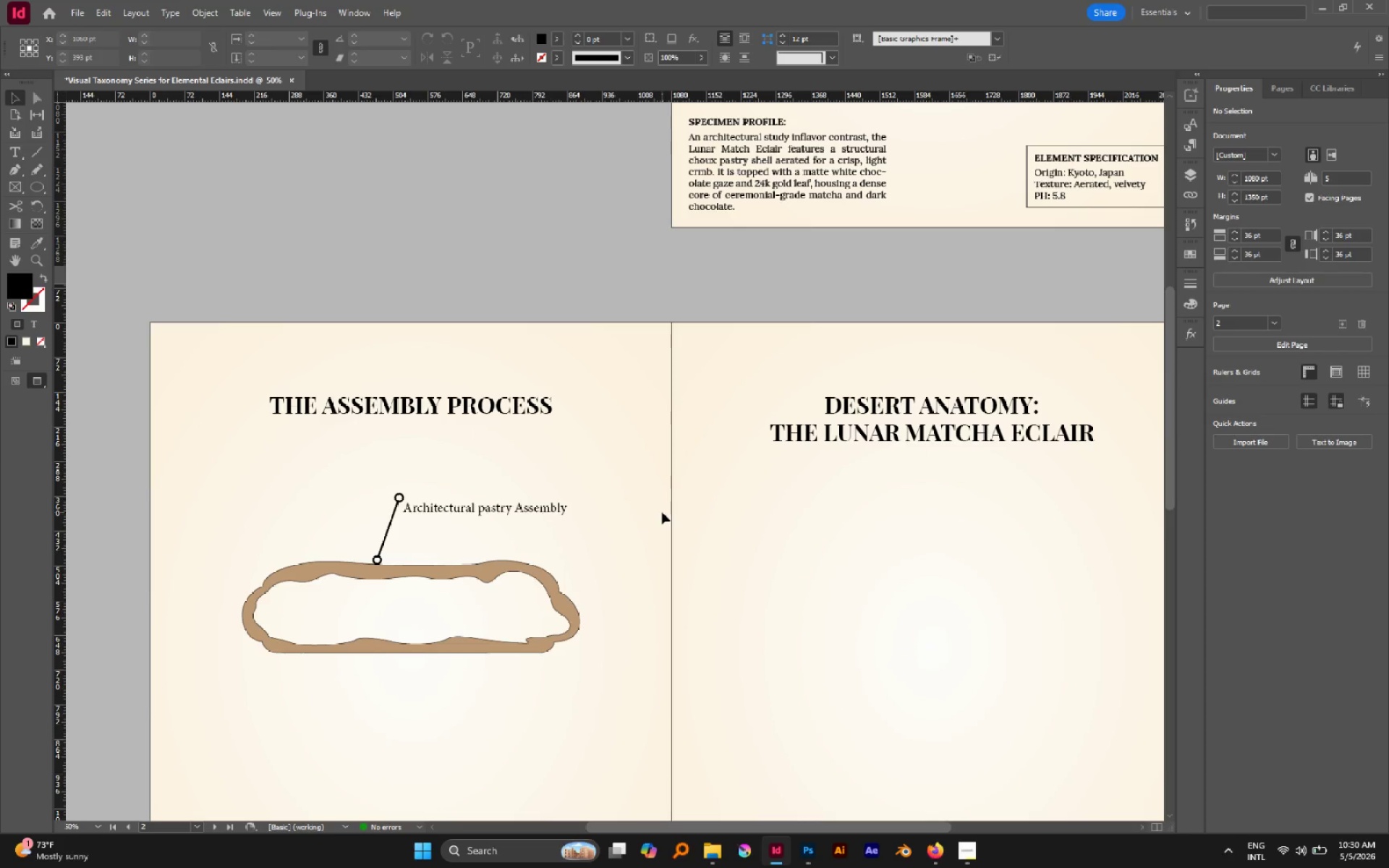 
hold_key(key=Space, duration=0.84)
 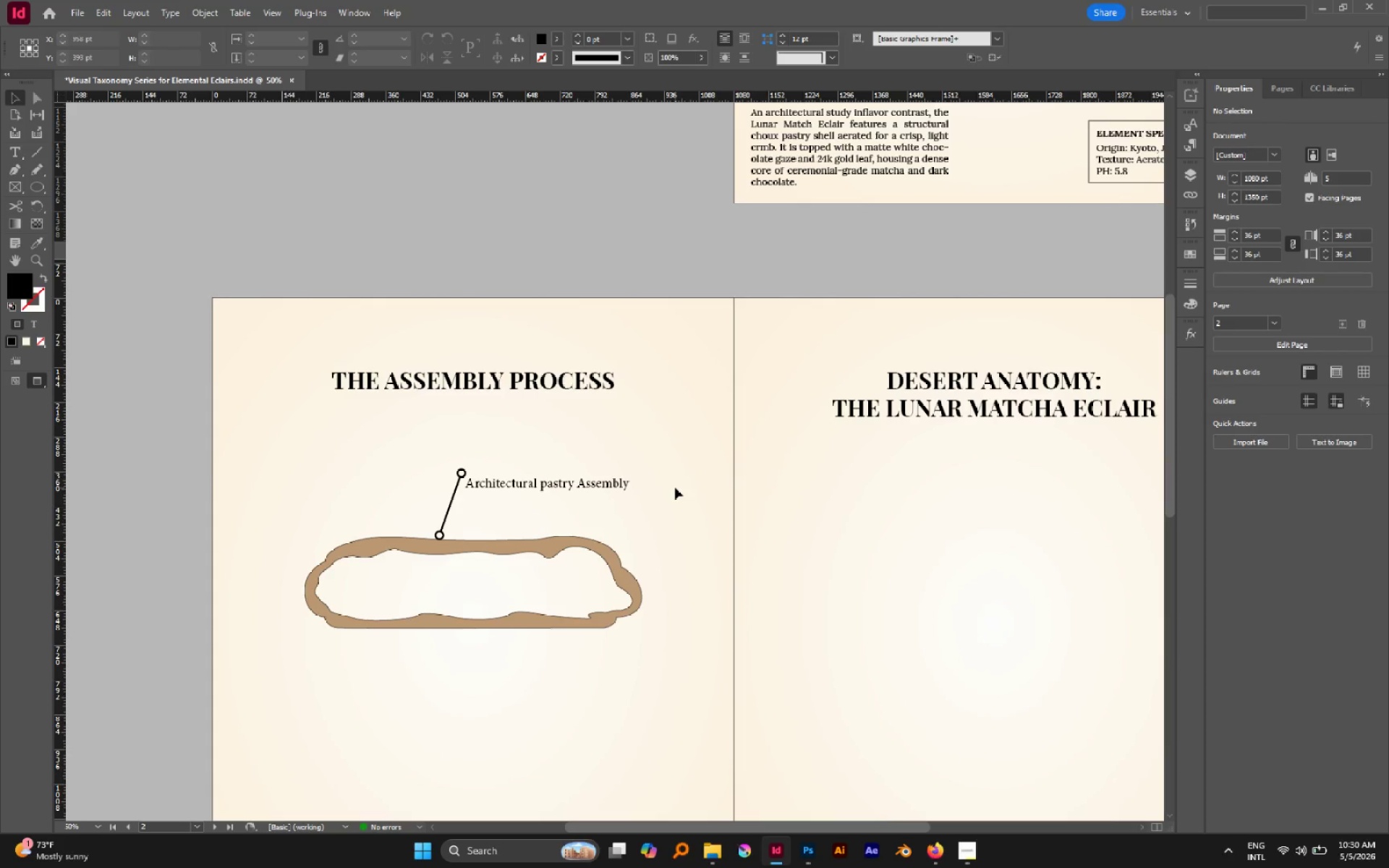 
left_click_drag(start_coordinate=[619, 514], to_coordinate=[681, 490])
 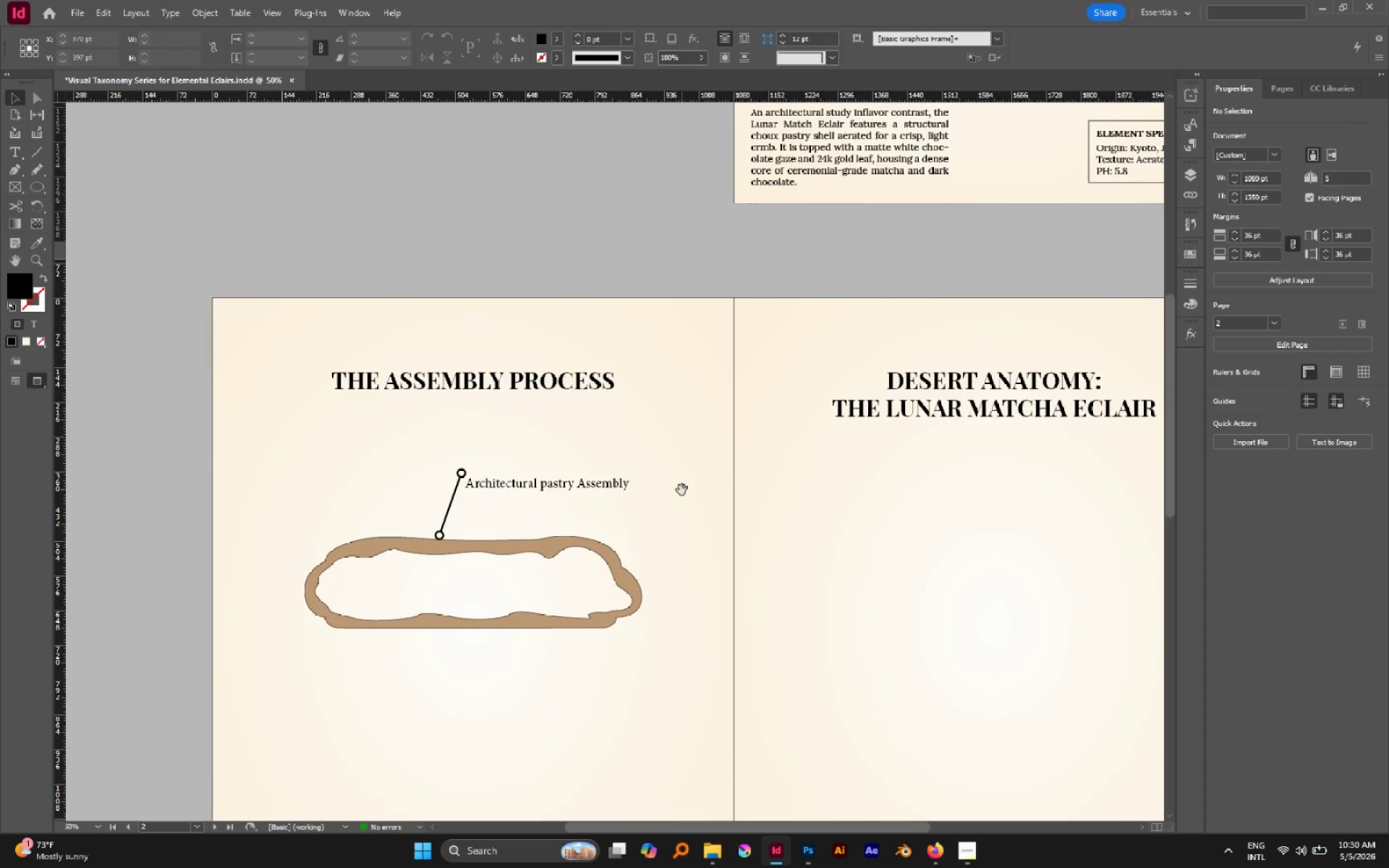 
hold_key(key=Space, duration=1.91)
 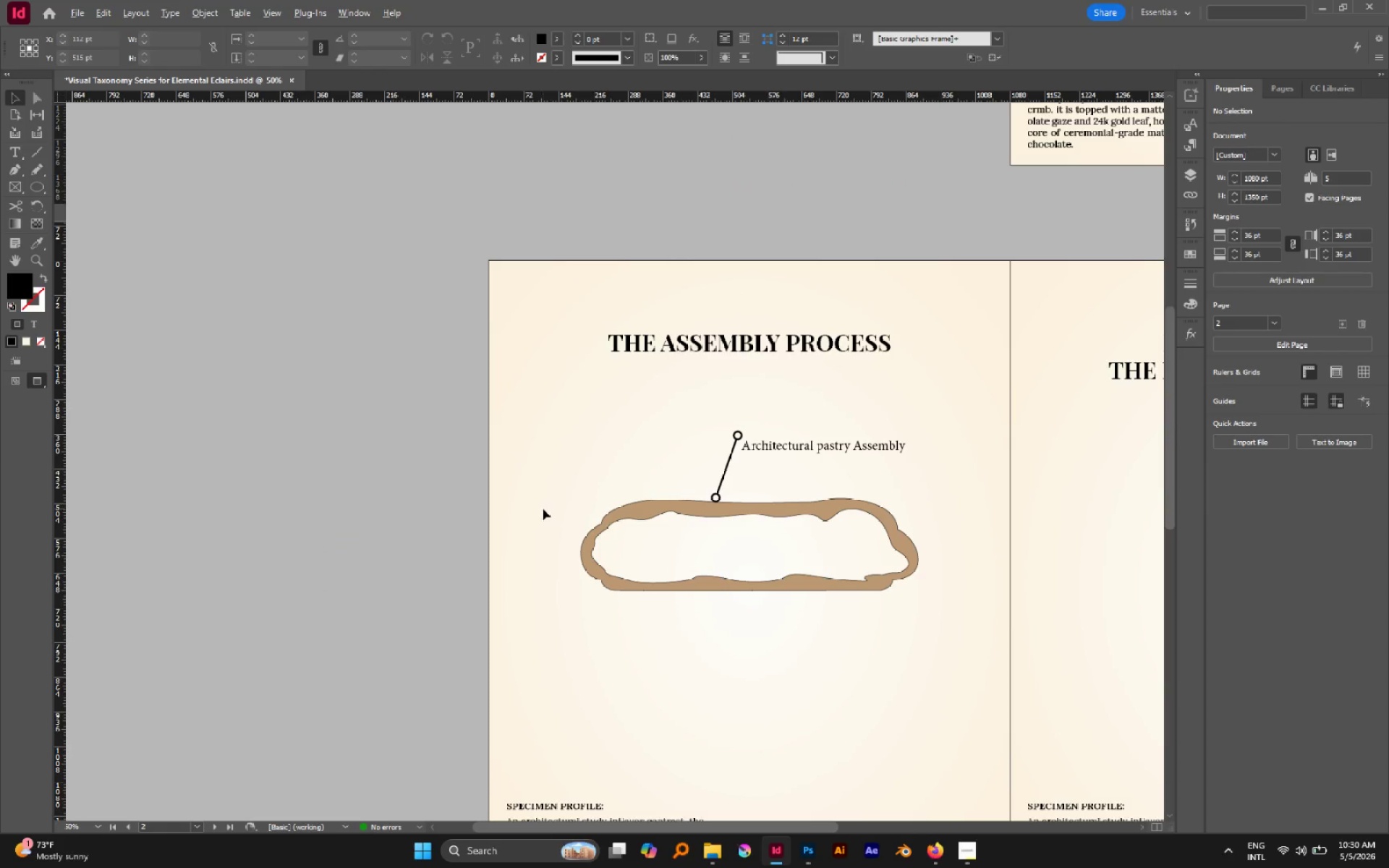 
left_click_drag(start_coordinate=[488, 553], to_coordinate=[765, 515])
 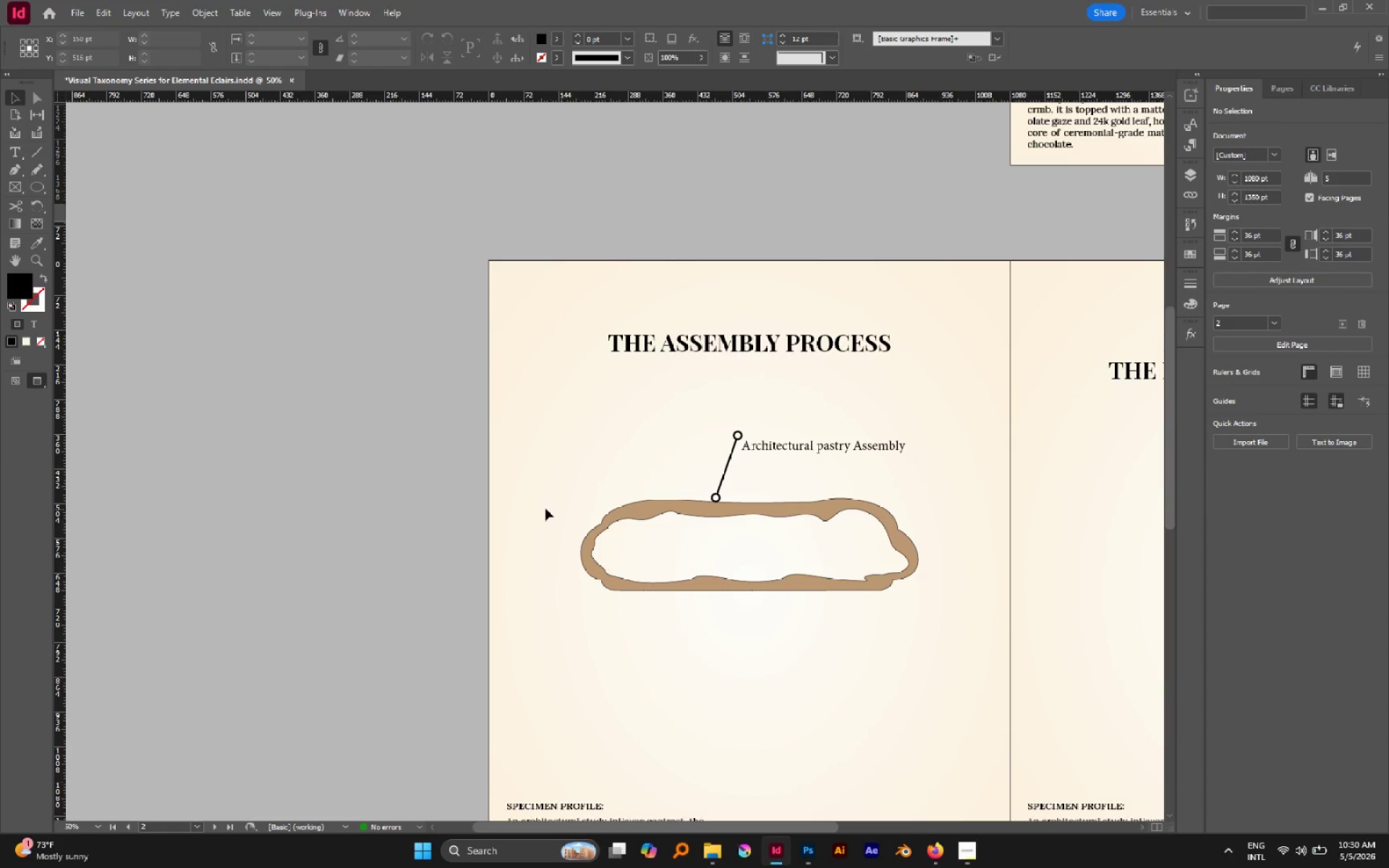 
hold_key(key=AltLeft, duration=0.69)
 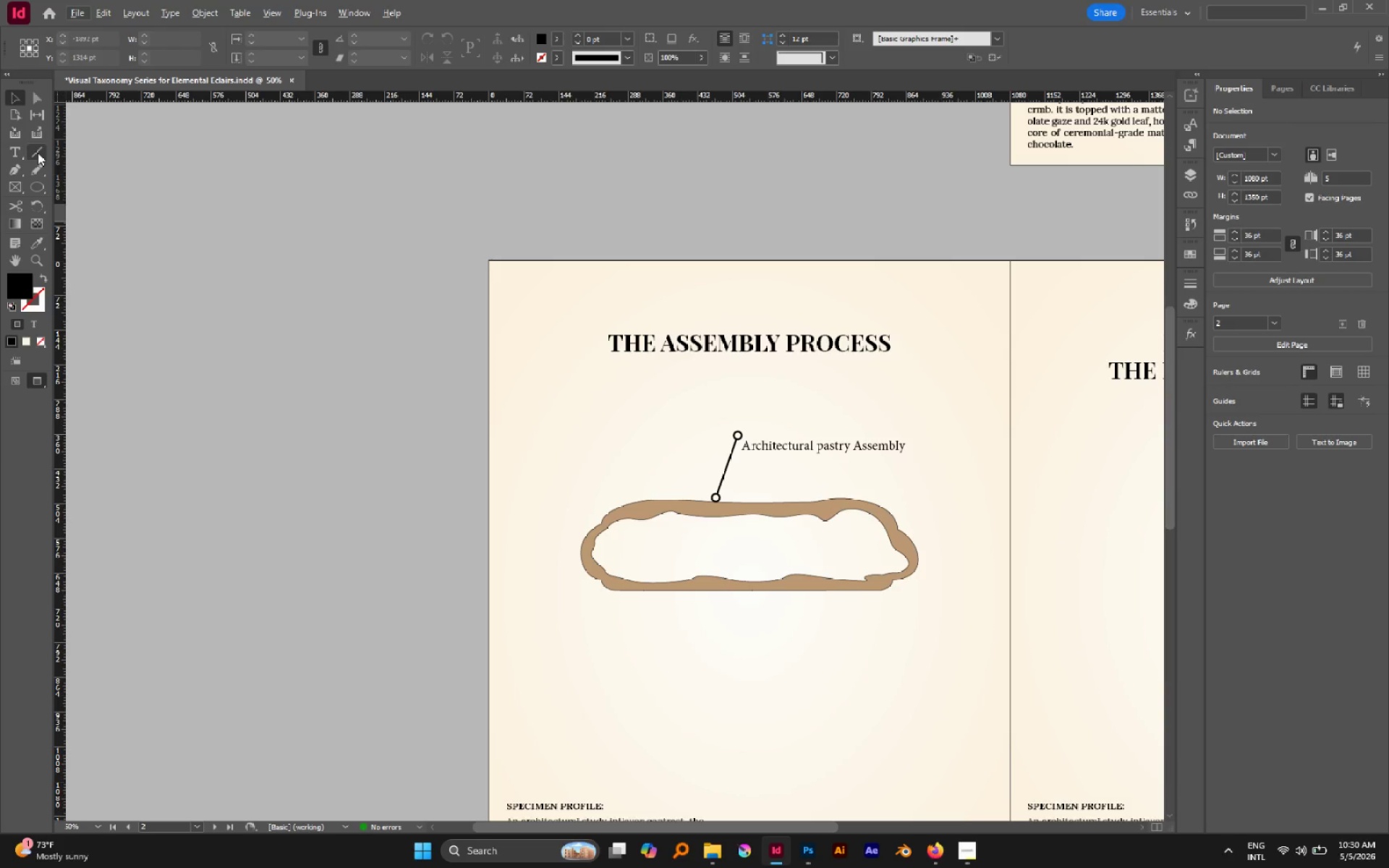 
hold_key(key=AltLeft, duration=0.58)
scroll: coordinate [576, 527], scroll_direction: up, amount: 1.0
 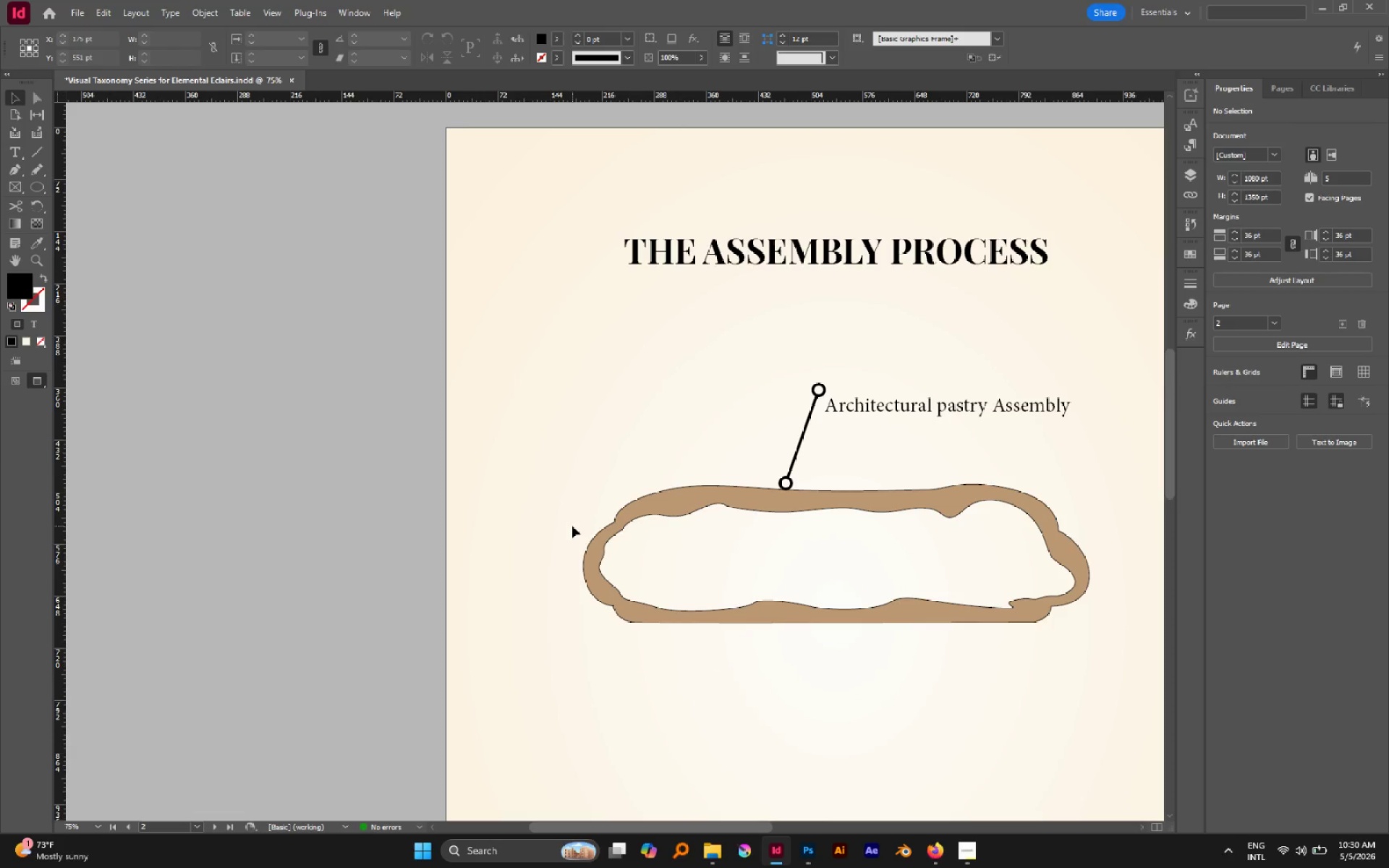 
key(P)
 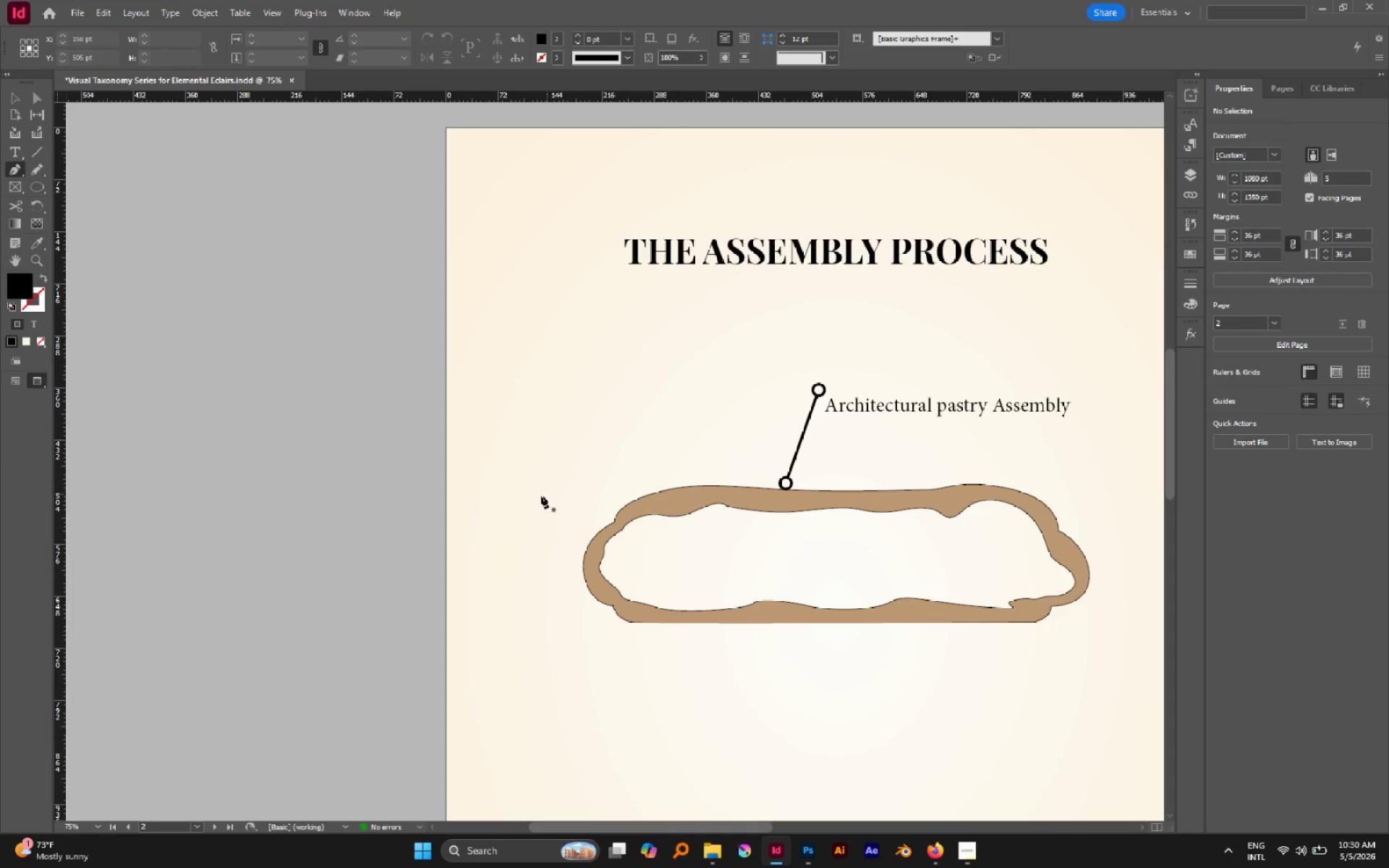 
key(Shift+ShiftLeft)
 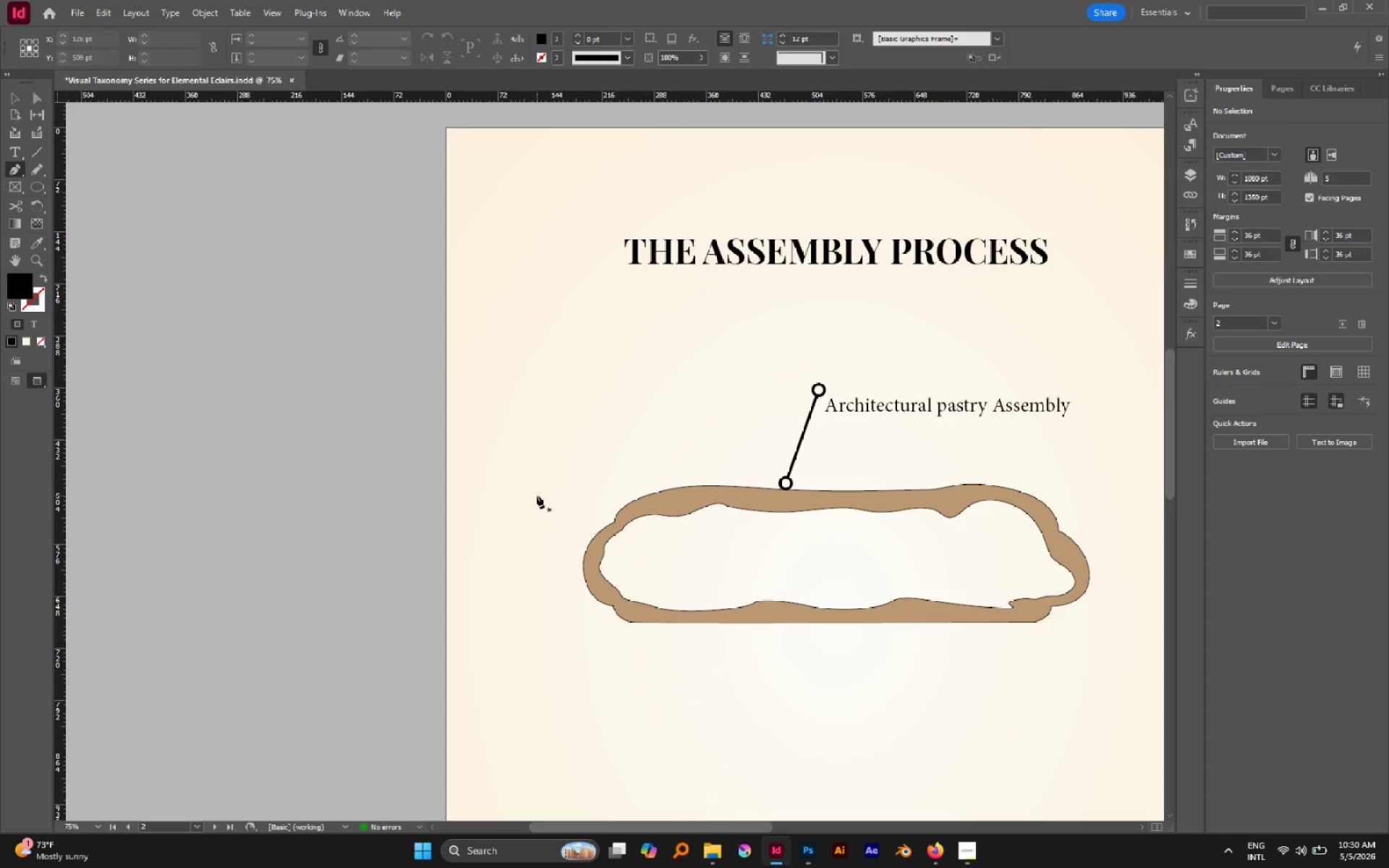 
hold_key(key=ShiftLeft, duration=2.25)
left_click([535, 493])
 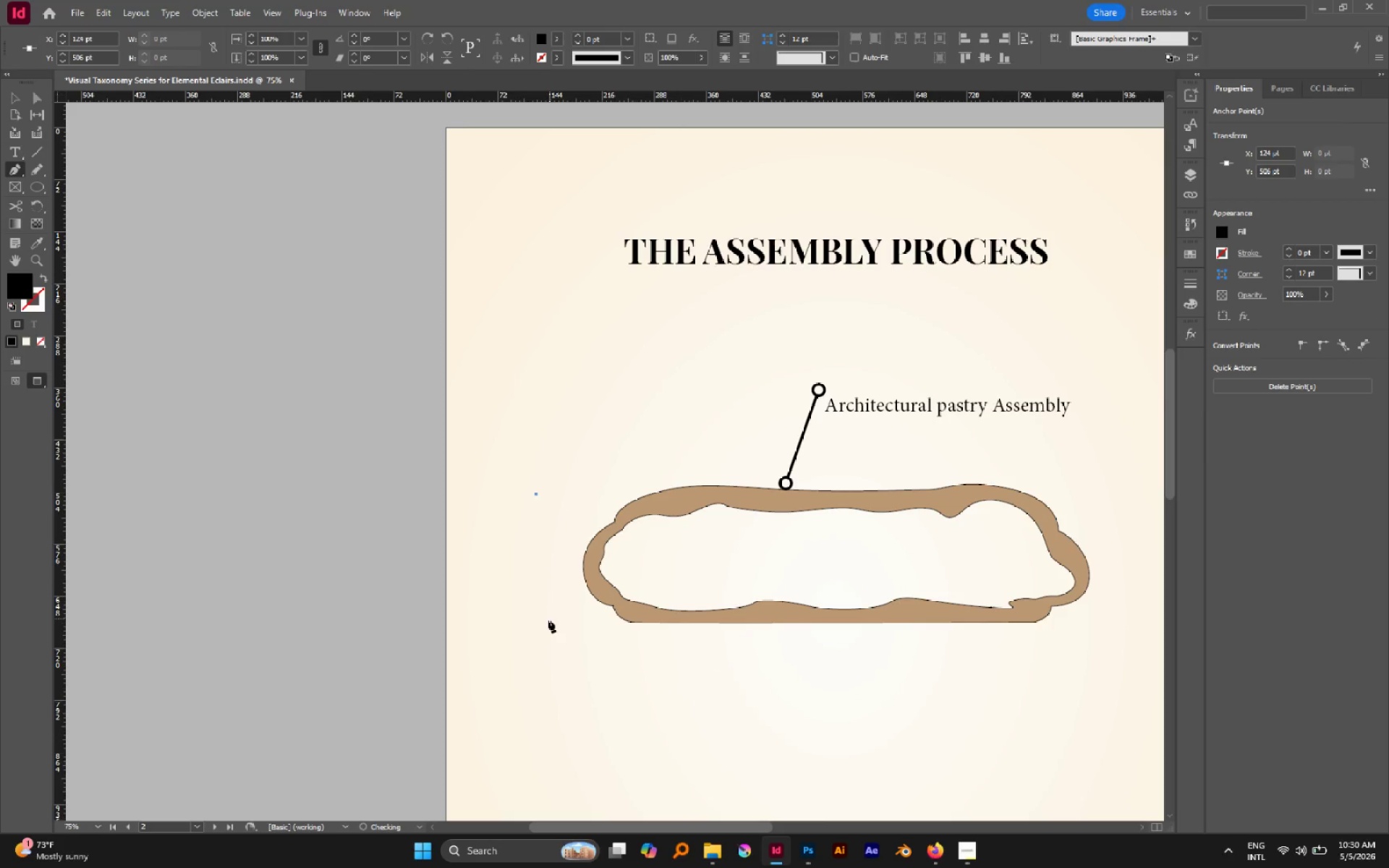 
left_click([547, 625])
 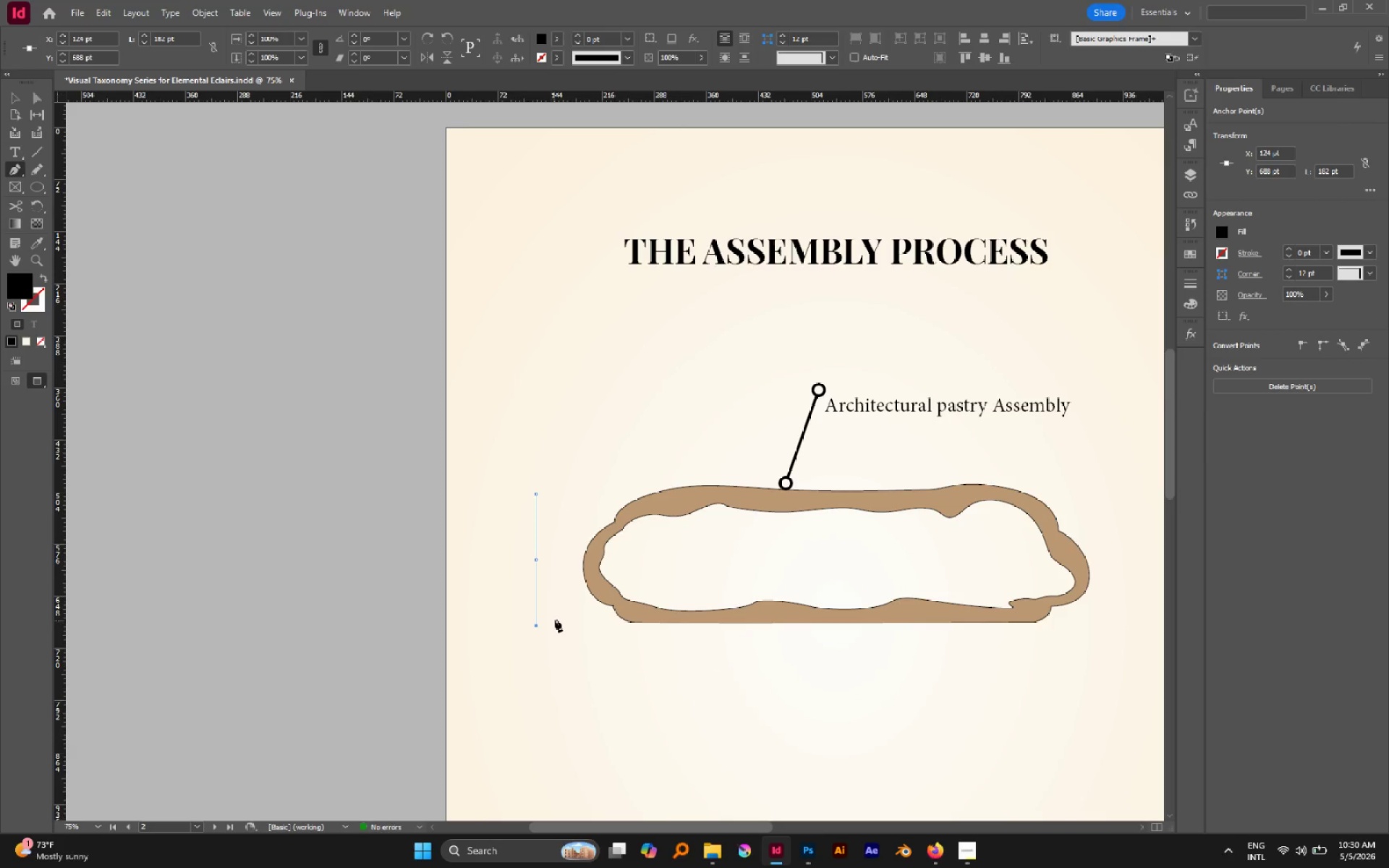 
key(V)
 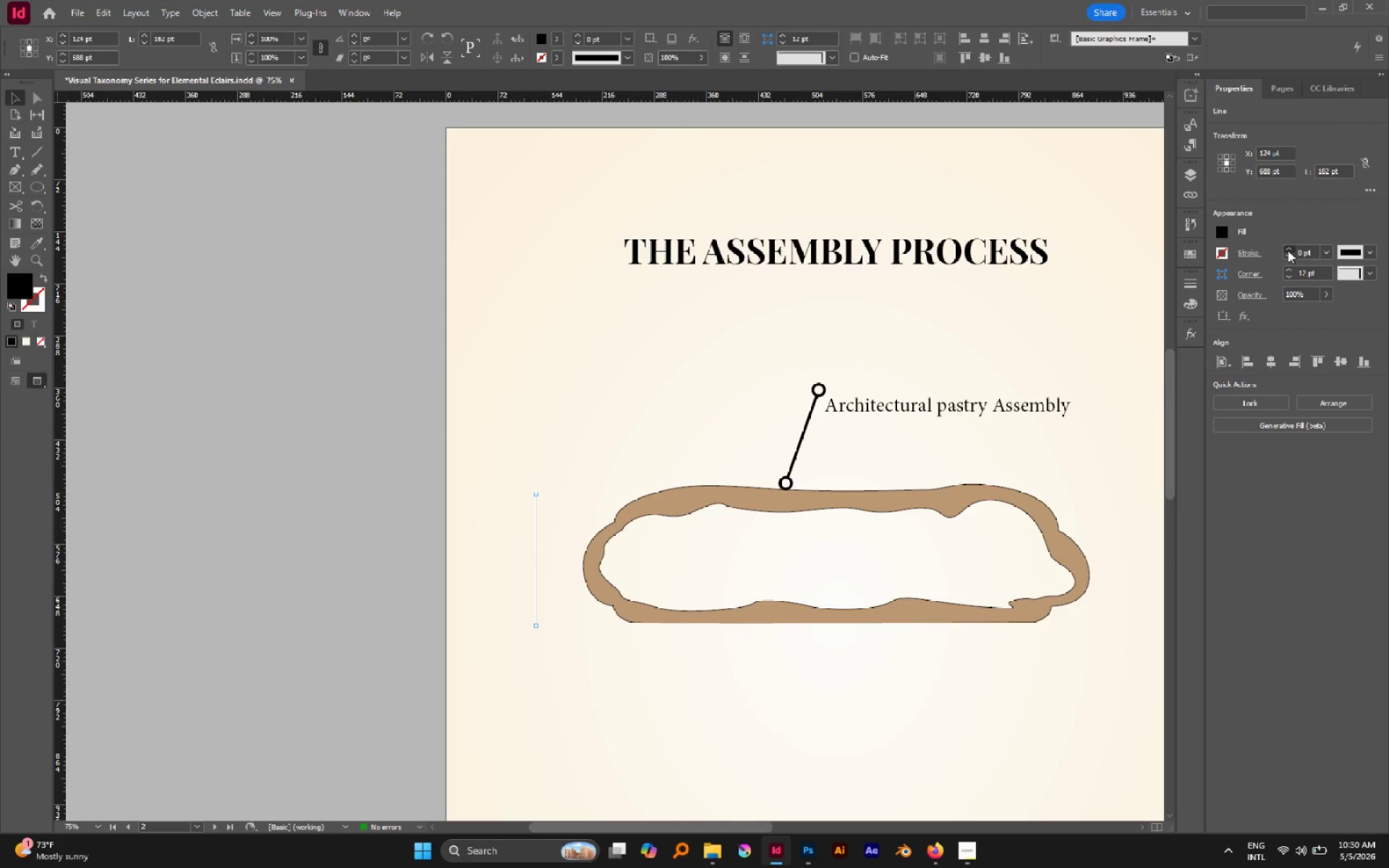 
left_click([1288, 250])
 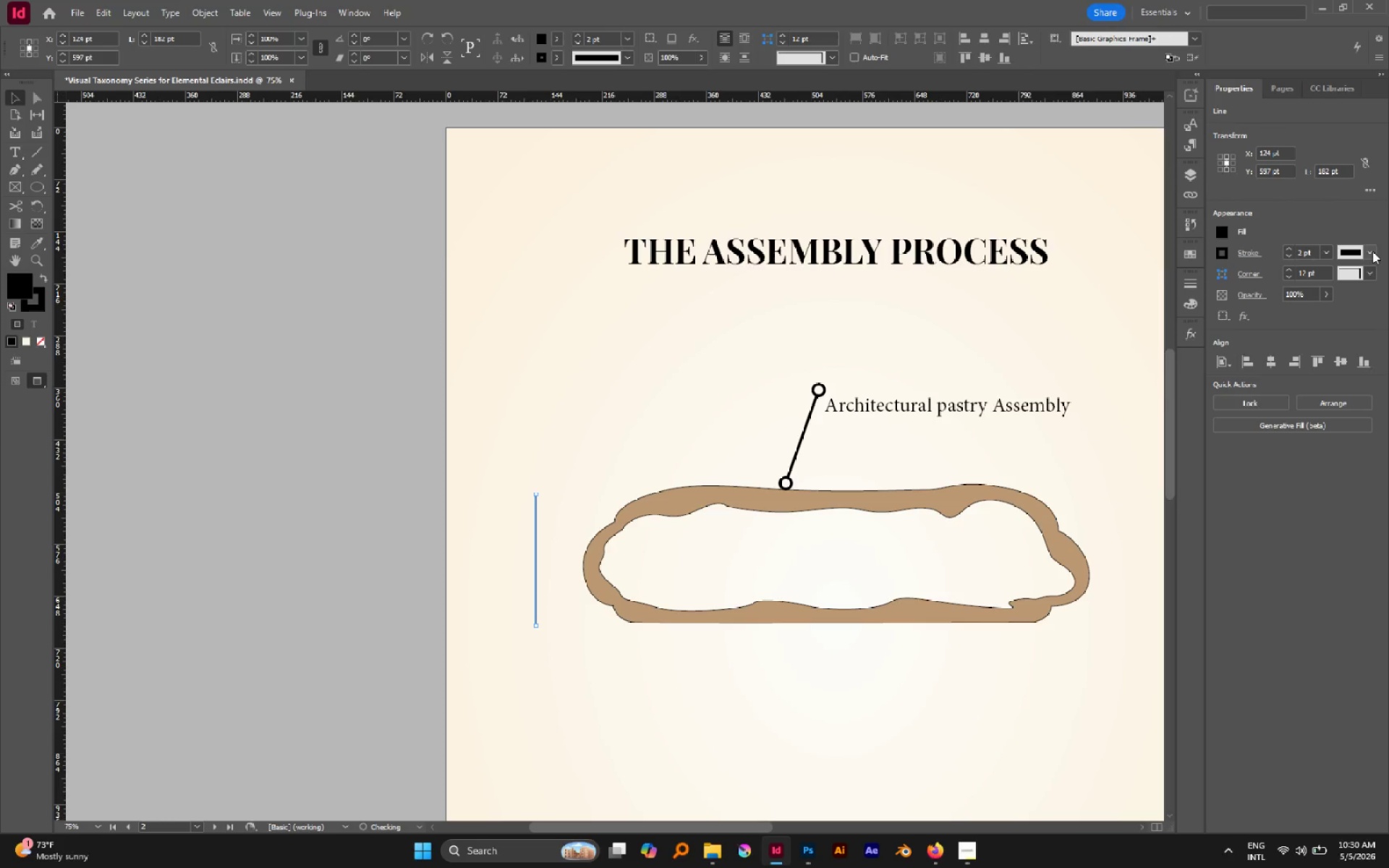 
left_click([1372, 252])
 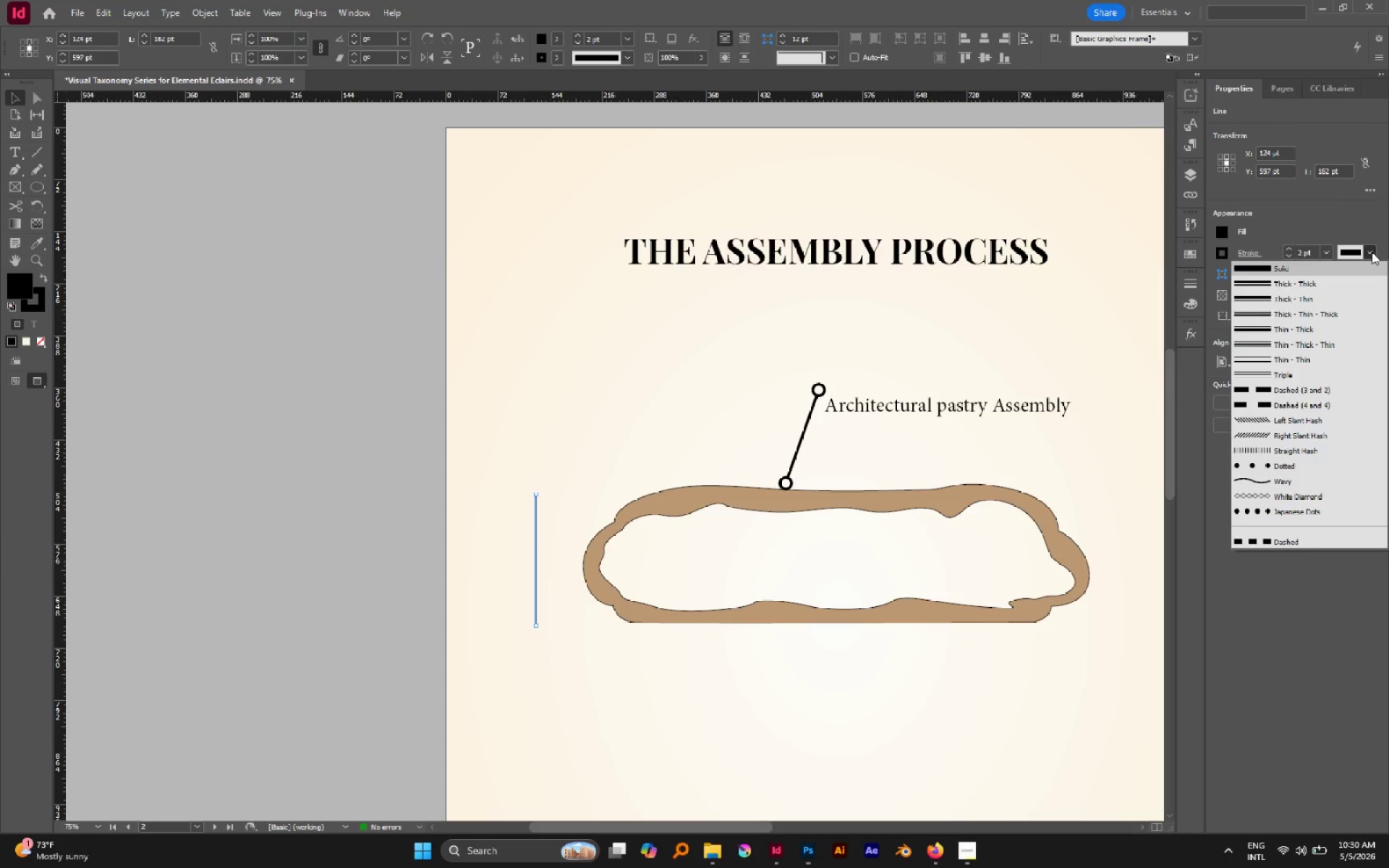 
left_click([1372, 252])
 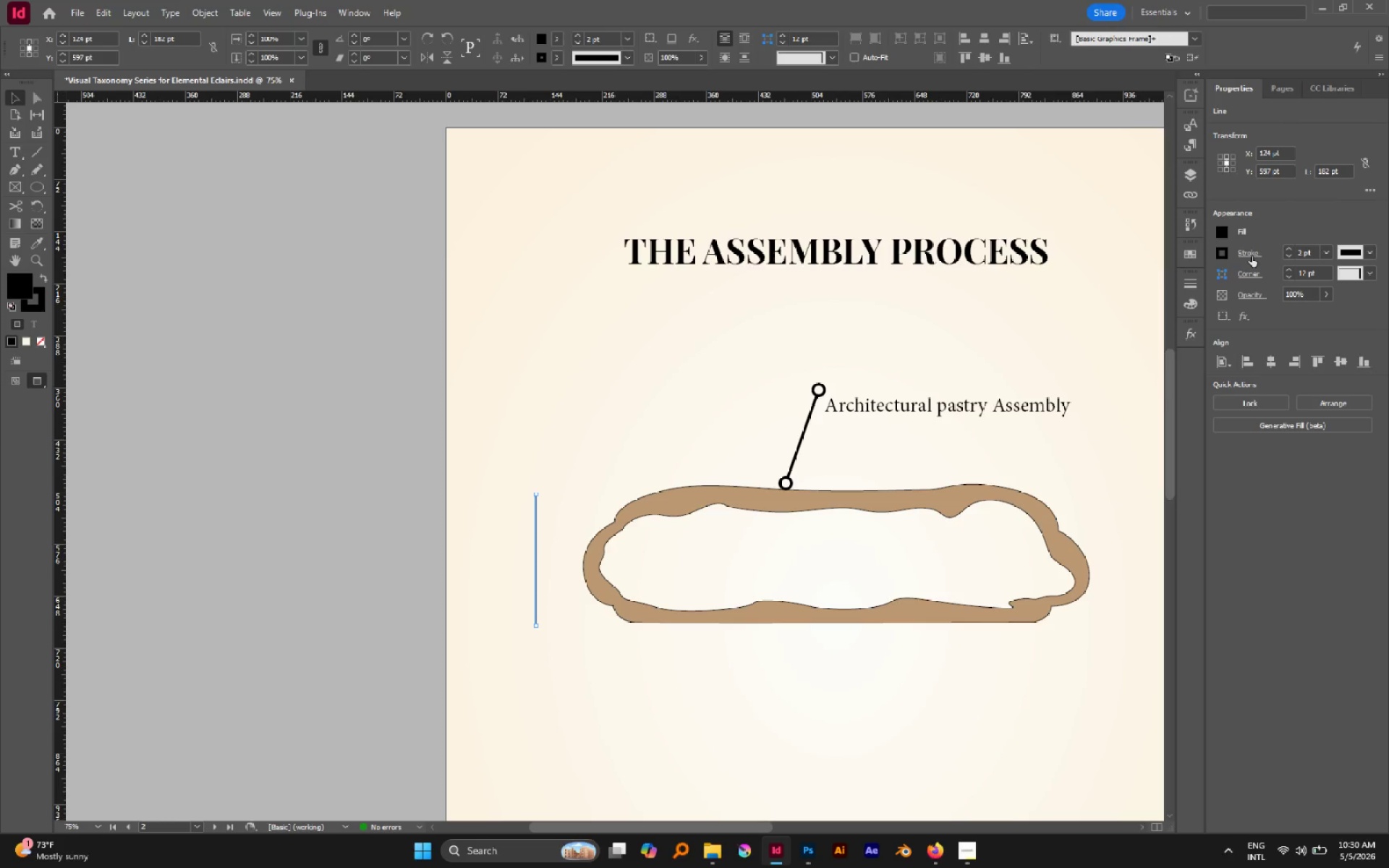 
left_click([1252, 256])
 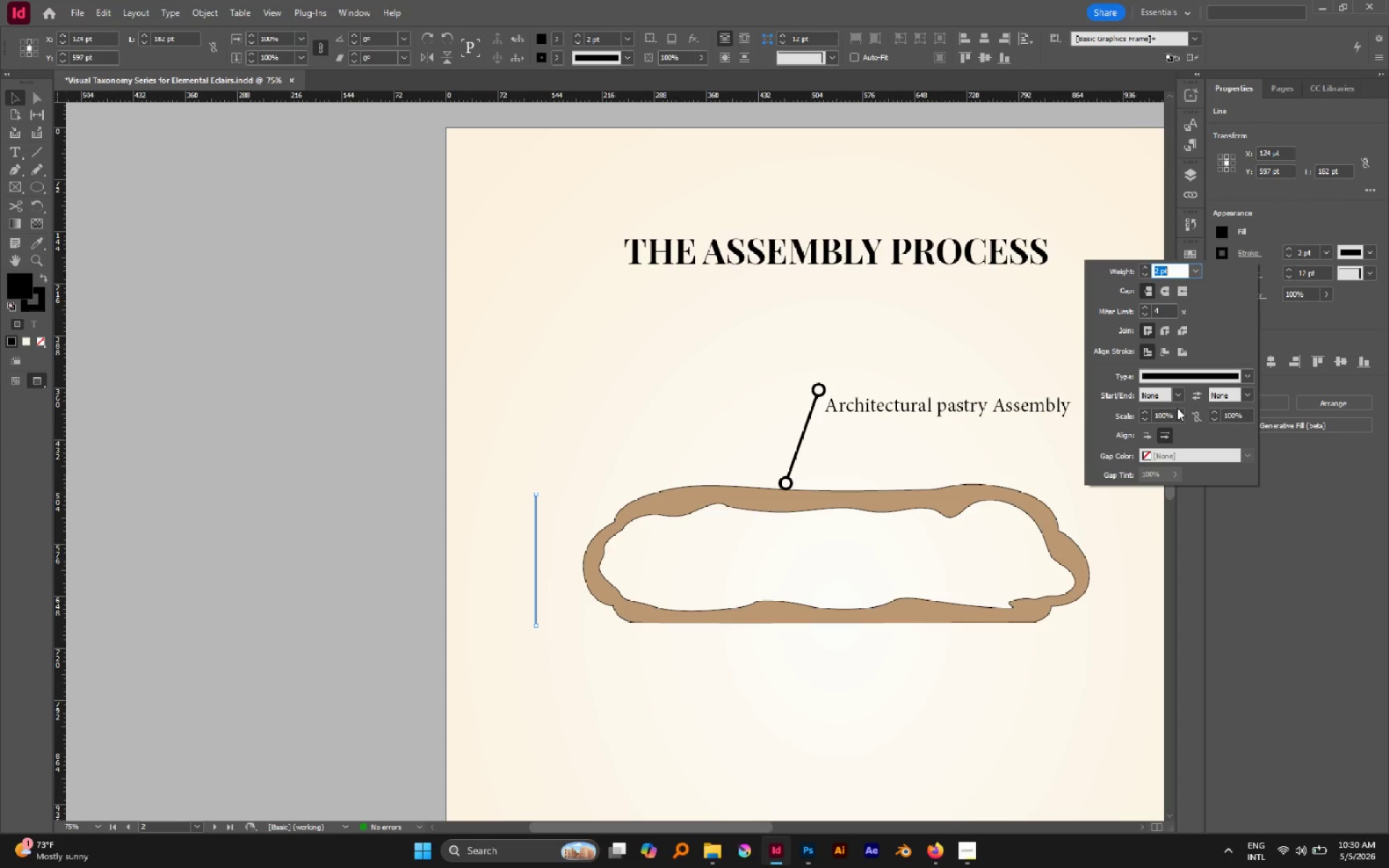 
double_click([1177, 391])
 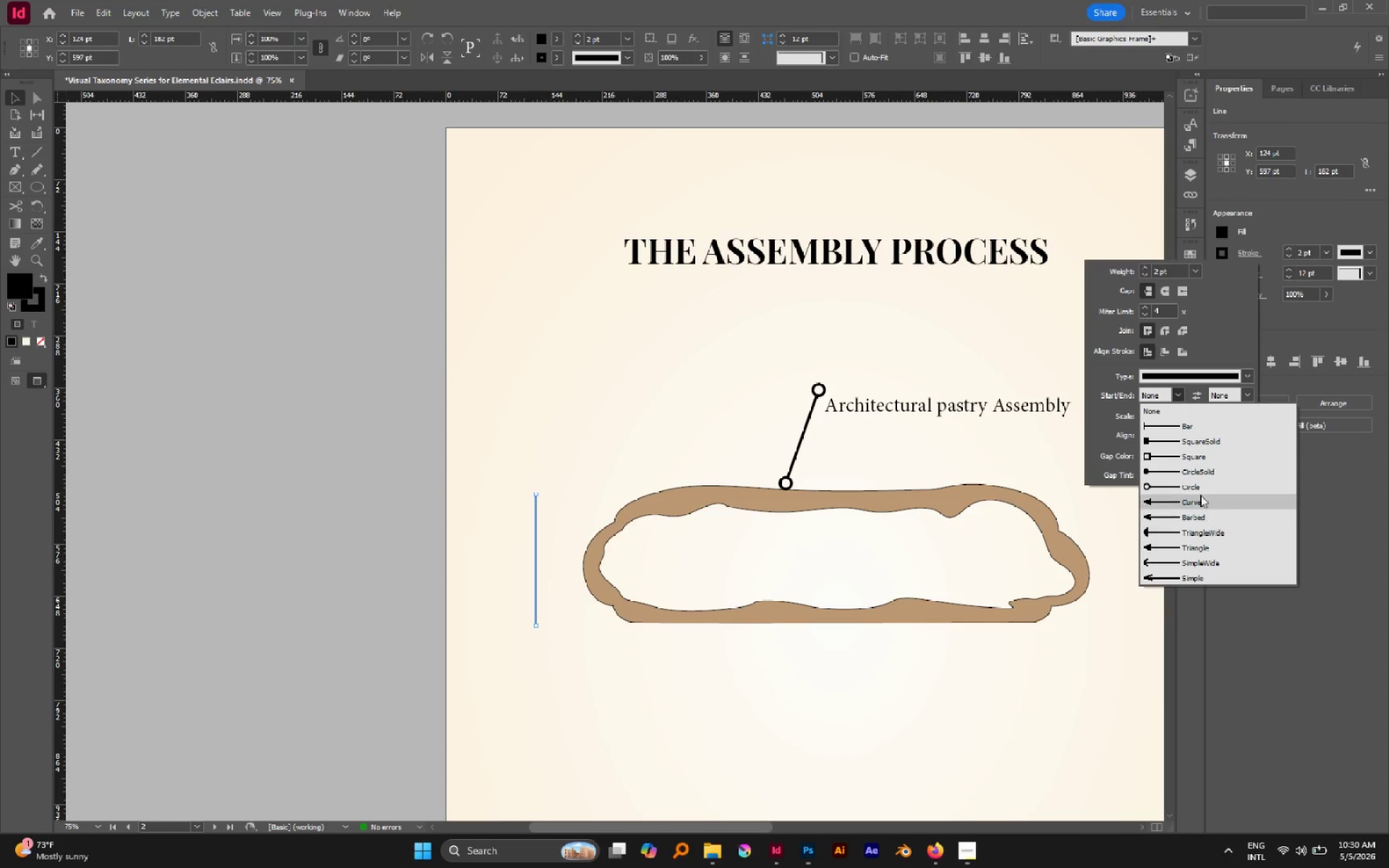 
left_click([1182, 430])
 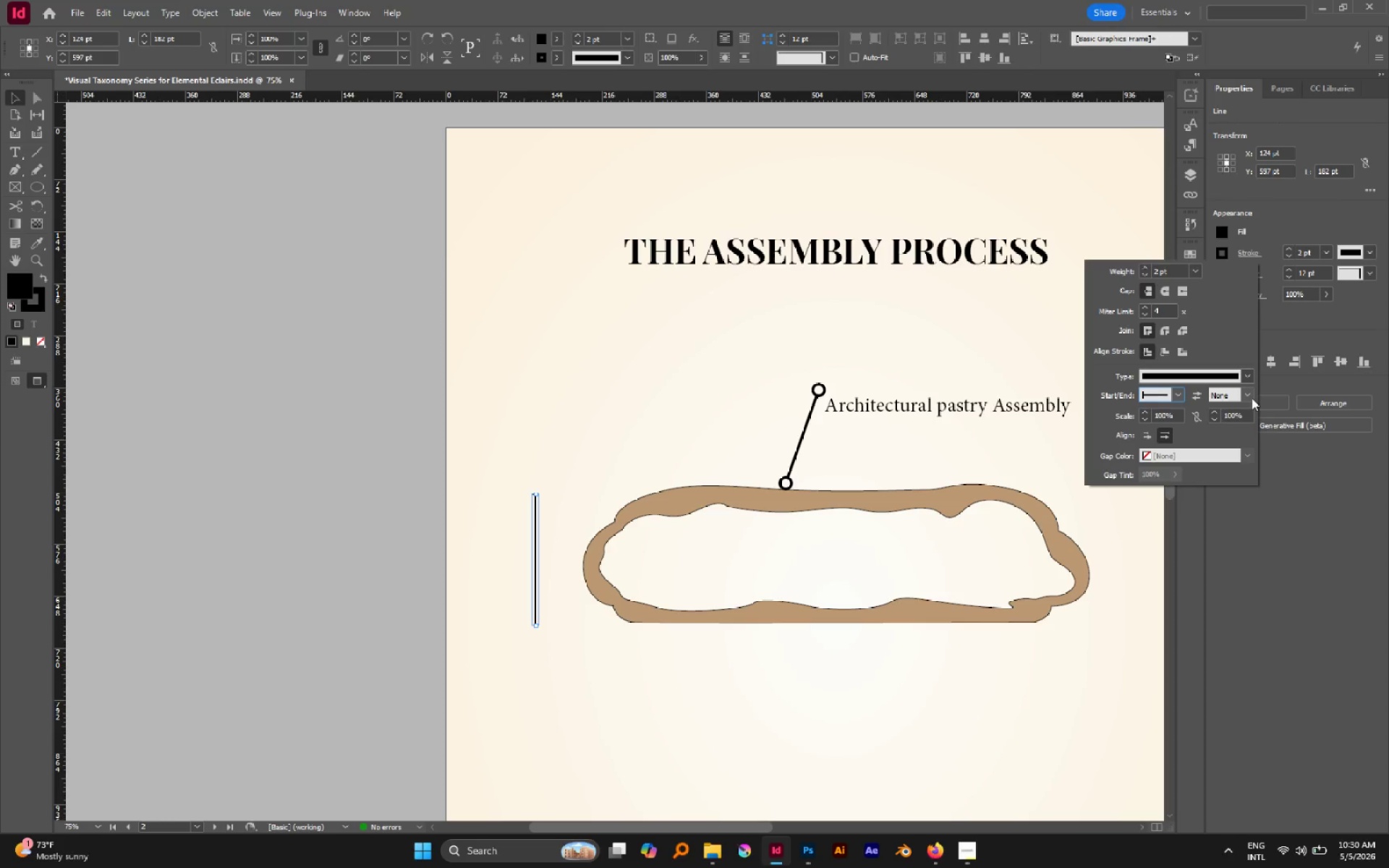 
left_click([1251, 398])
 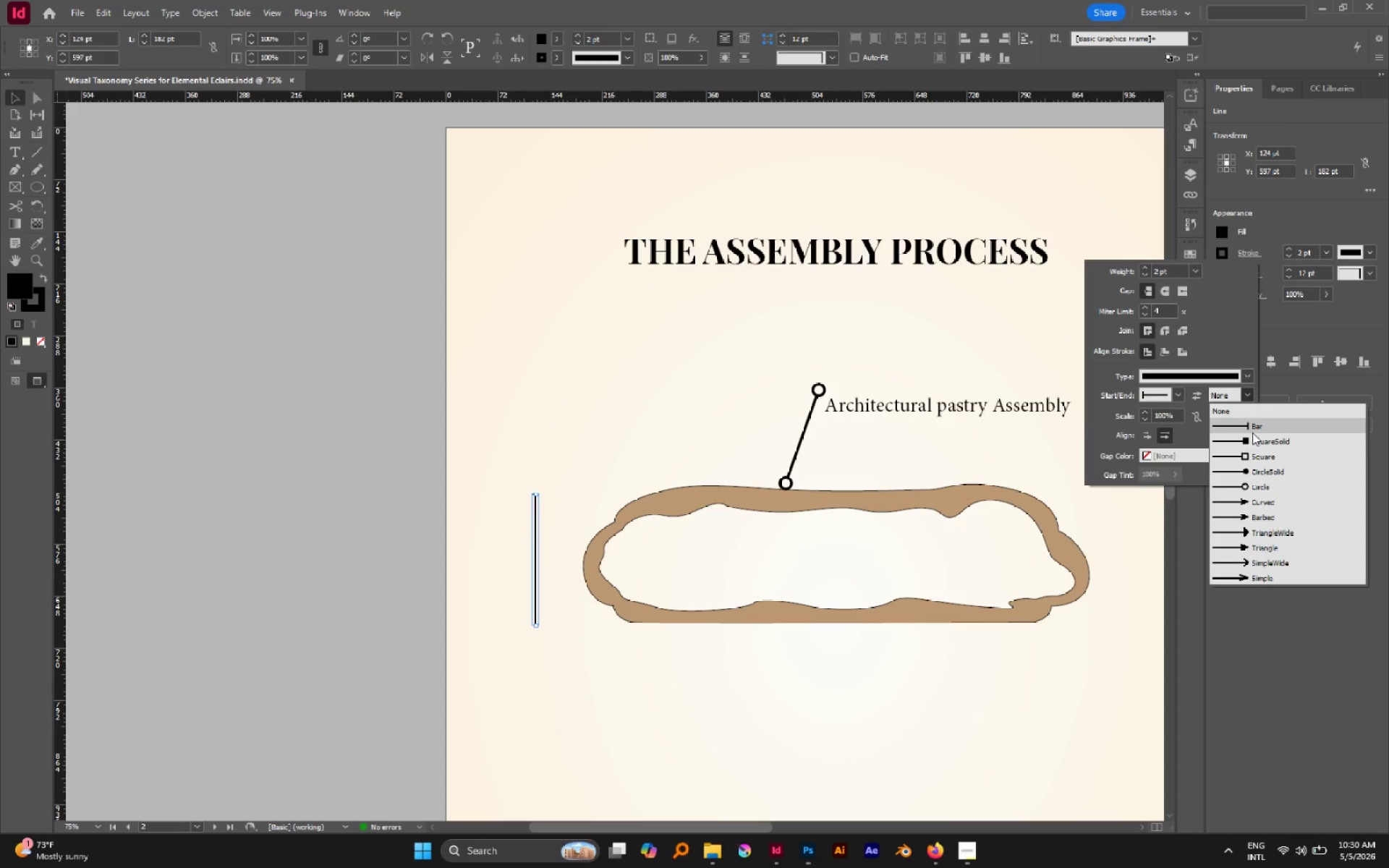 
left_click([1252, 432])
 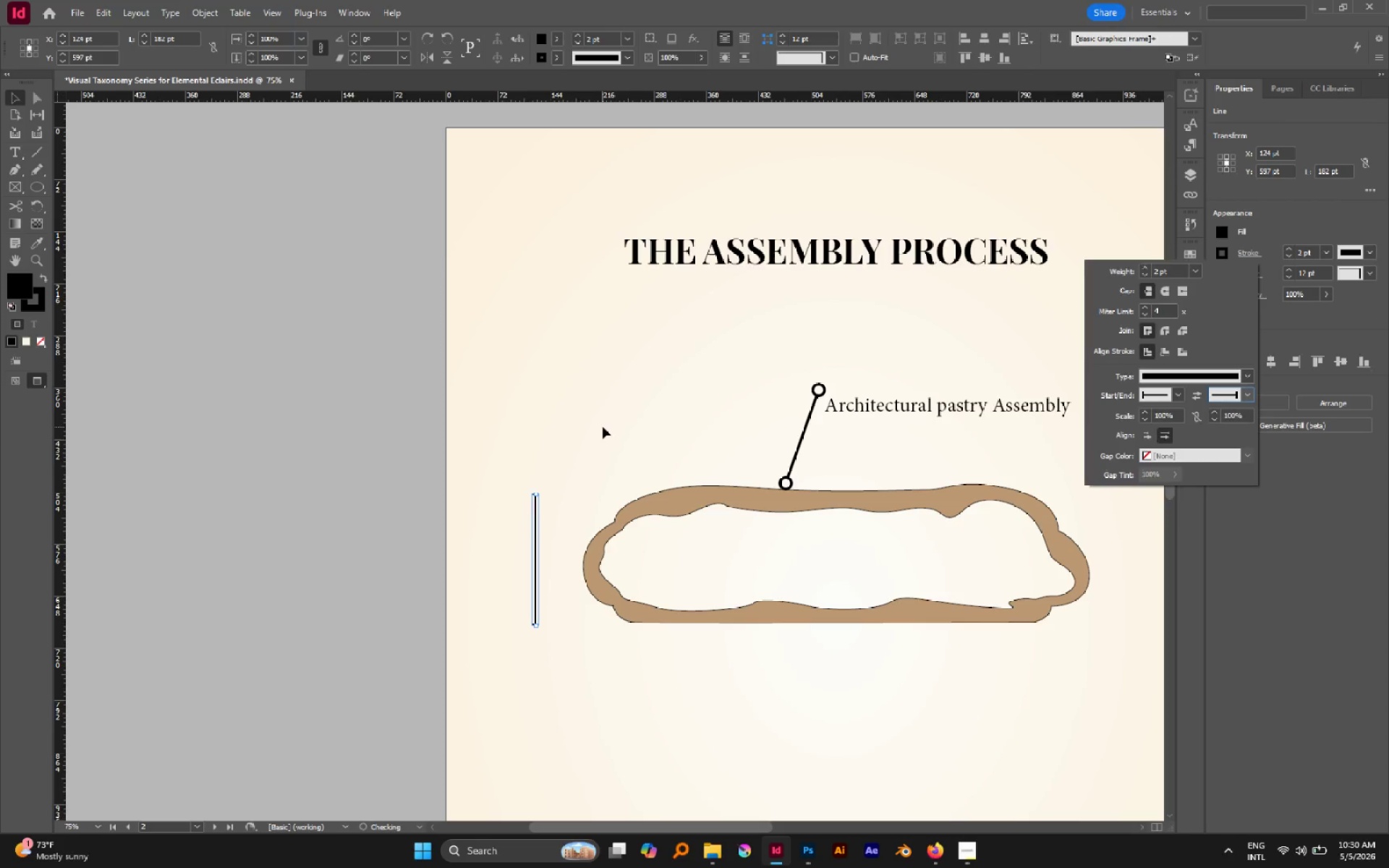 
left_click([603, 427])
 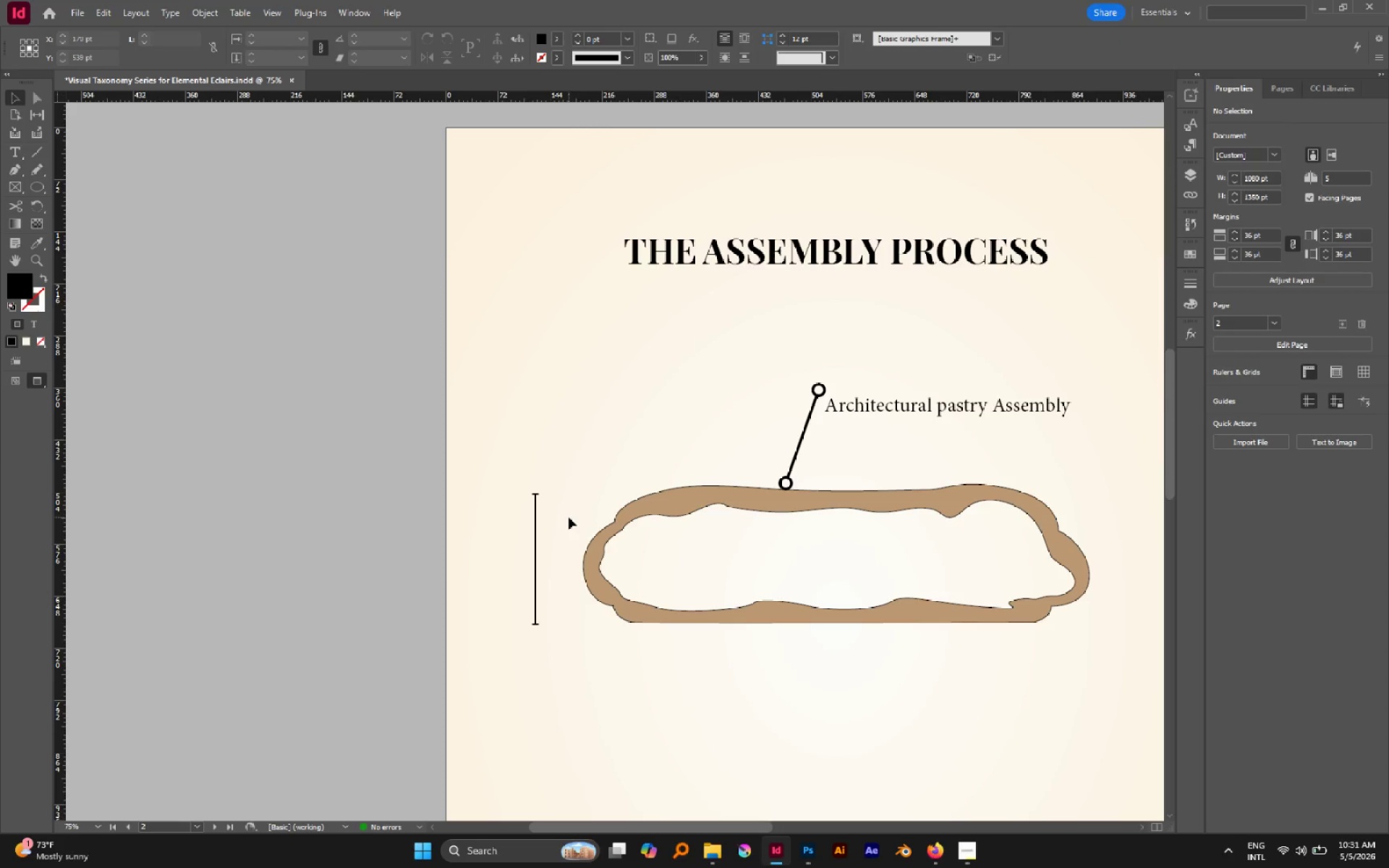 
left_click_drag(start_coordinate=[536, 521], to_coordinate=[552, 523])
 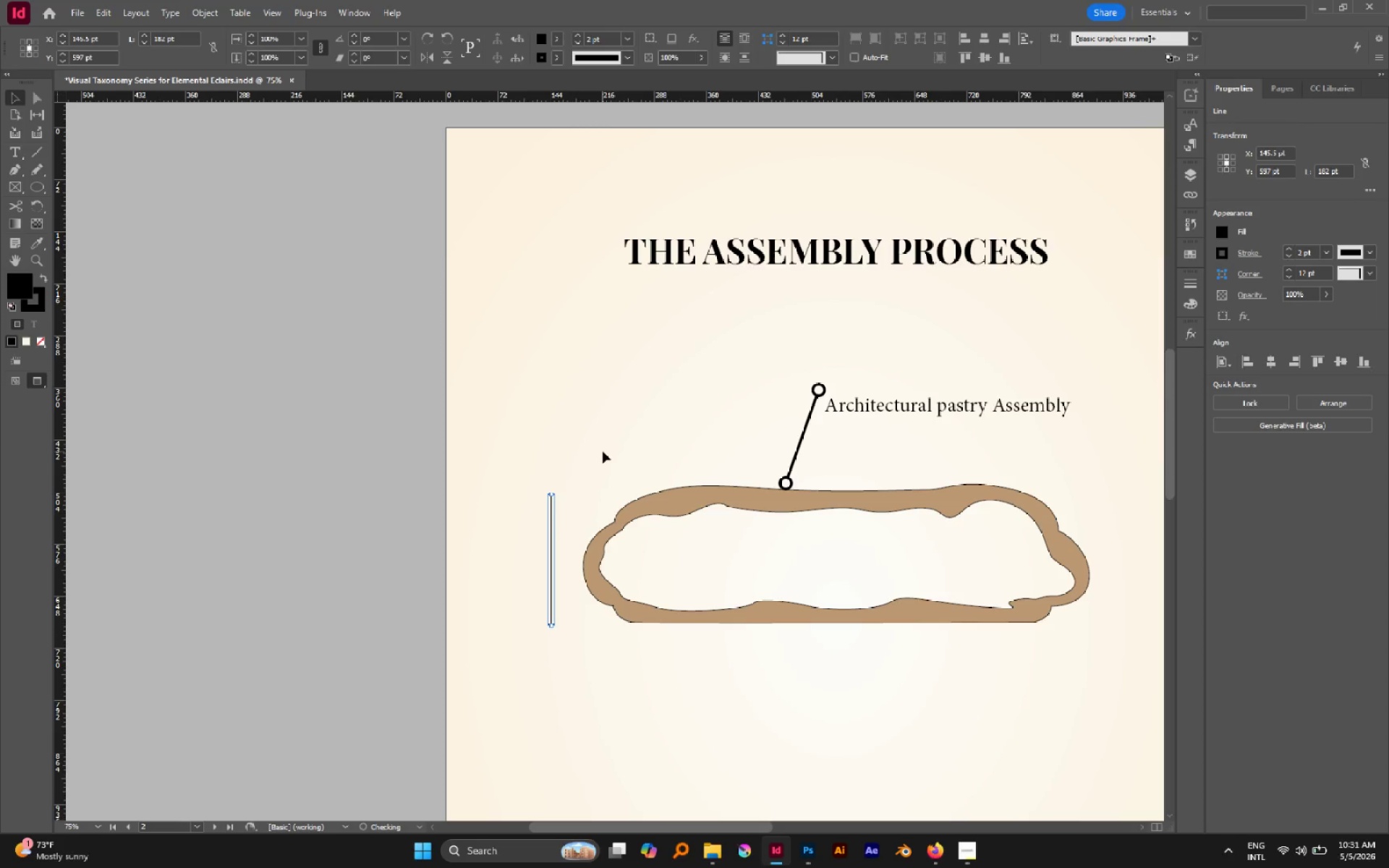 
hold_key(key=ShiftLeft, duration=0.88)
 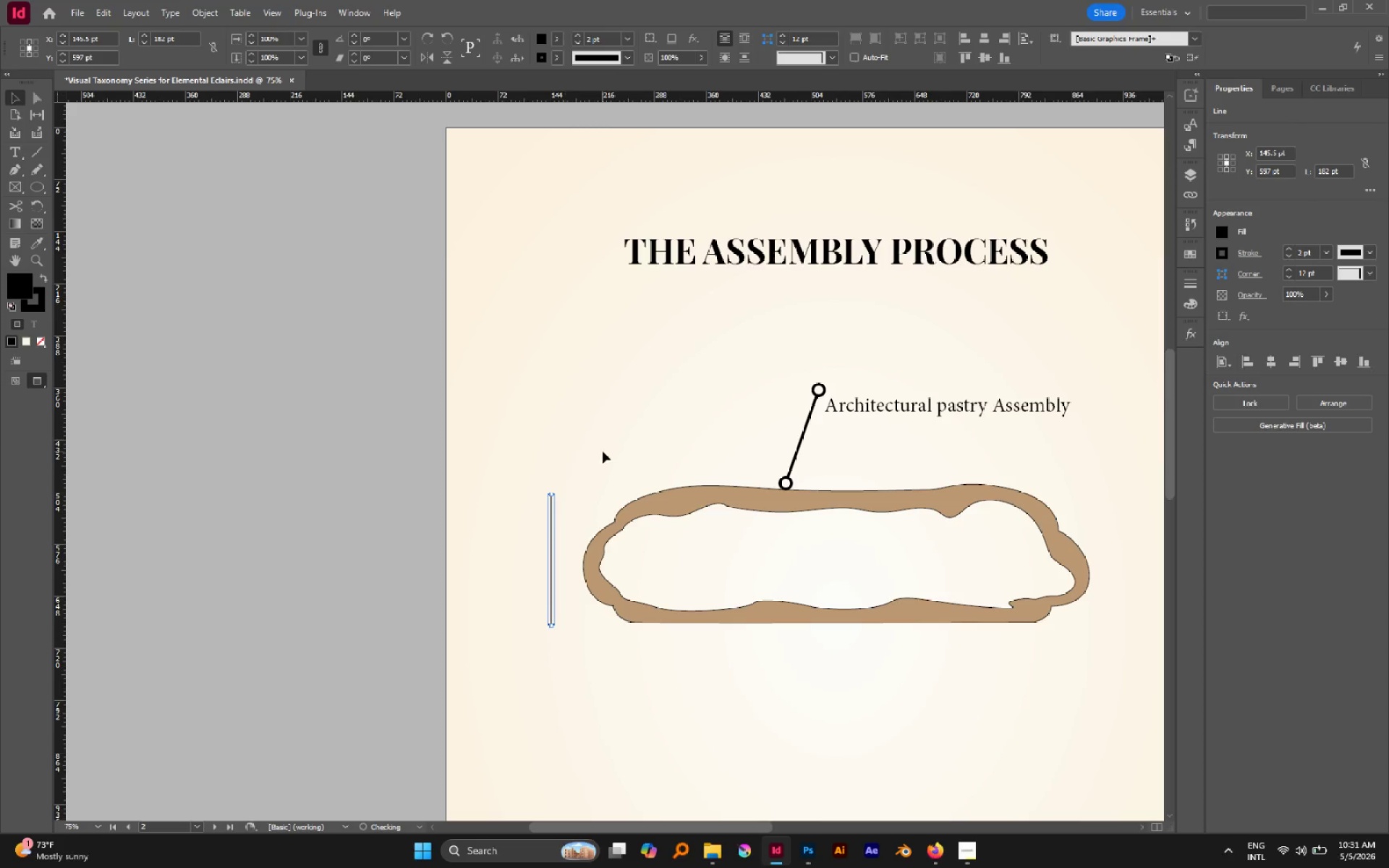 
left_click([603, 451])
 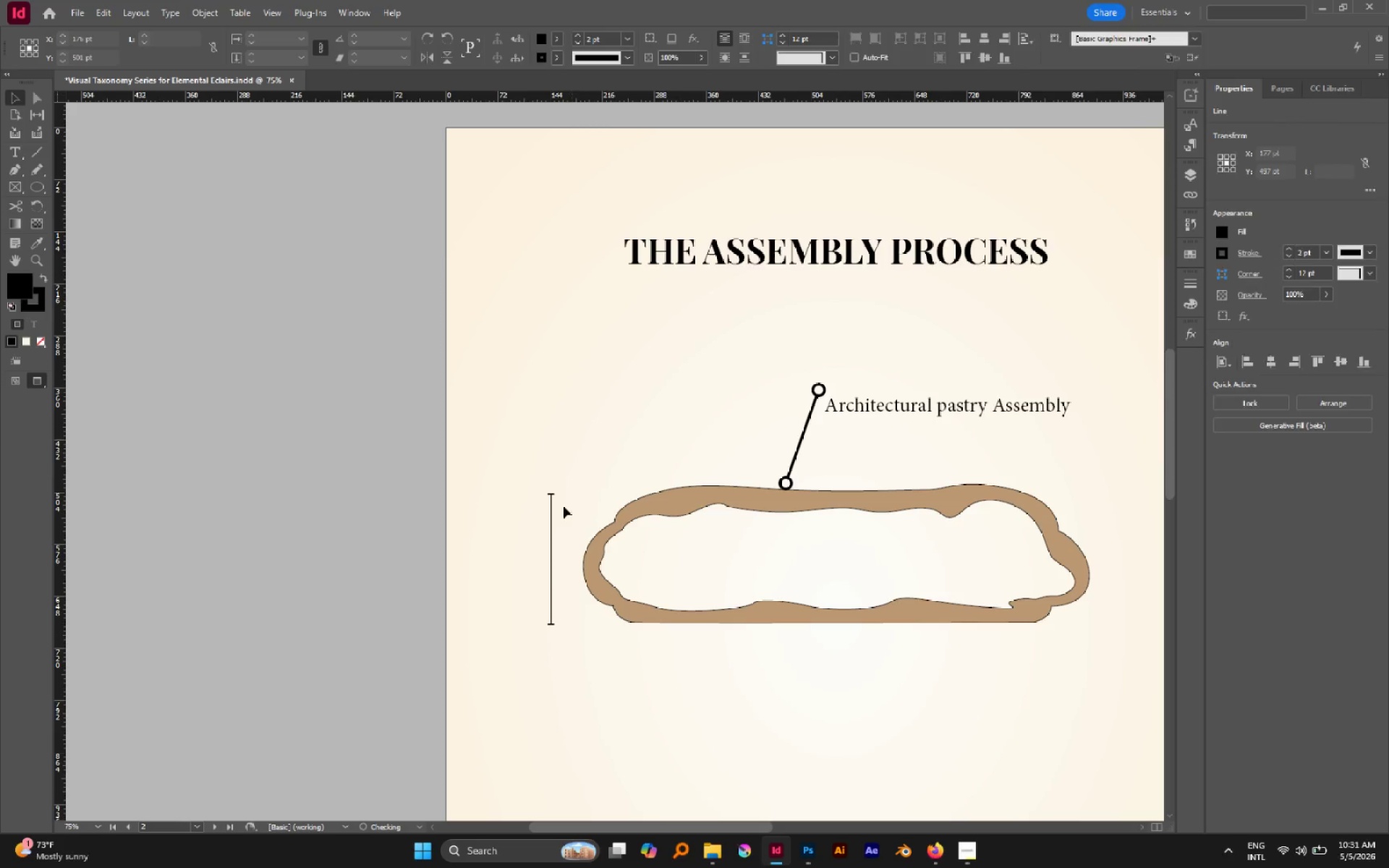 
hold_key(key=AltLeft, duration=1.53)
left_click_drag(start_coordinate=[550, 516], to_coordinate=[658, 601])
 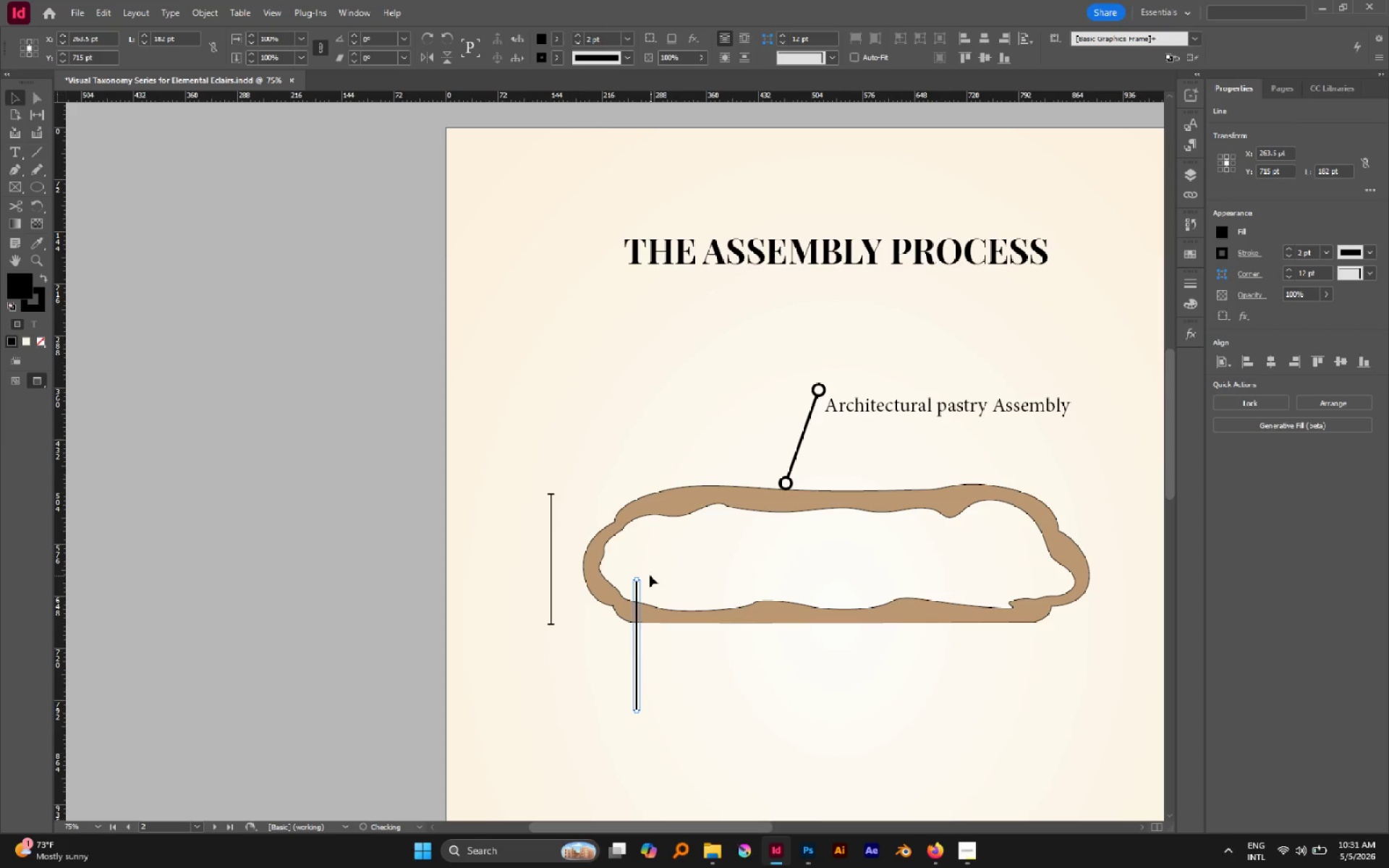 
hold_key(key=ShiftLeft, duration=0.61)
 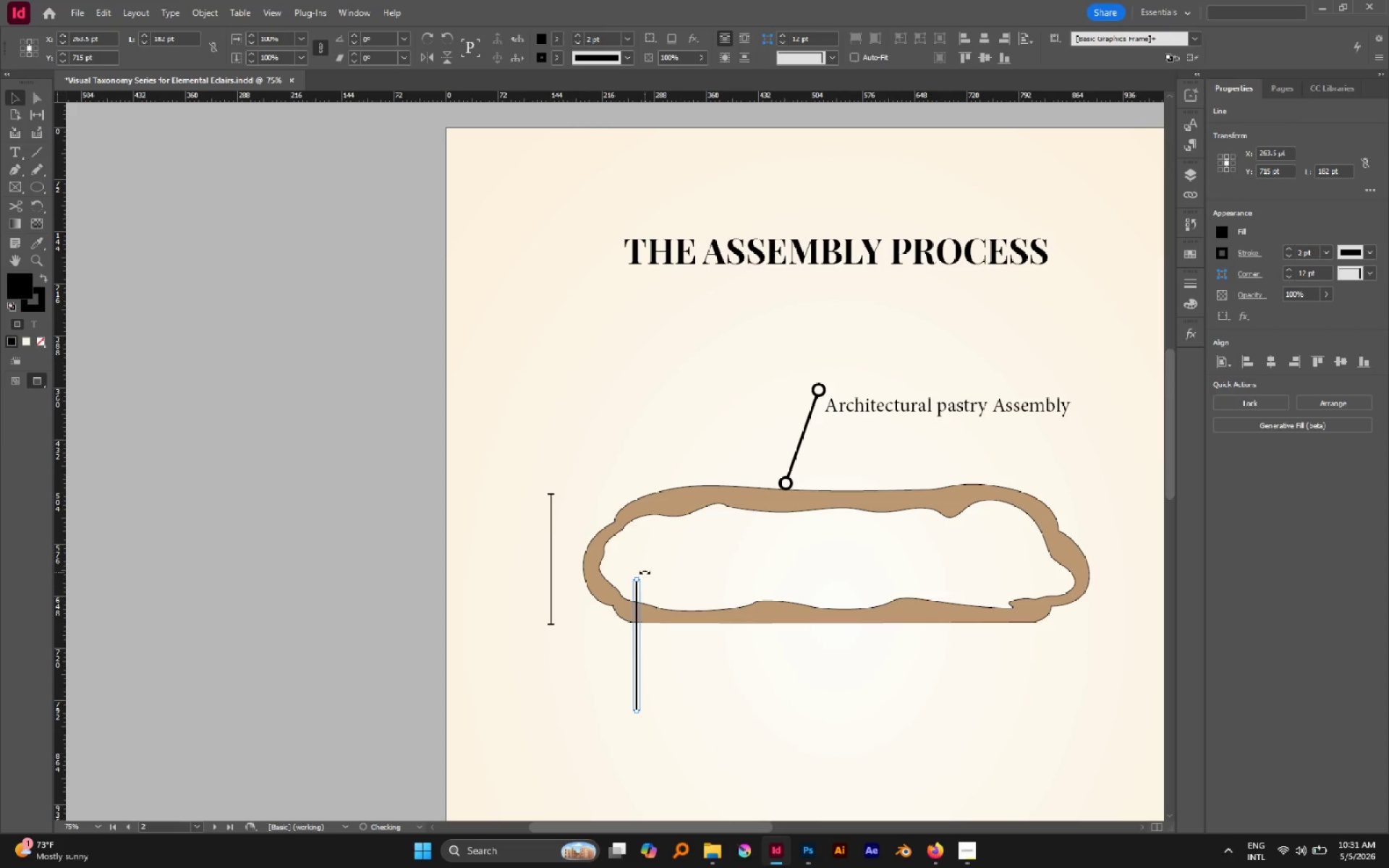 
left_click_drag(start_coordinate=[645, 572], to_coordinate=[717, 662])
 